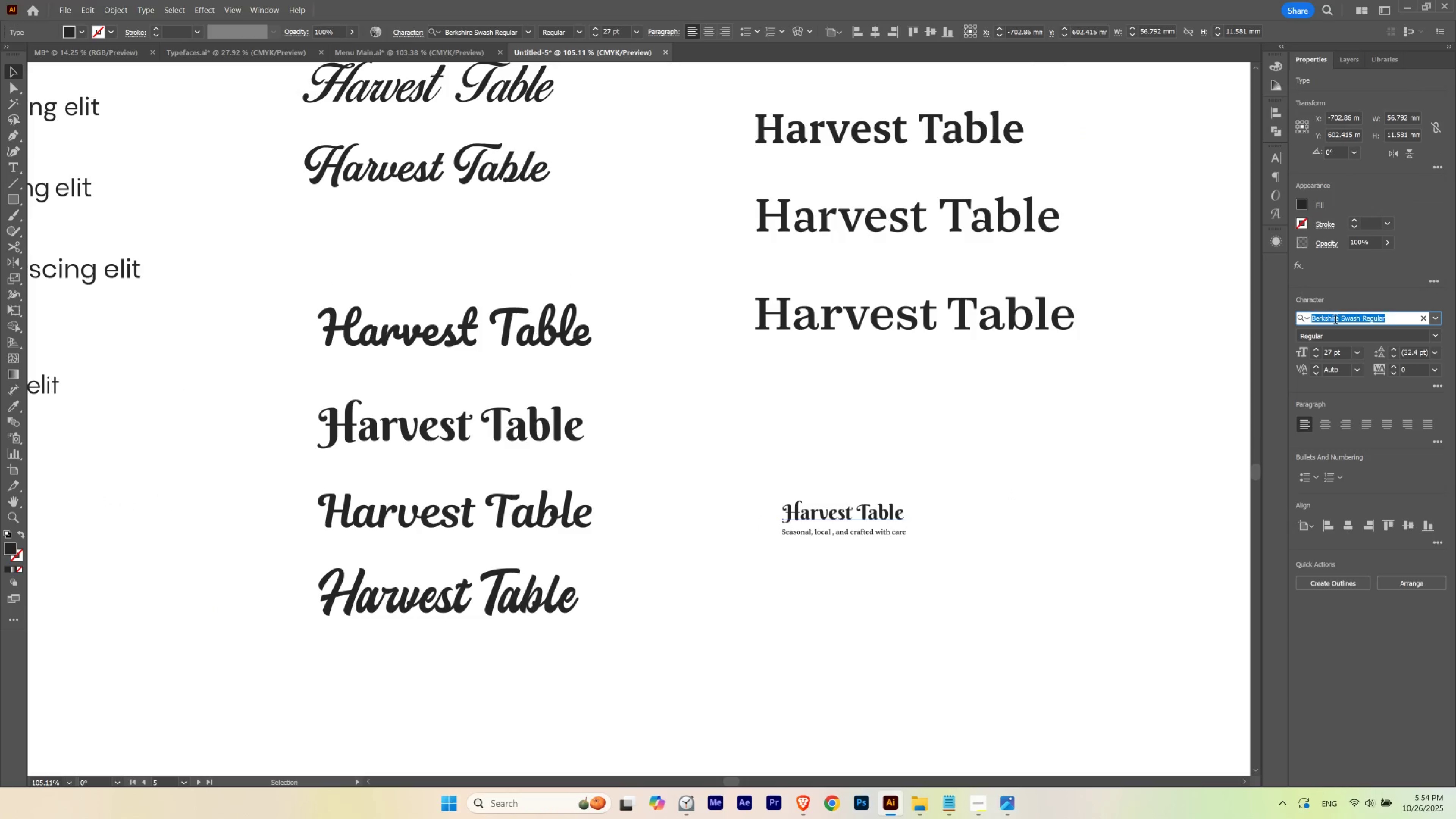 
type(magno)
 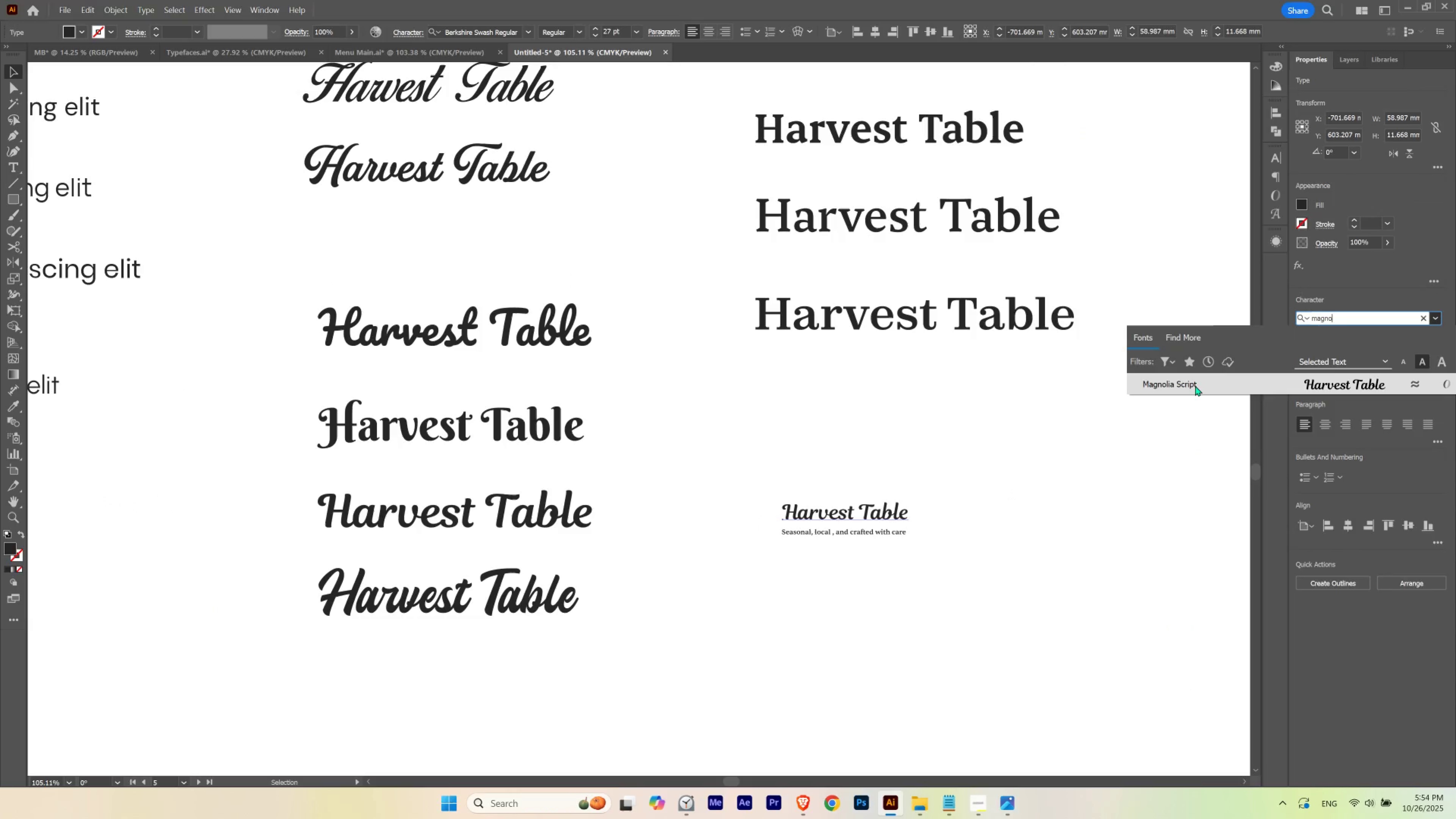 
left_click([1195, 385])
 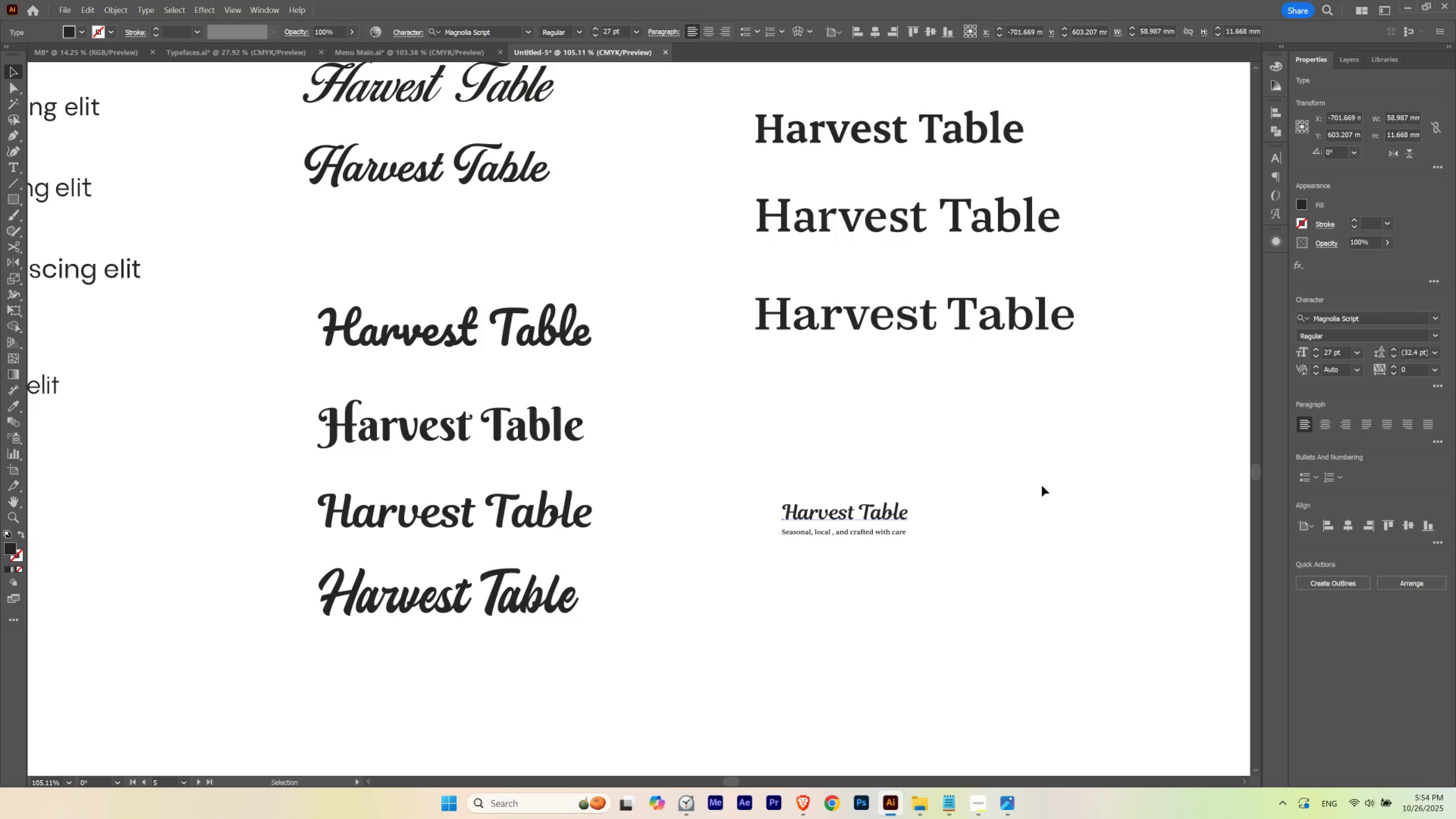 
left_click([1042, 485])
 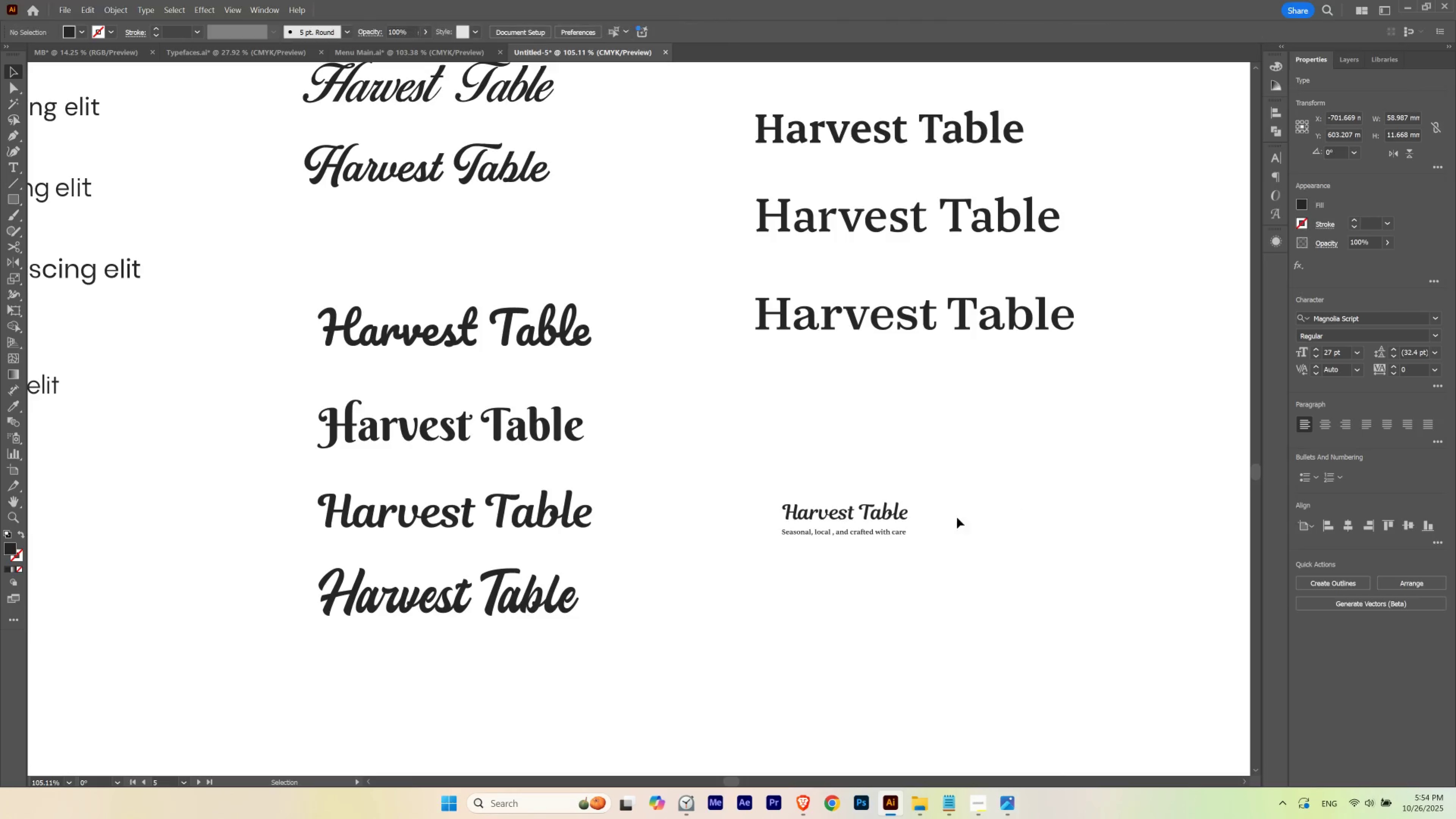 
hold_key(key=Space, duration=0.82)
 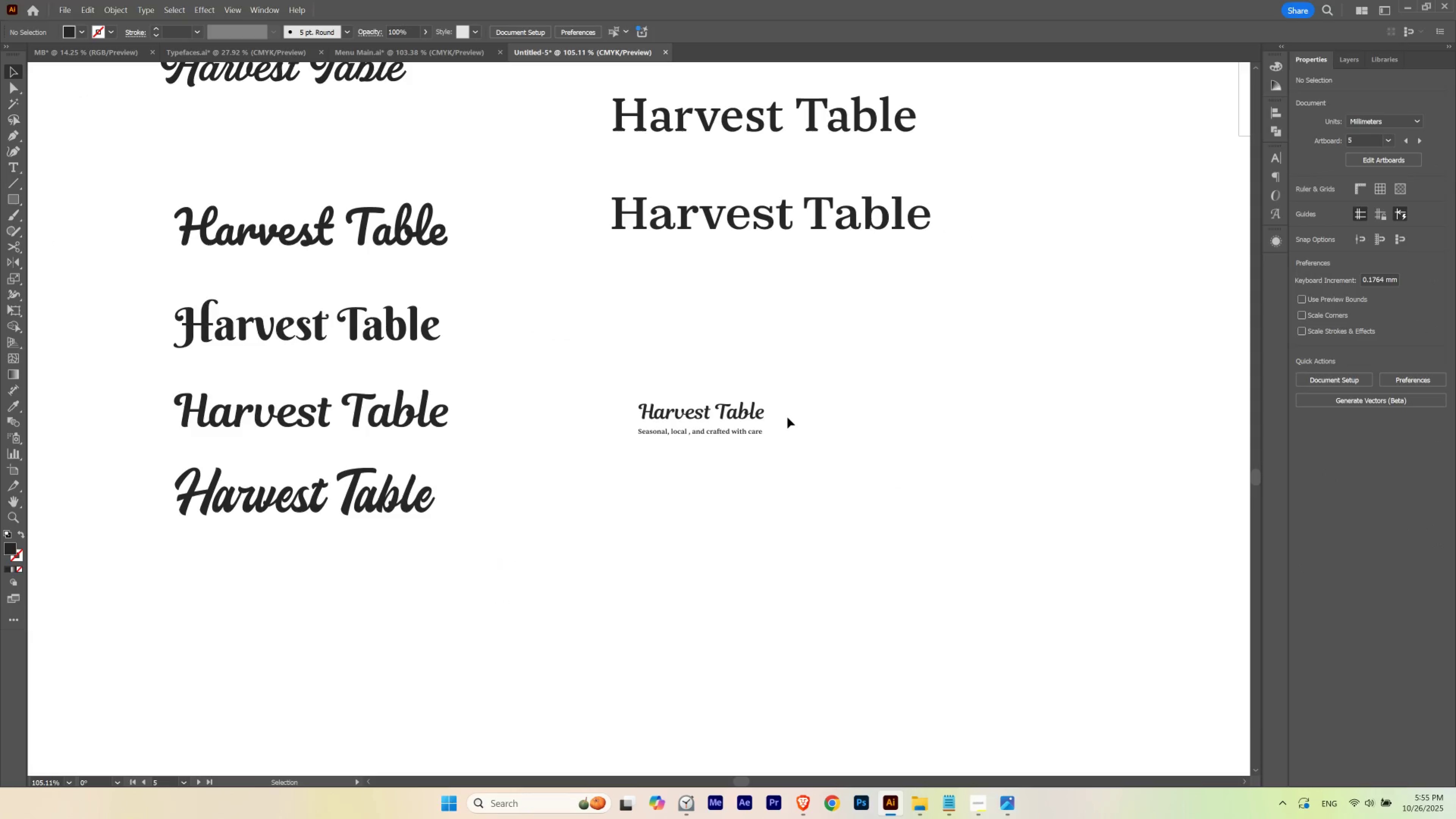 
key(Control+Z)
 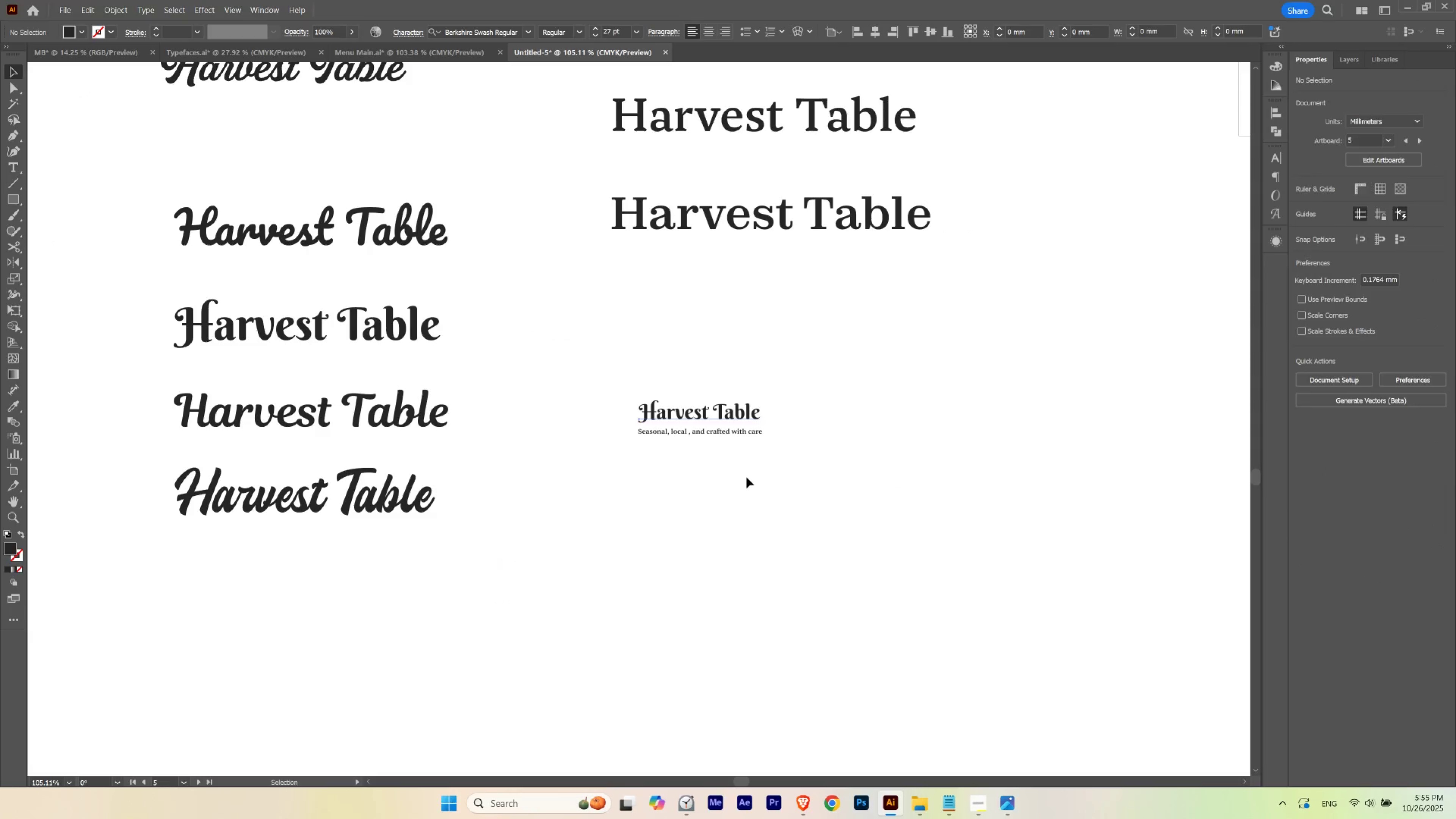 
left_click([746, 477])
 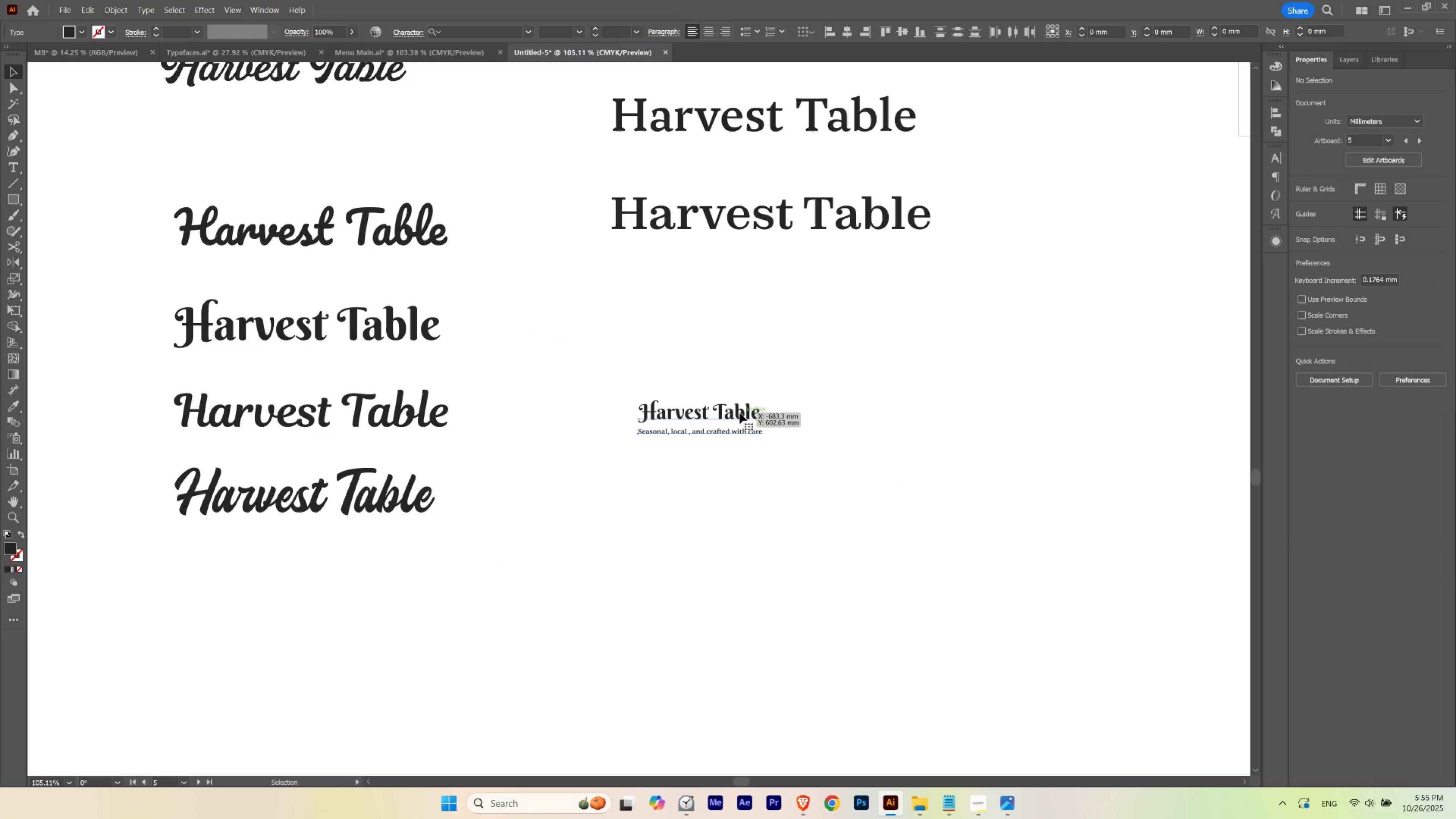 
hold_key(key=AltLeft, duration=1.22)
 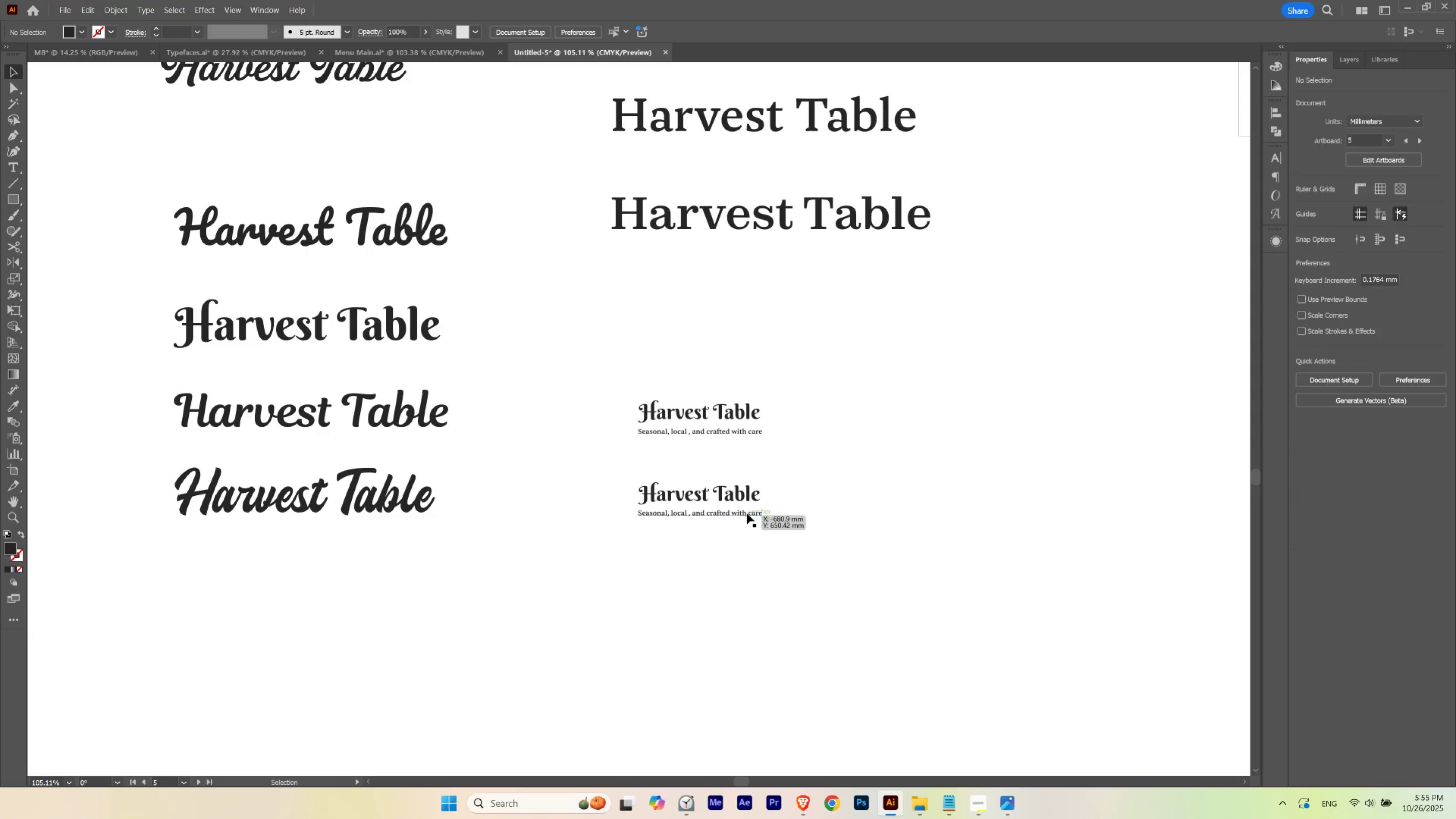 
hold_key(key=ShiftLeft, duration=0.86)
 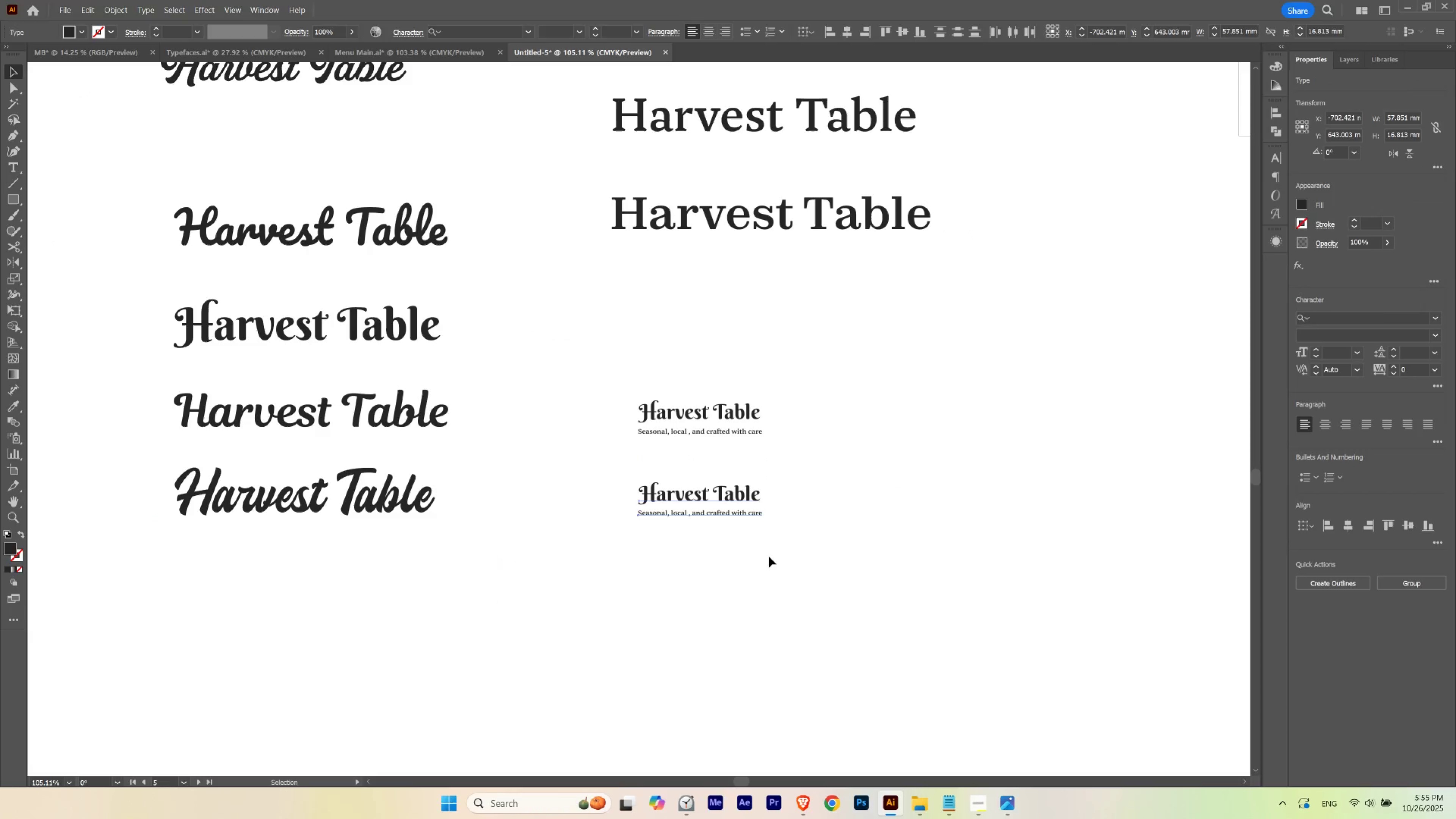 
left_click([769, 556])
 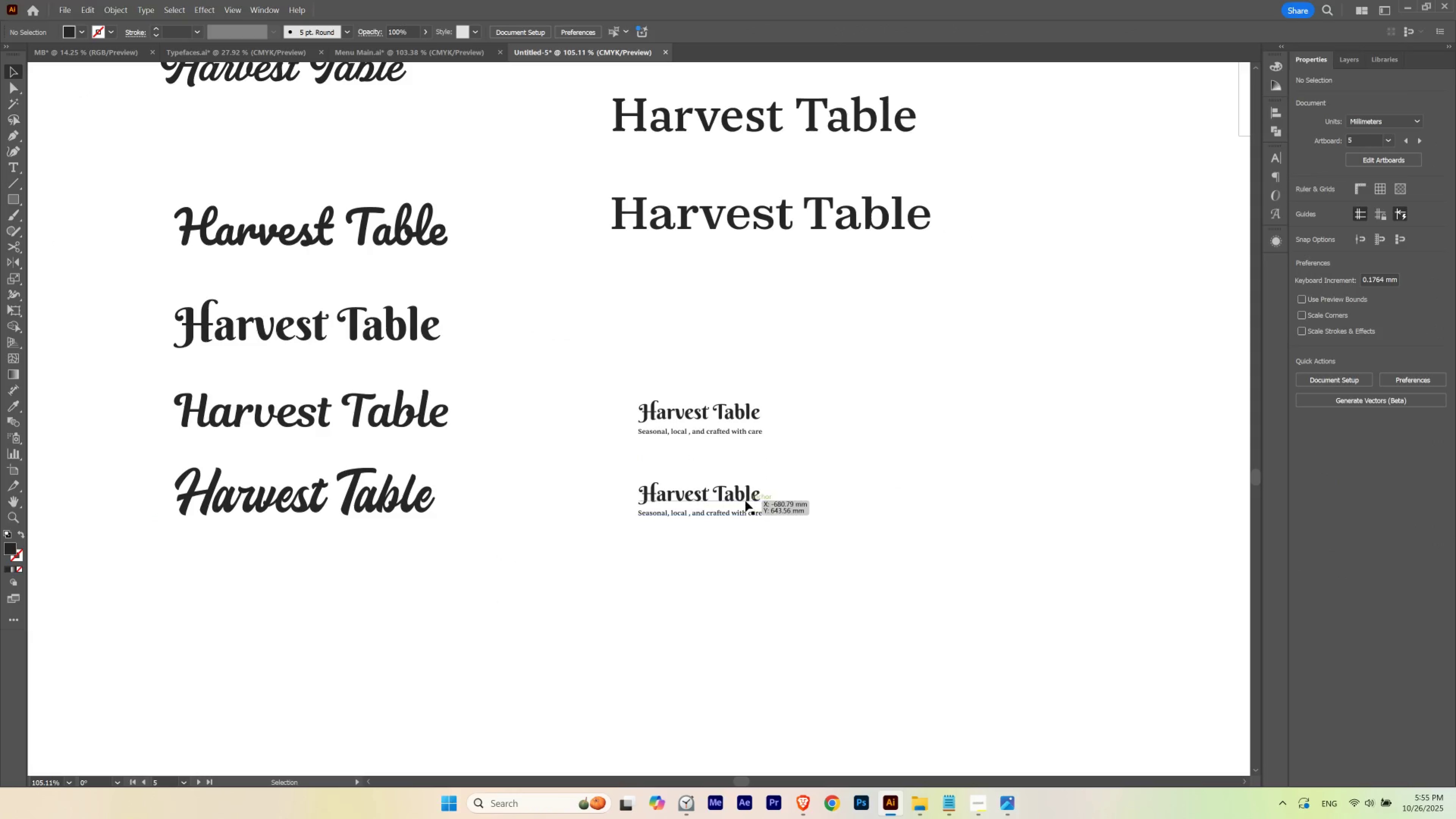 
left_click([745, 501])
 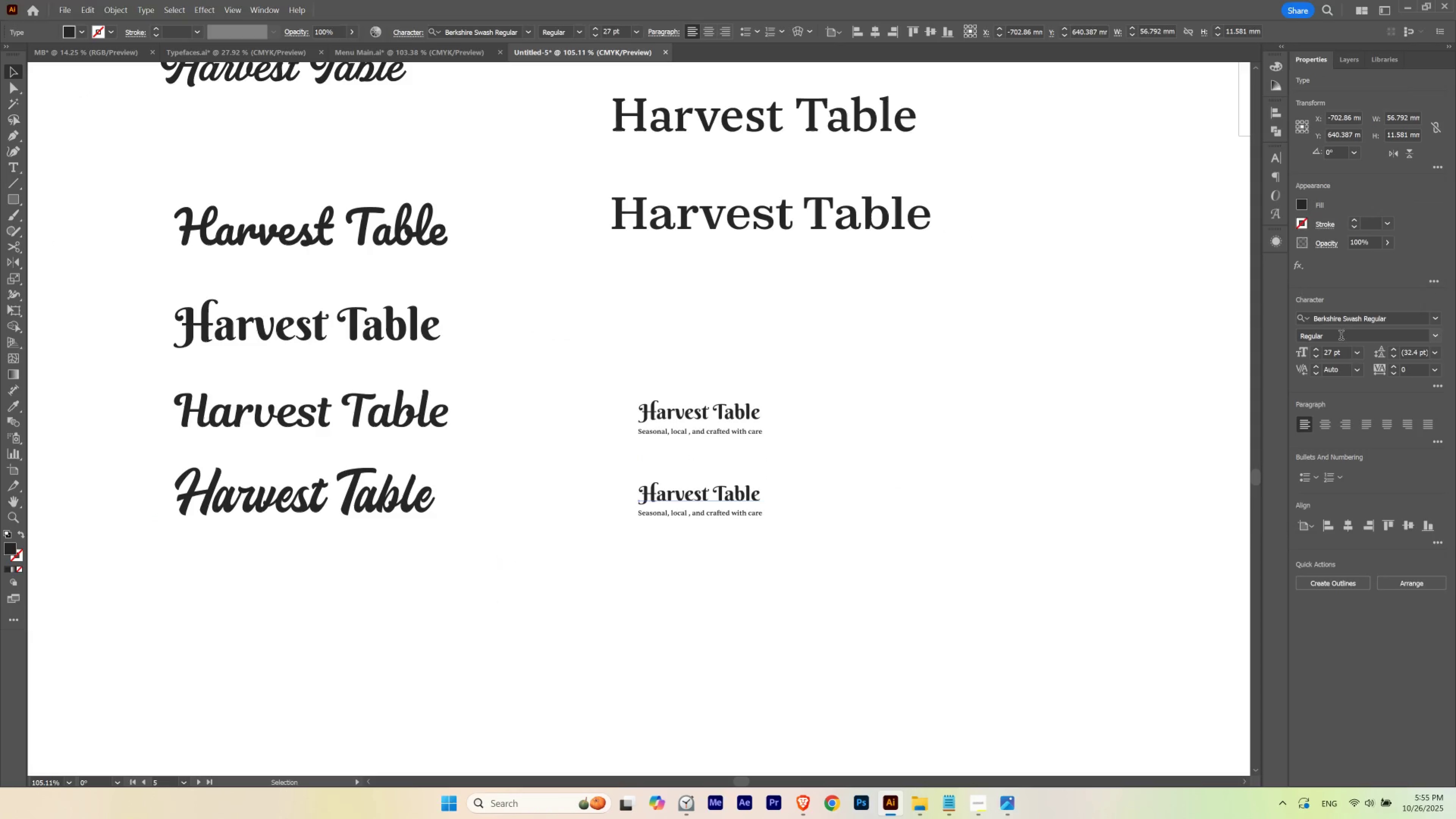 
left_click([1344, 322])
 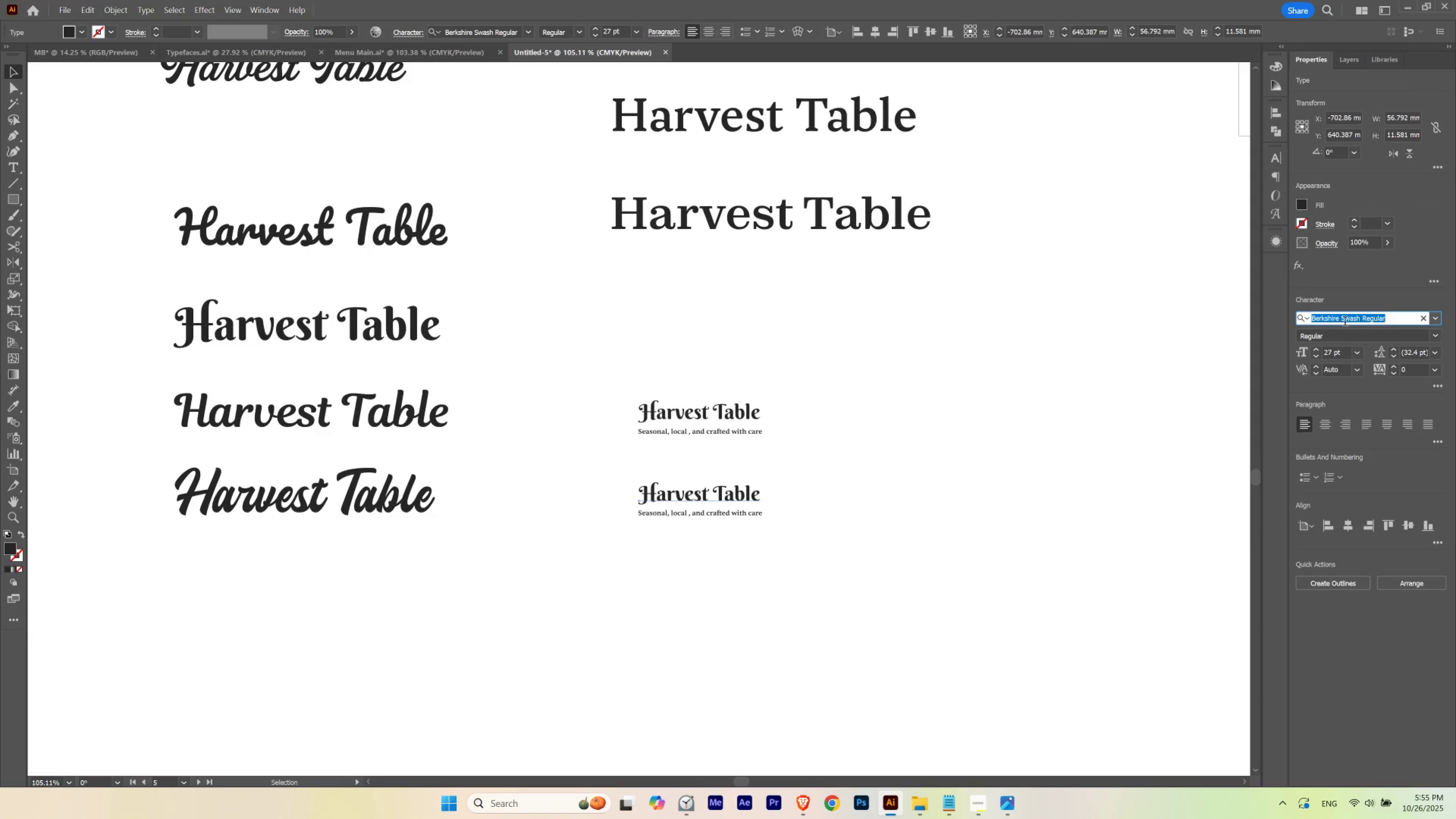 
type(magnol)
 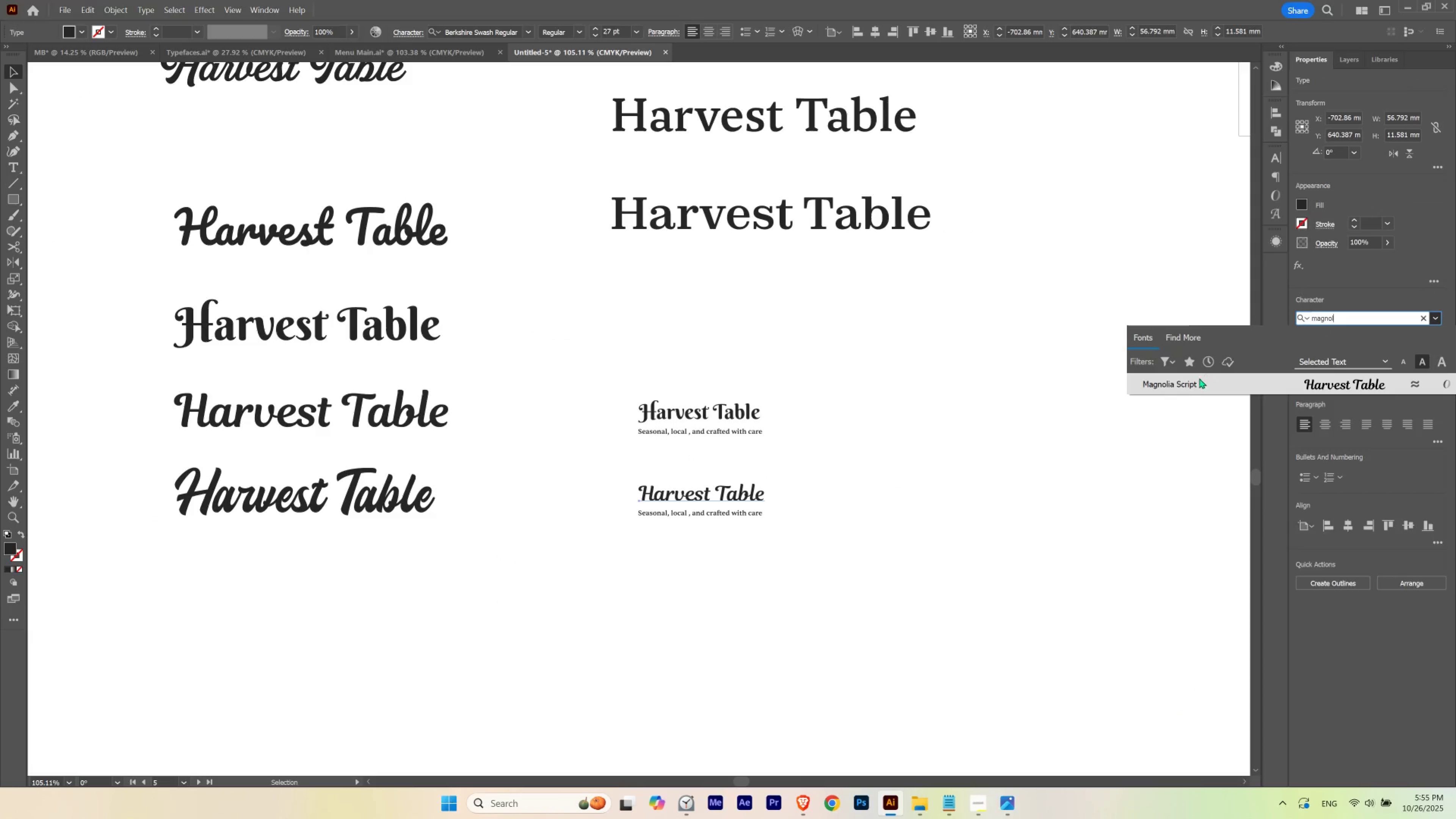 
left_click([1193, 381])
 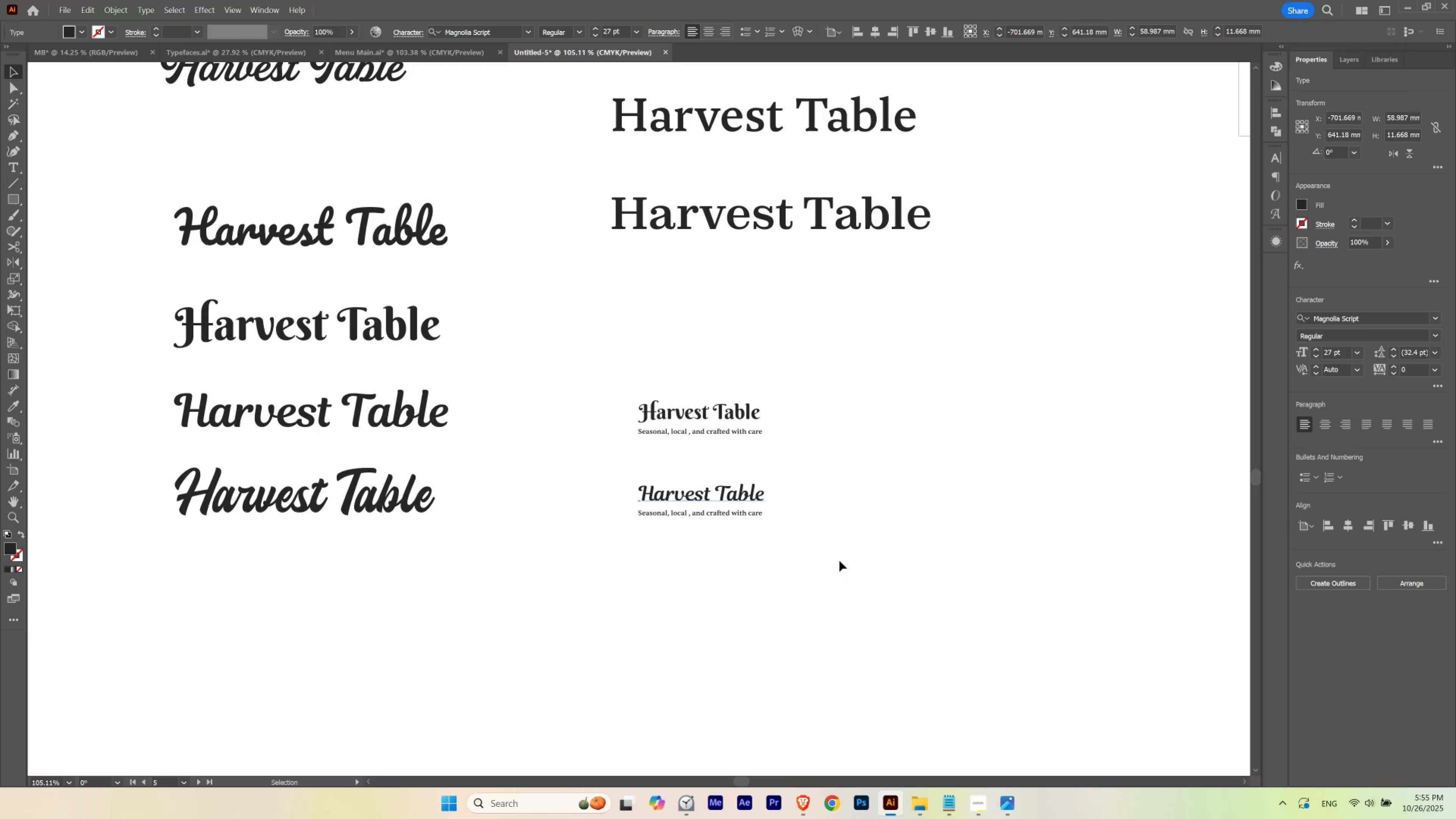 
left_click([839, 561])
 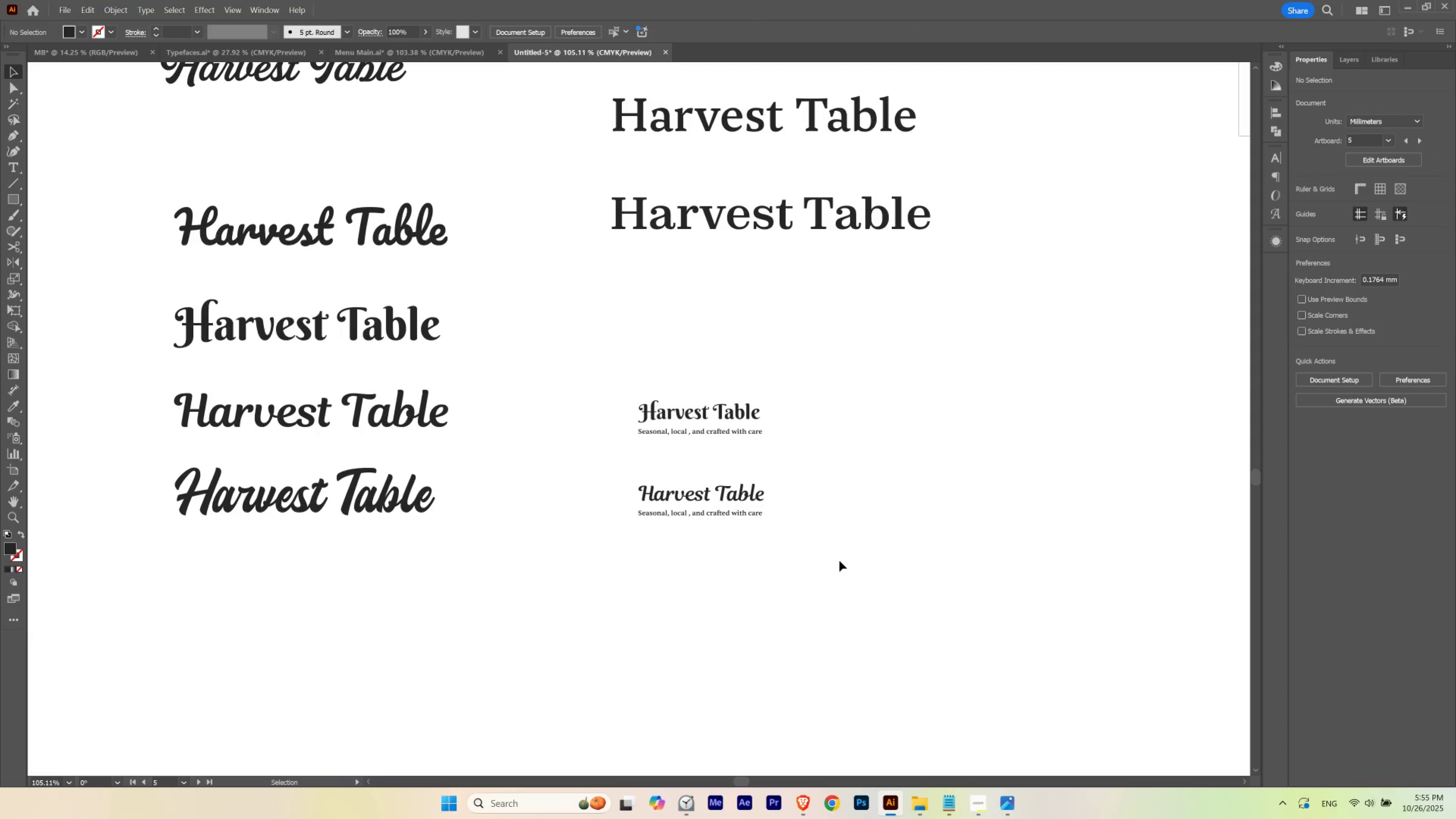 
hold_key(key=ControlLeft, duration=0.64)
 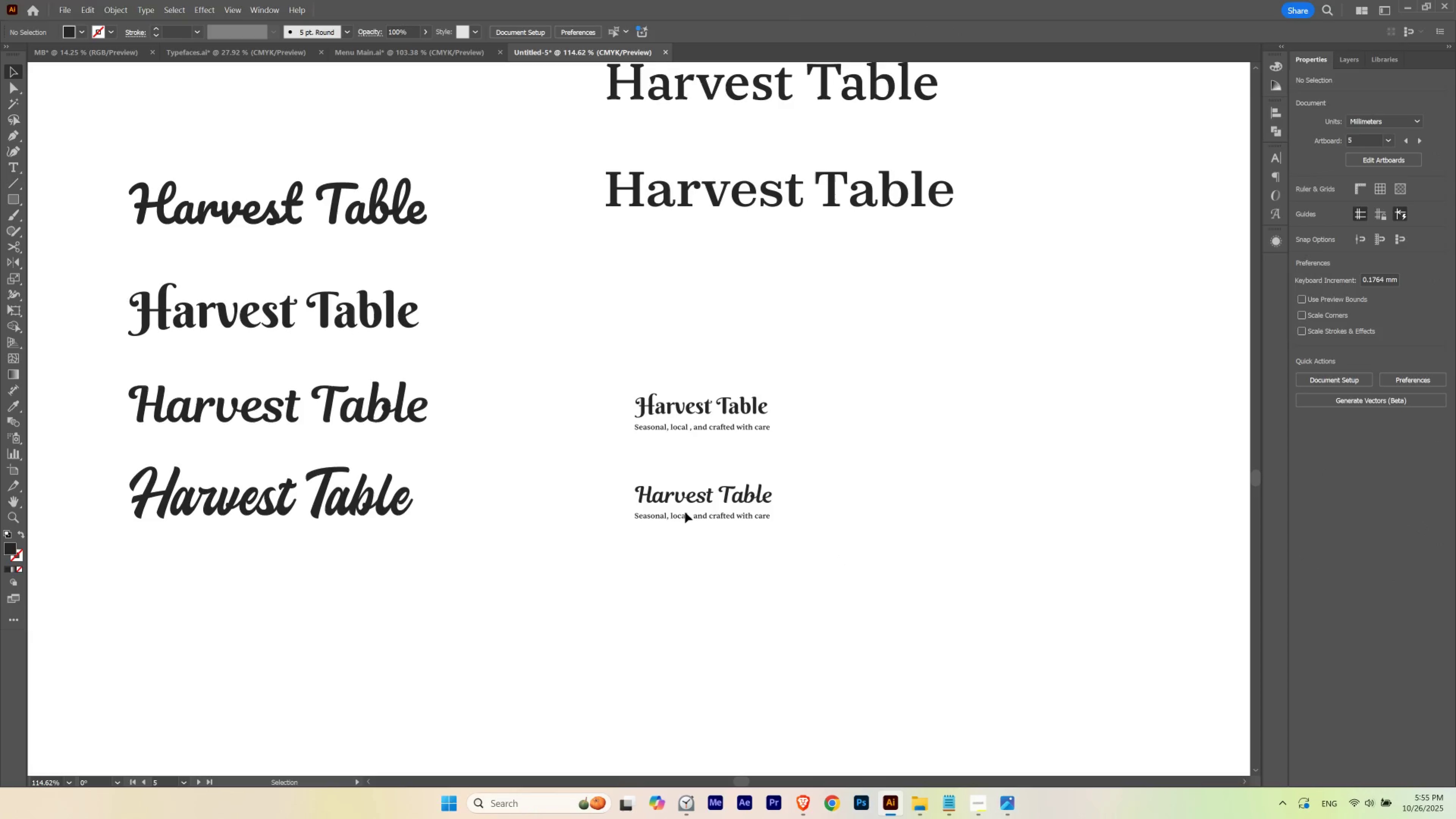 
hold_key(key=Space, duration=0.65)
 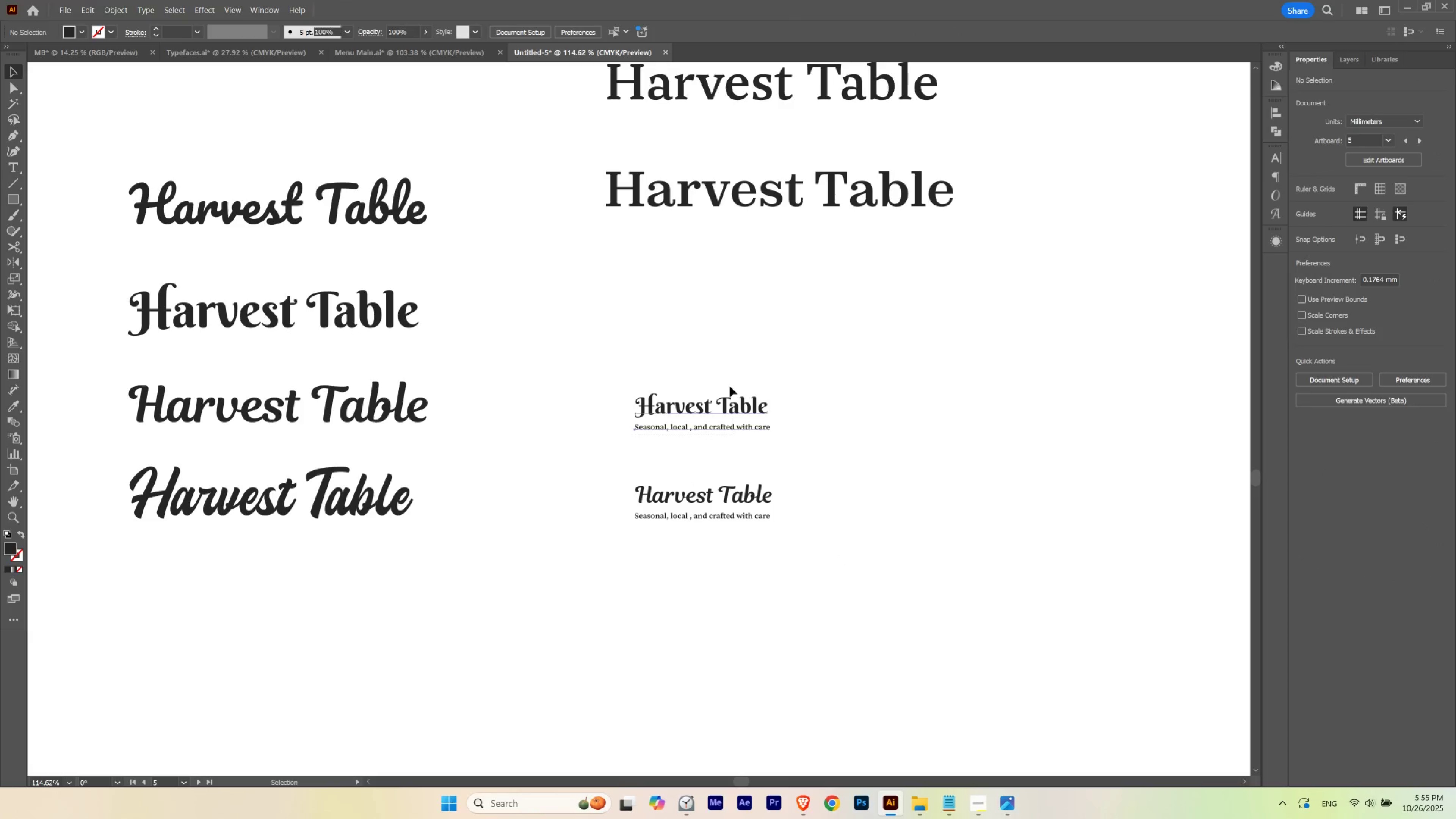 
hold_key(key=AltLeft, duration=2.07)
 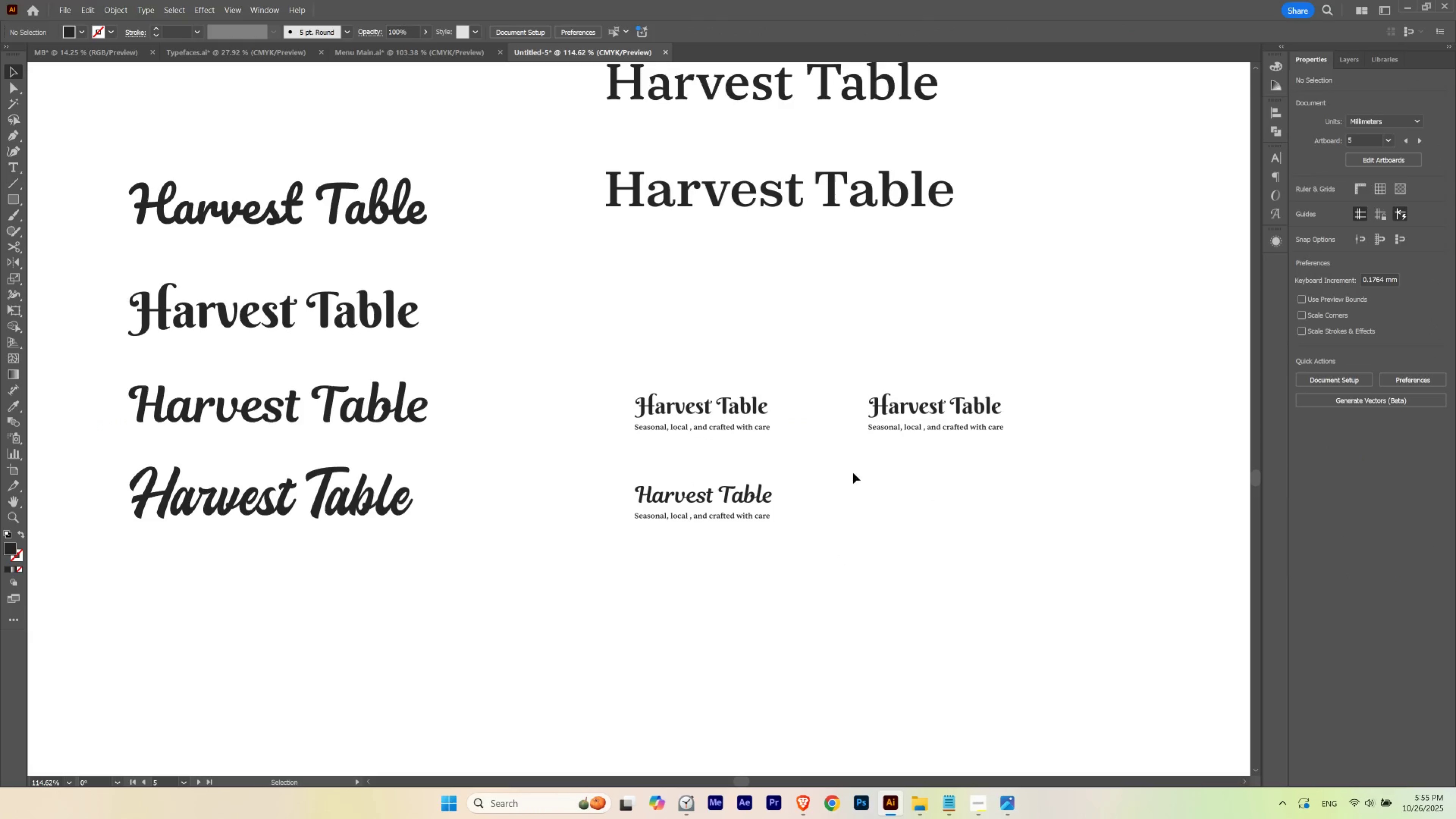 
hold_key(key=ShiftLeft, duration=1.5)
 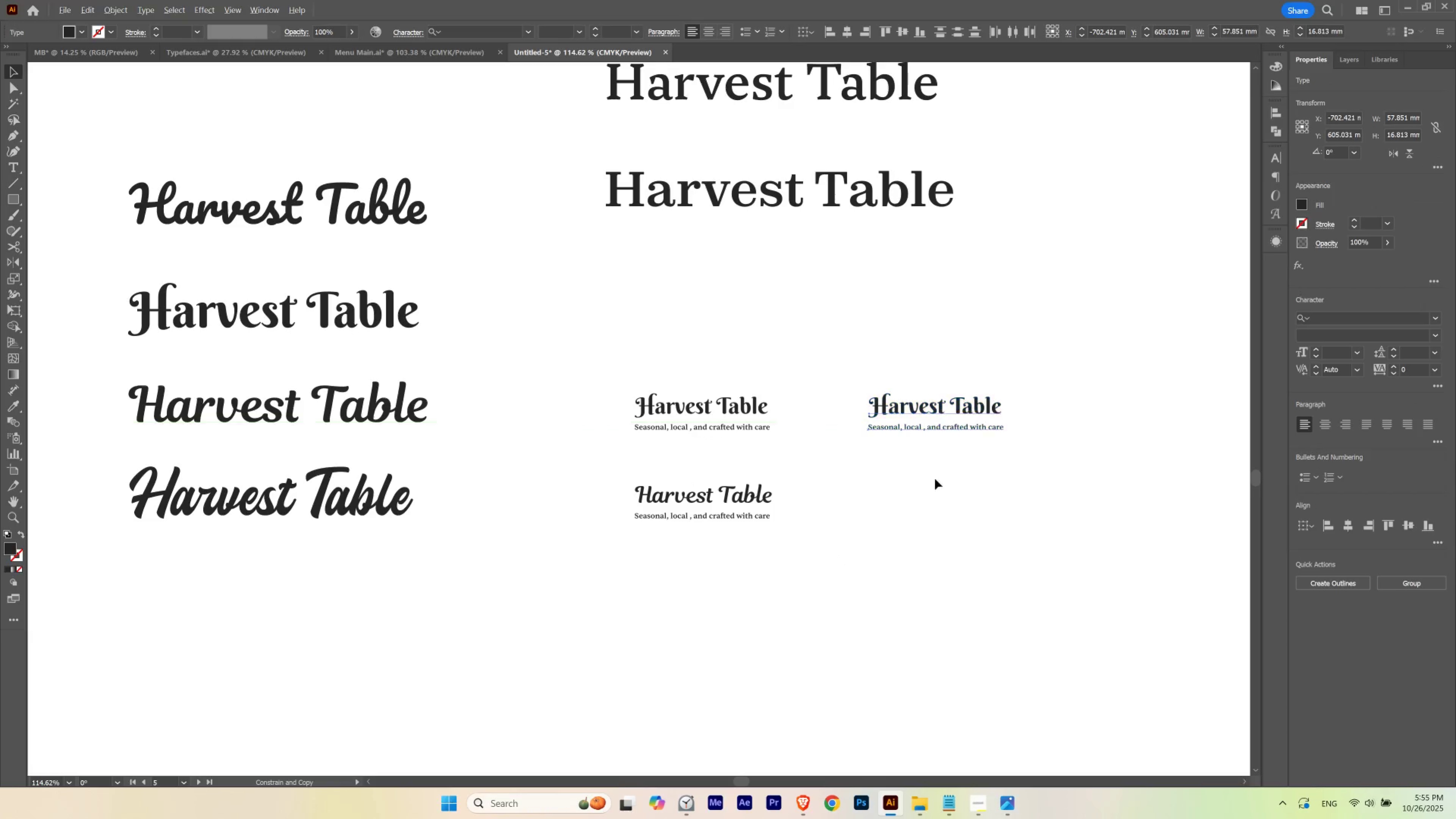 
key(Alt+Shift+ShiftLeft)
 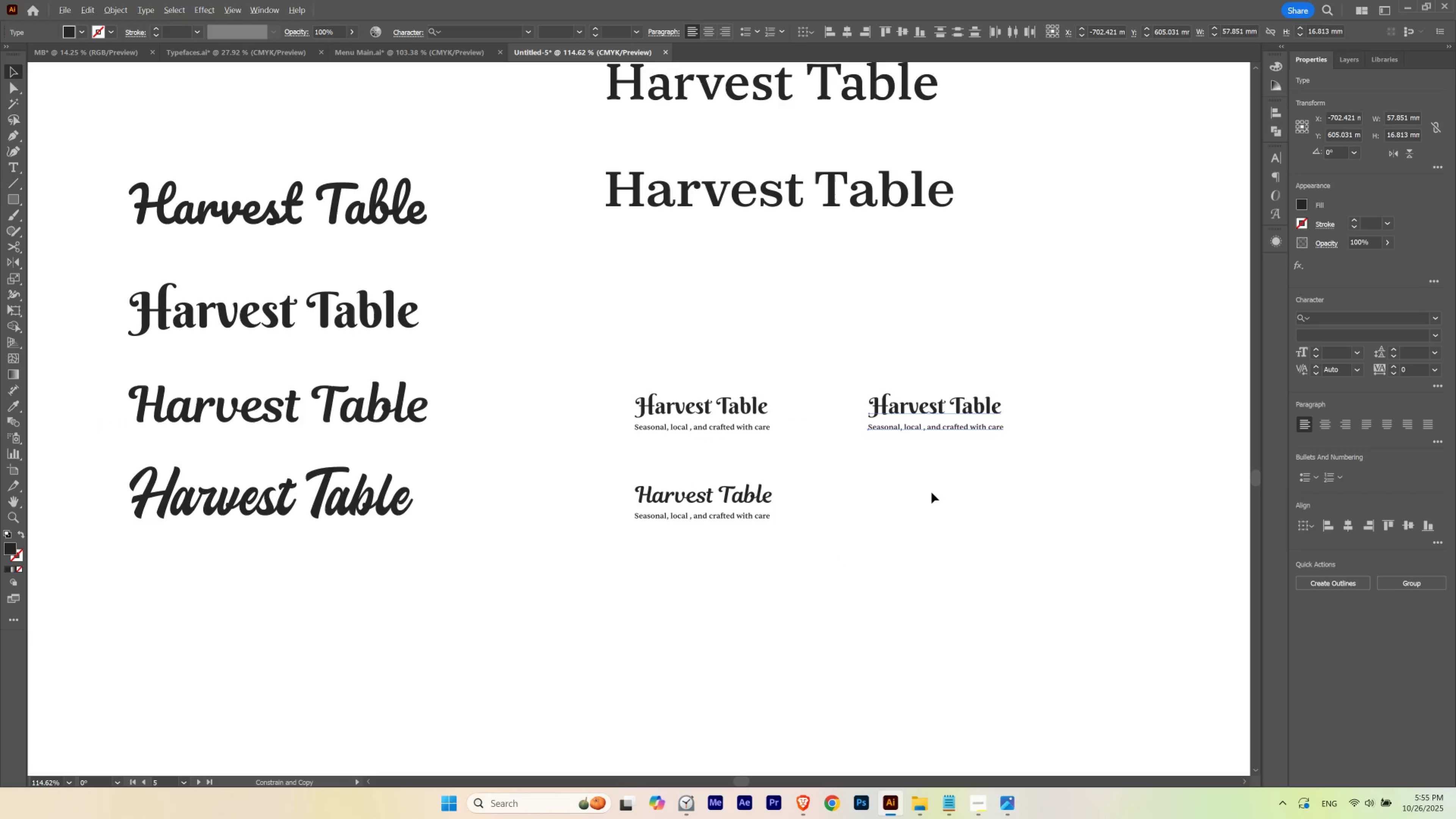 
key(Alt+Shift+ShiftLeft)
 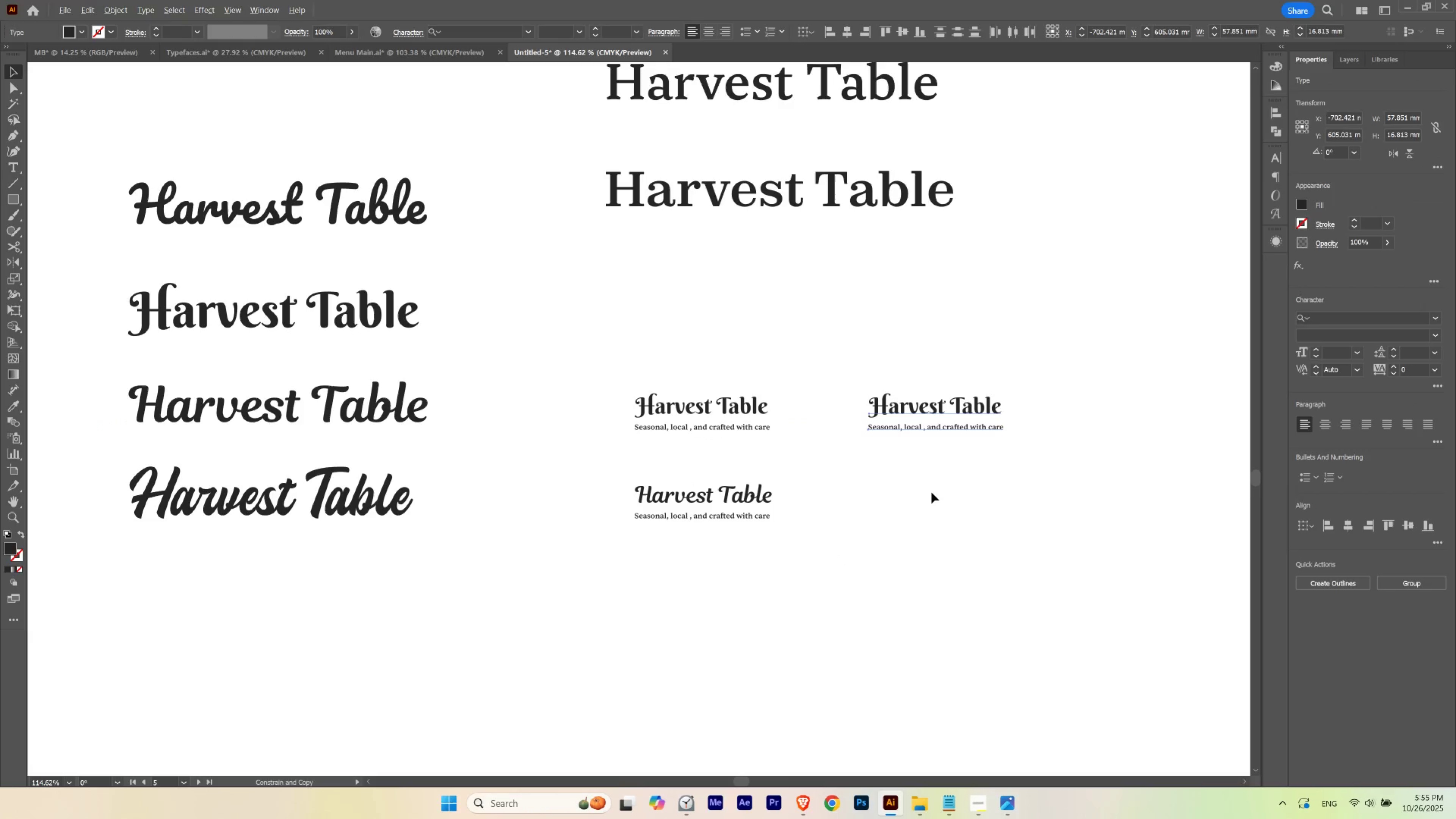 
key(Alt+Shift+ShiftLeft)
 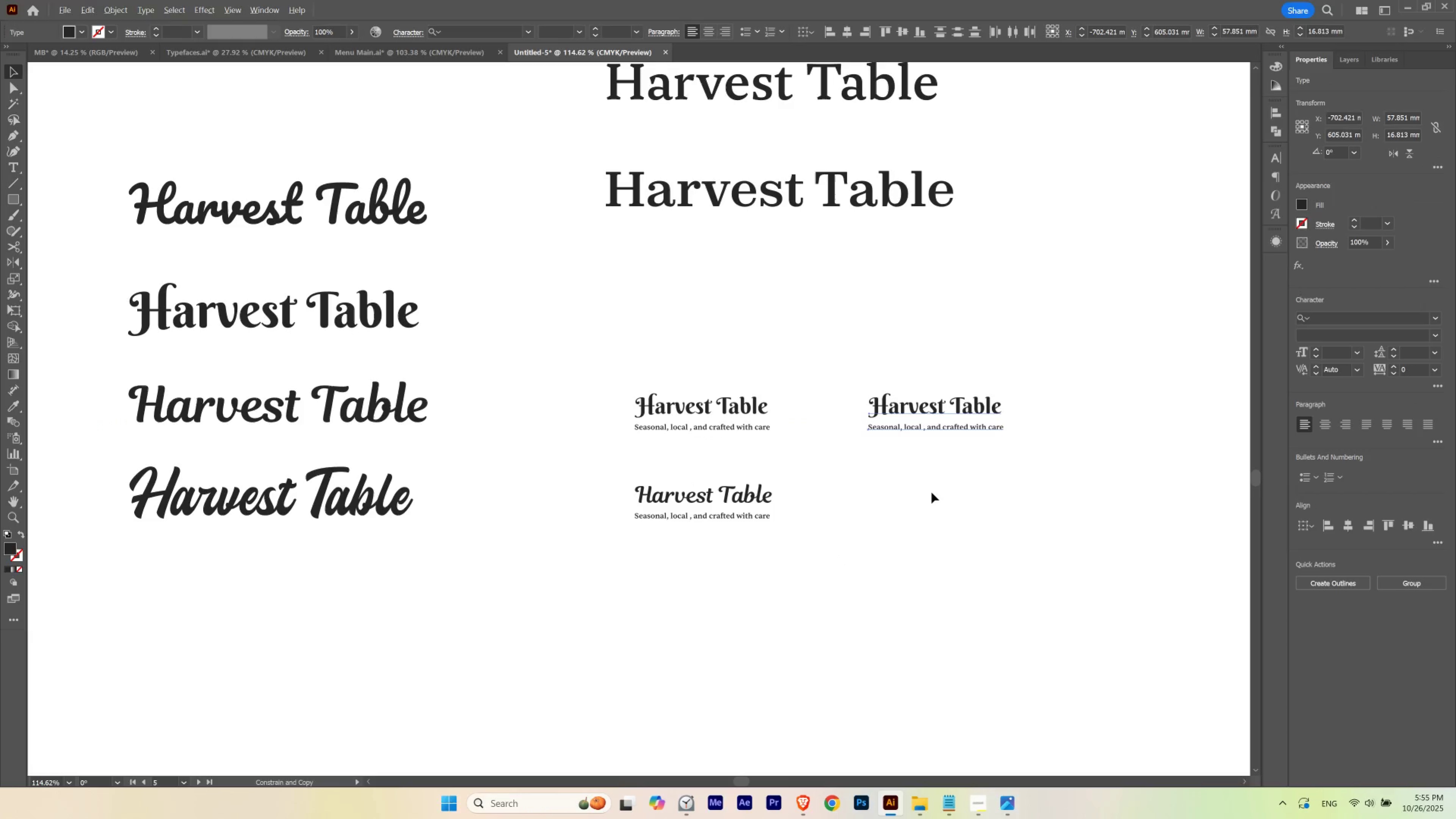 
key(Alt+Shift+ShiftLeft)
 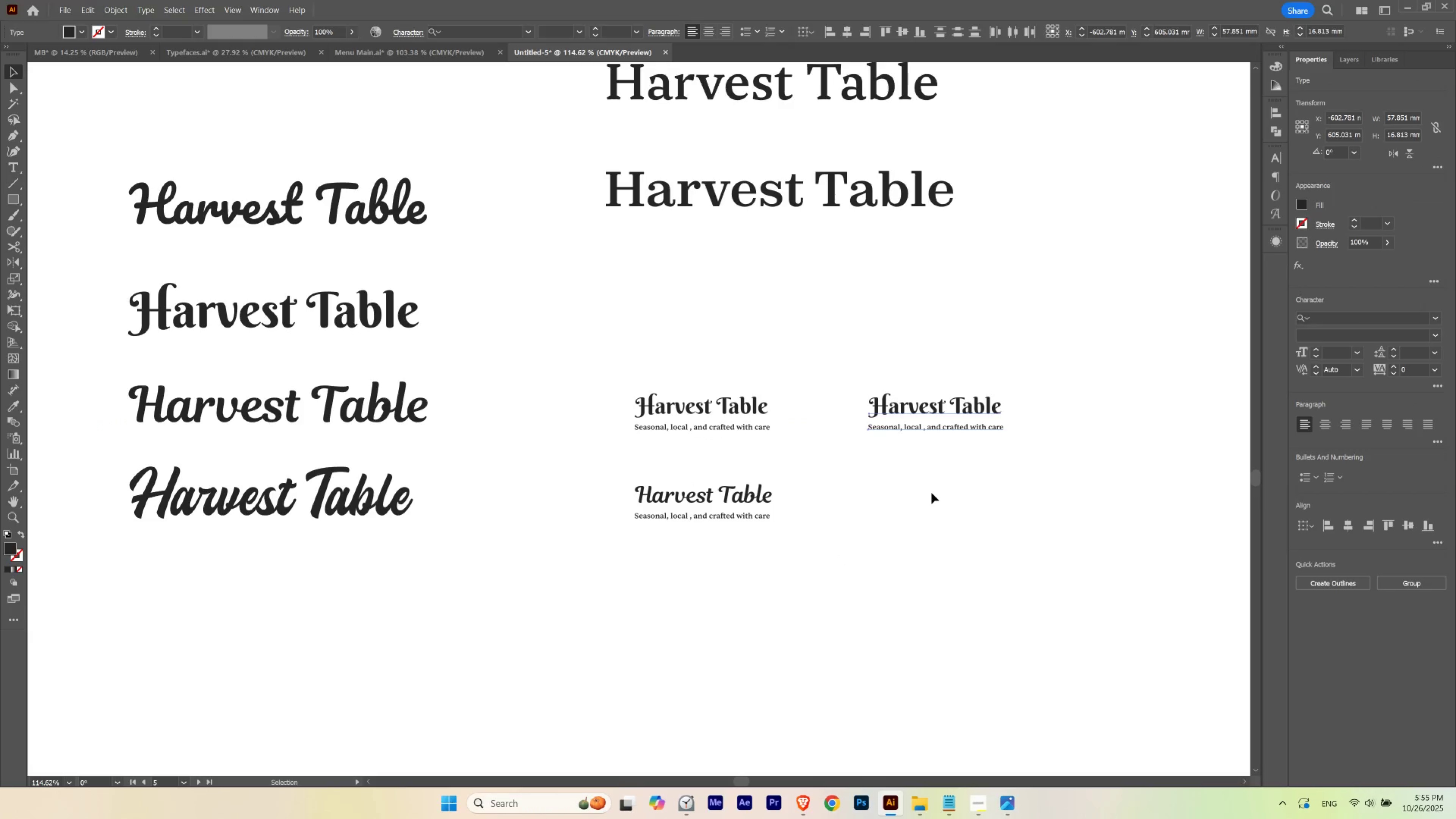 
left_click([931, 493])
 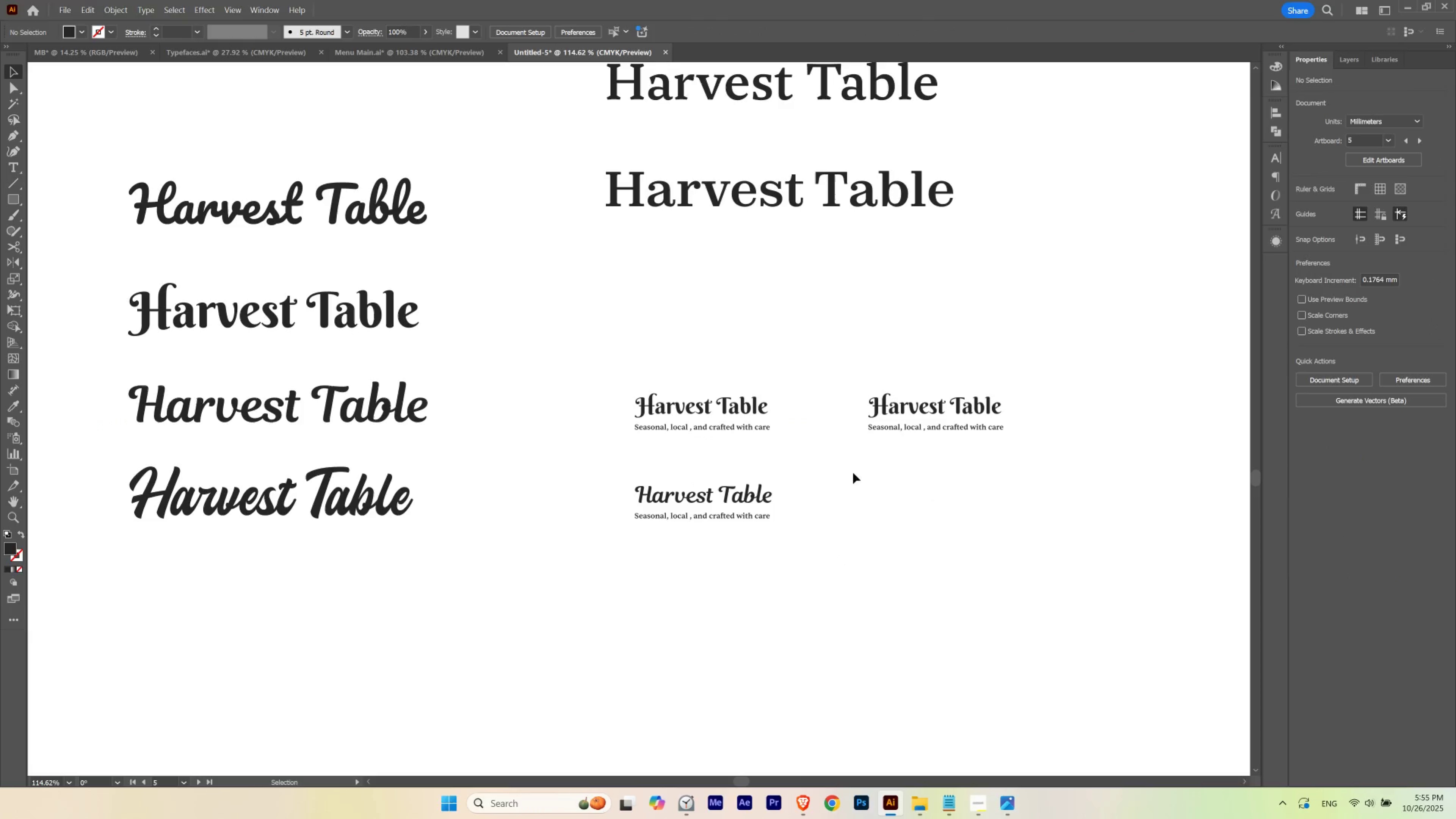 
hold_key(key=Space, duration=0.85)
 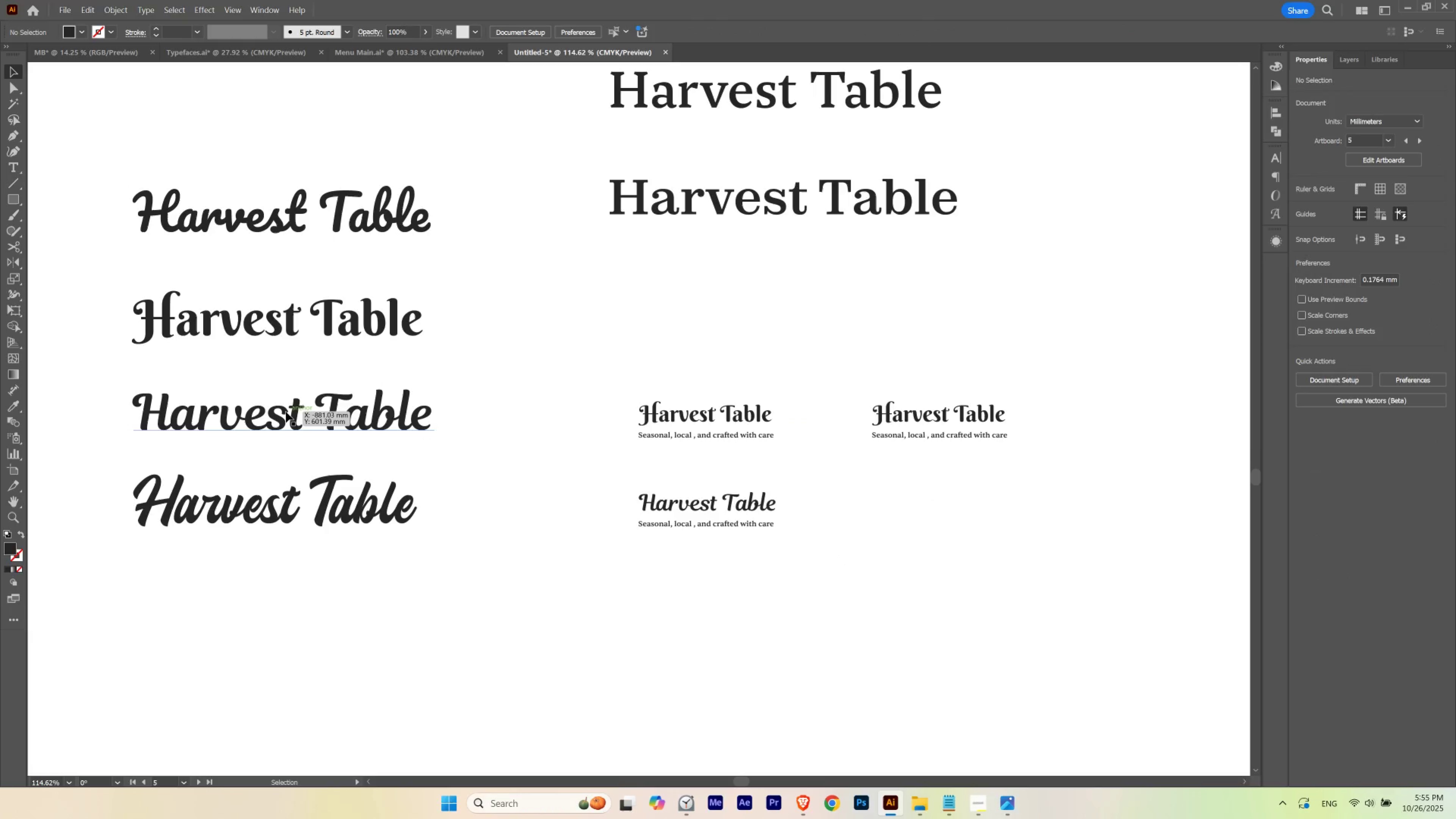 
left_click([286, 412])
 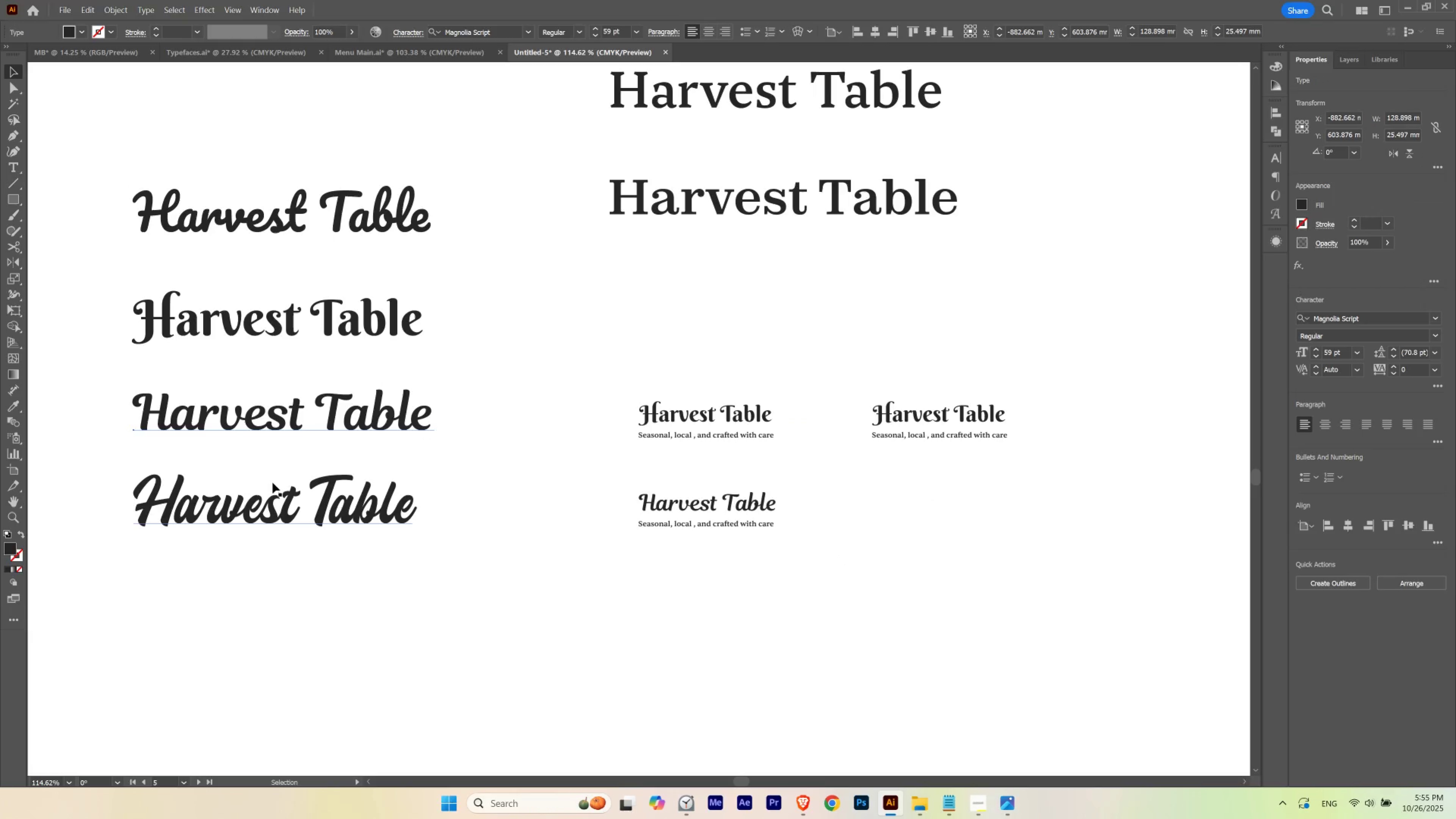 
left_click([271, 502])
 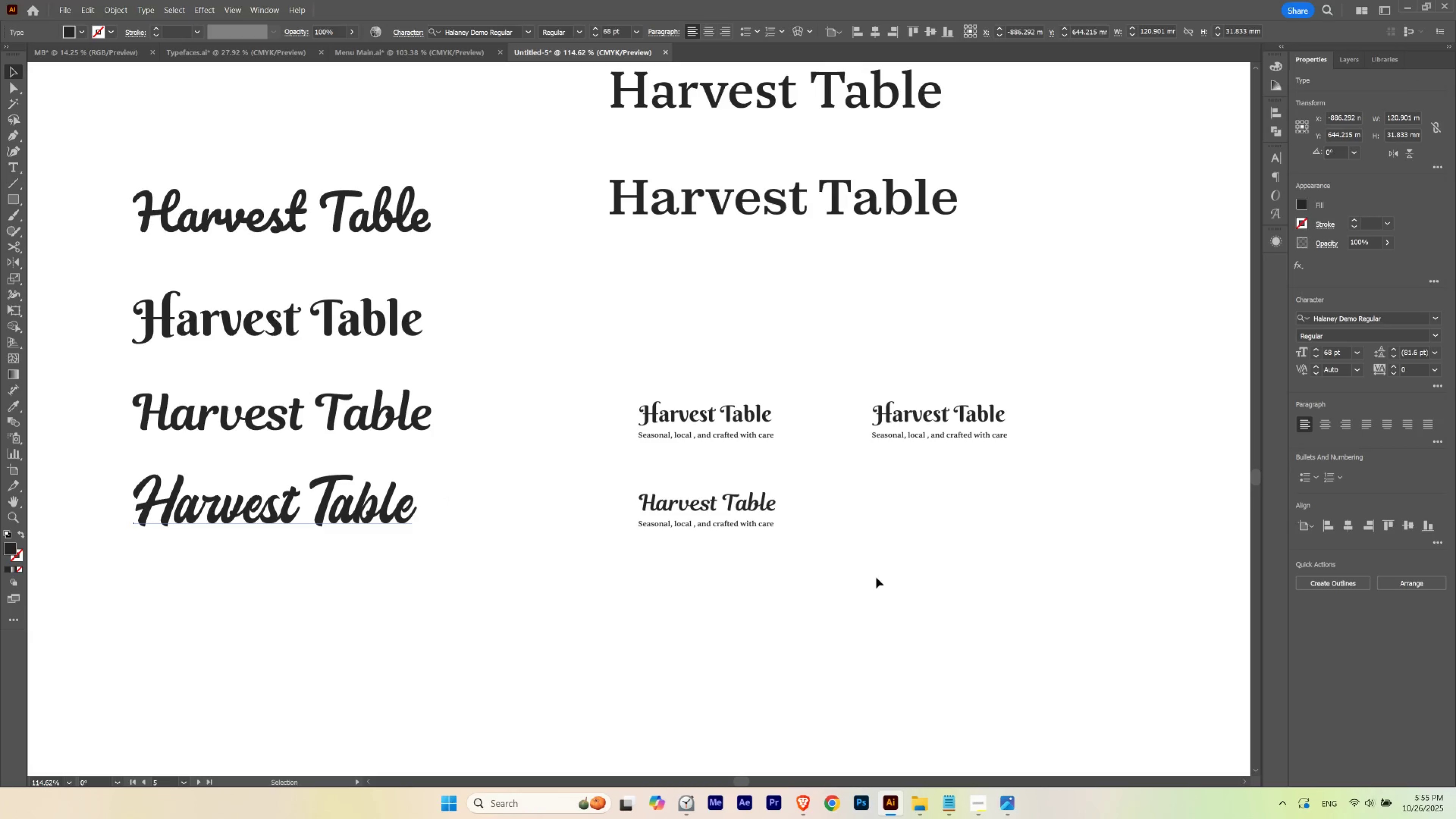 
left_click([922, 580])
 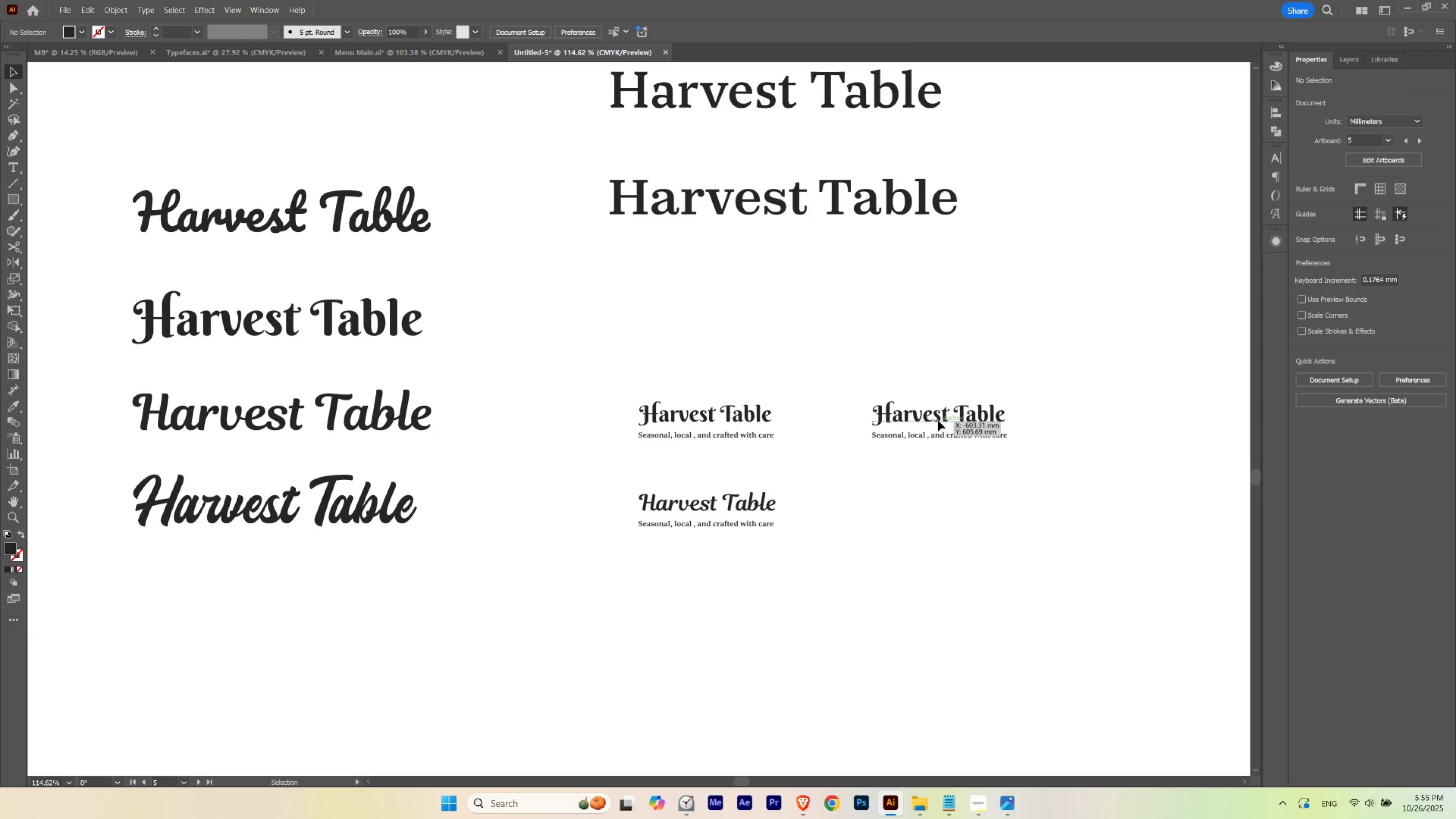 
left_click([938, 420])
 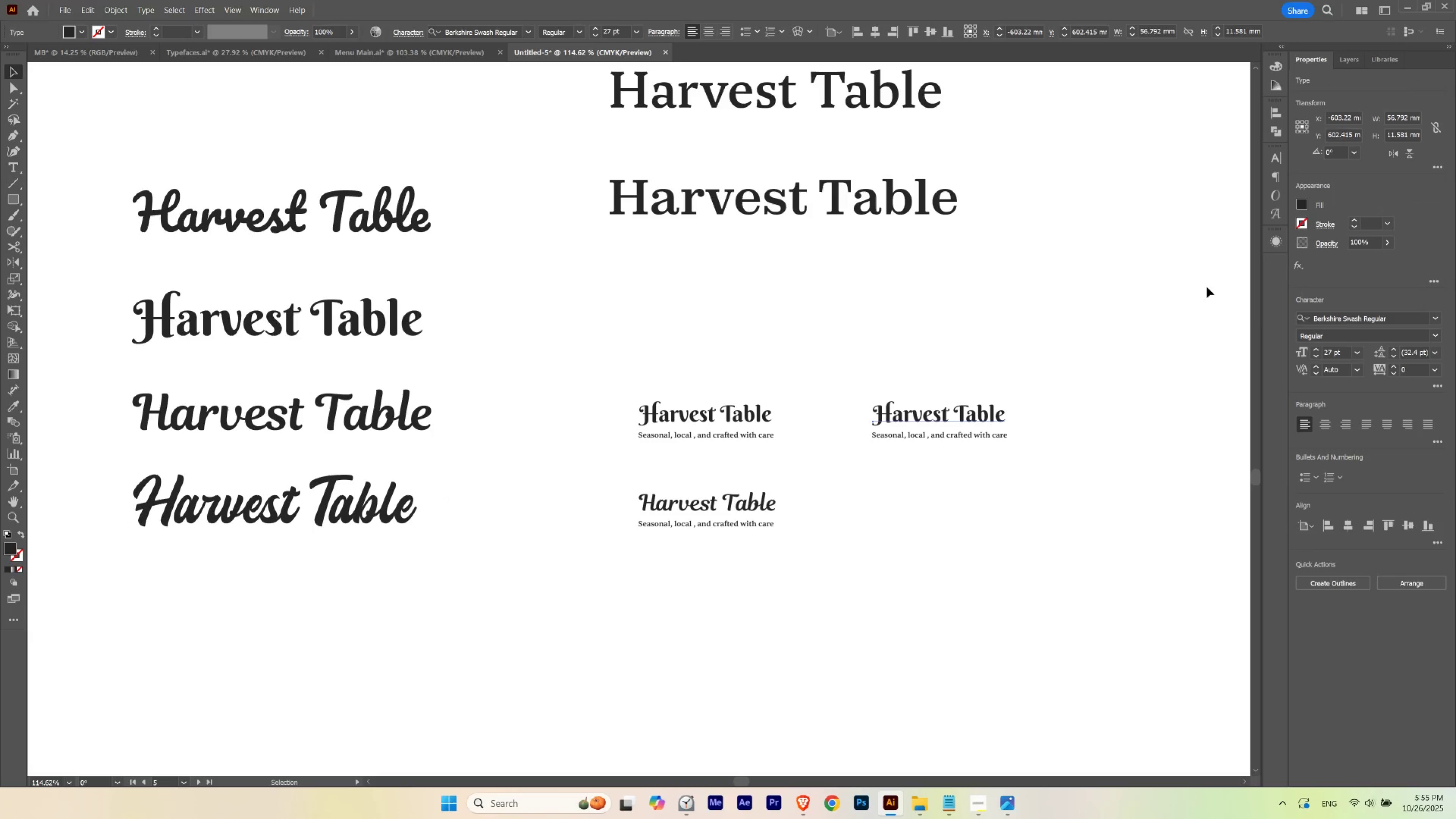 
left_click([1358, 321])
 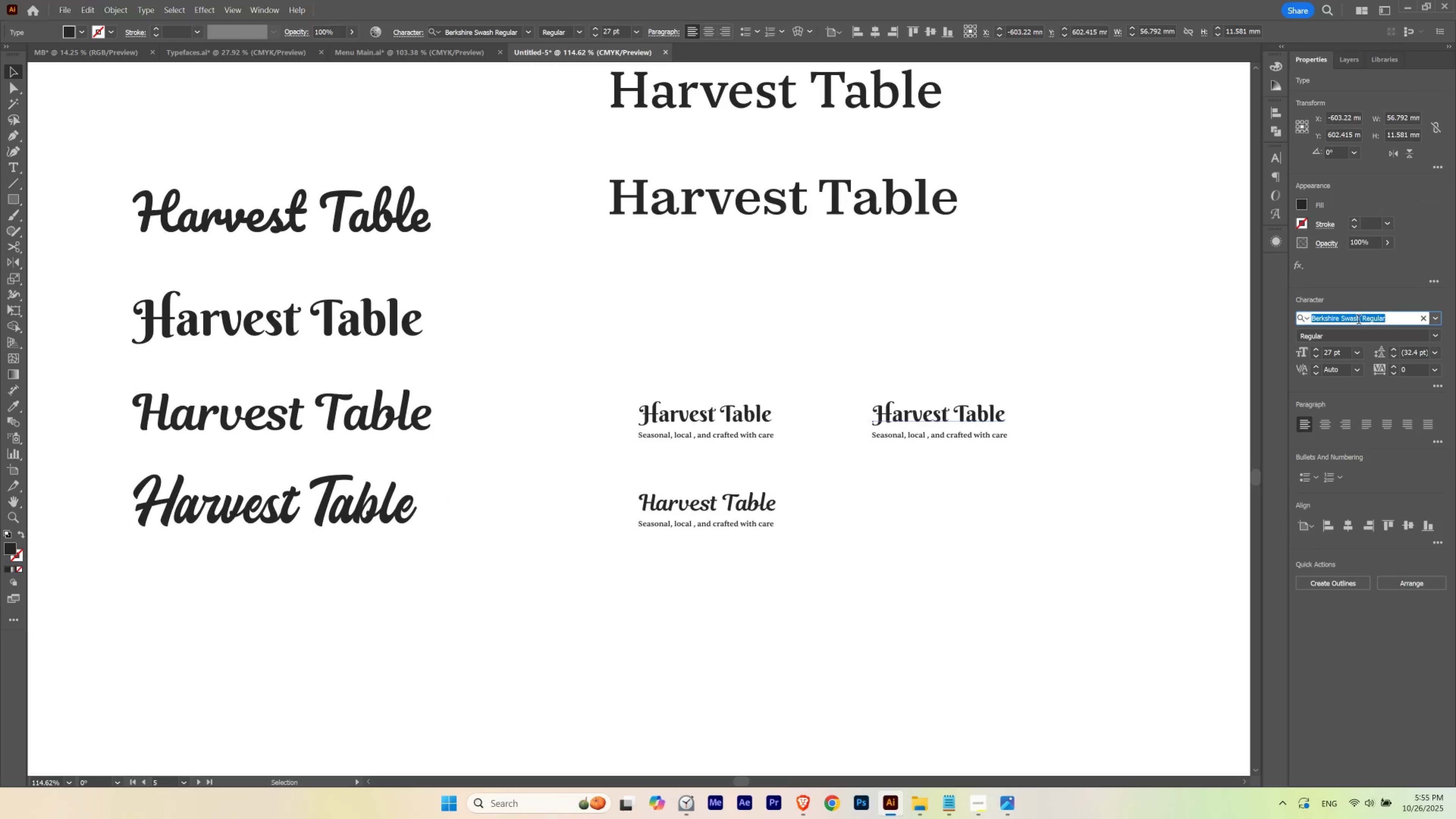 
type(hala)
 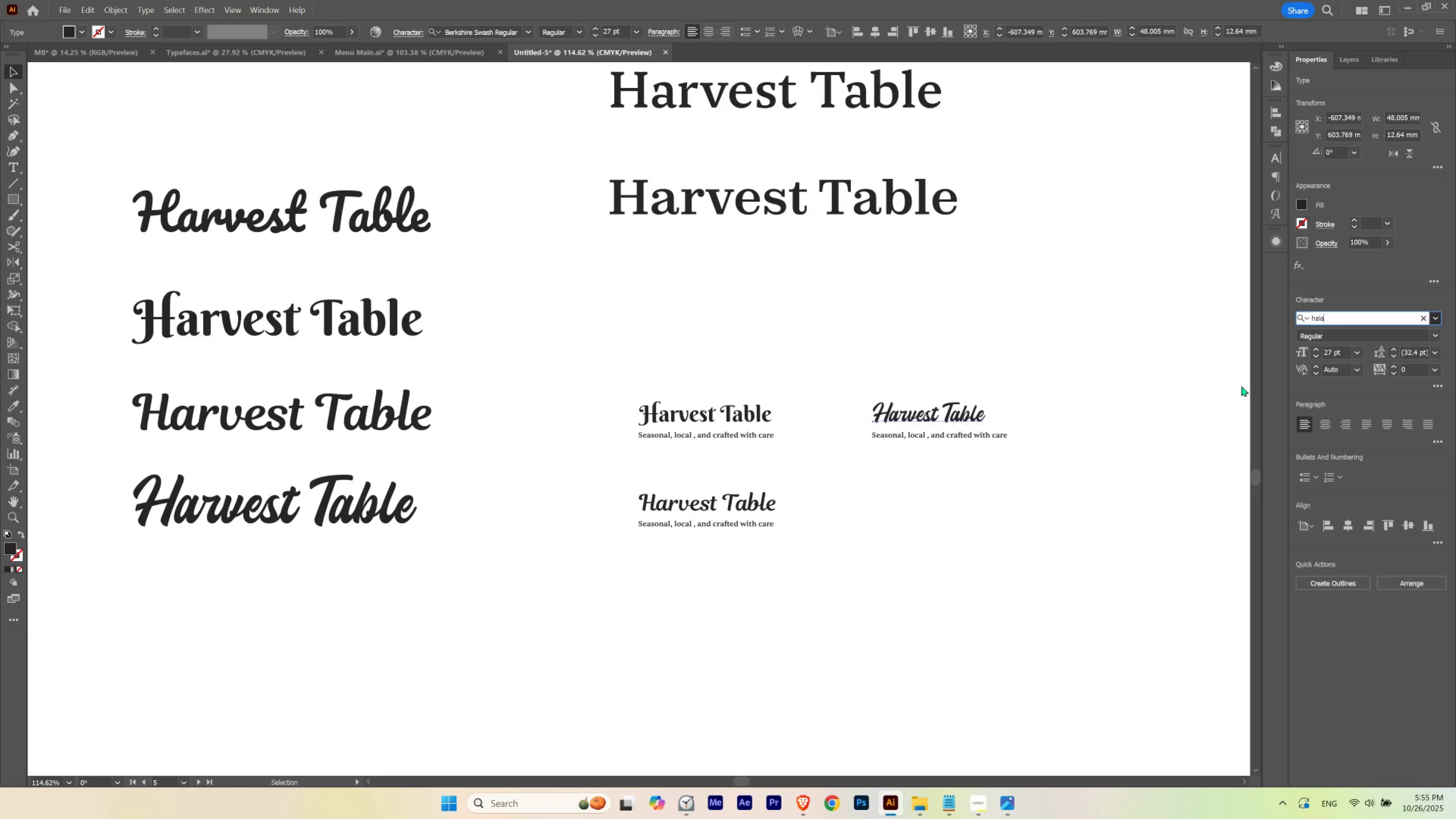 
double_click([984, 501])
 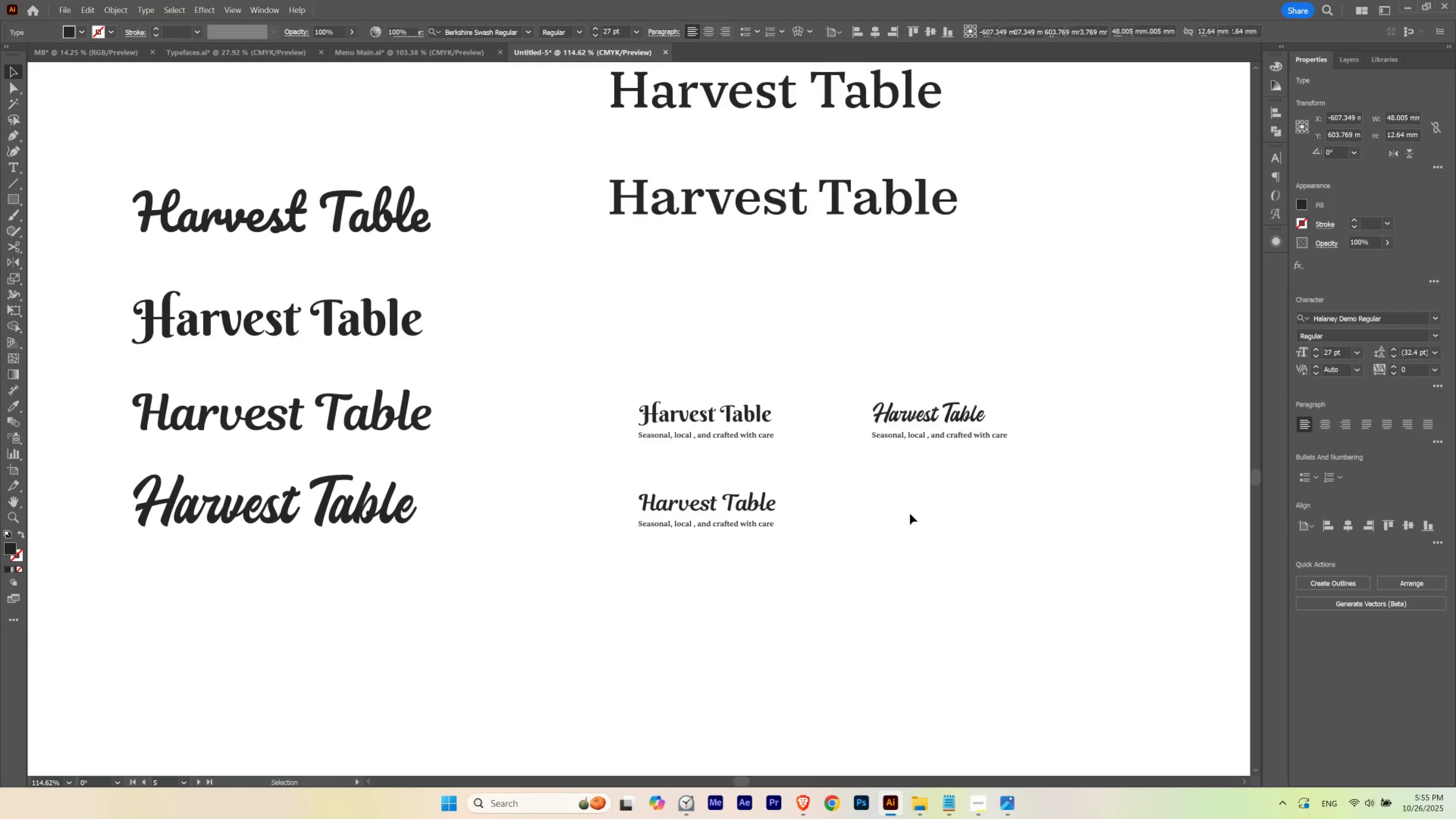 
hold_key(key=Space, duration=0.5)
 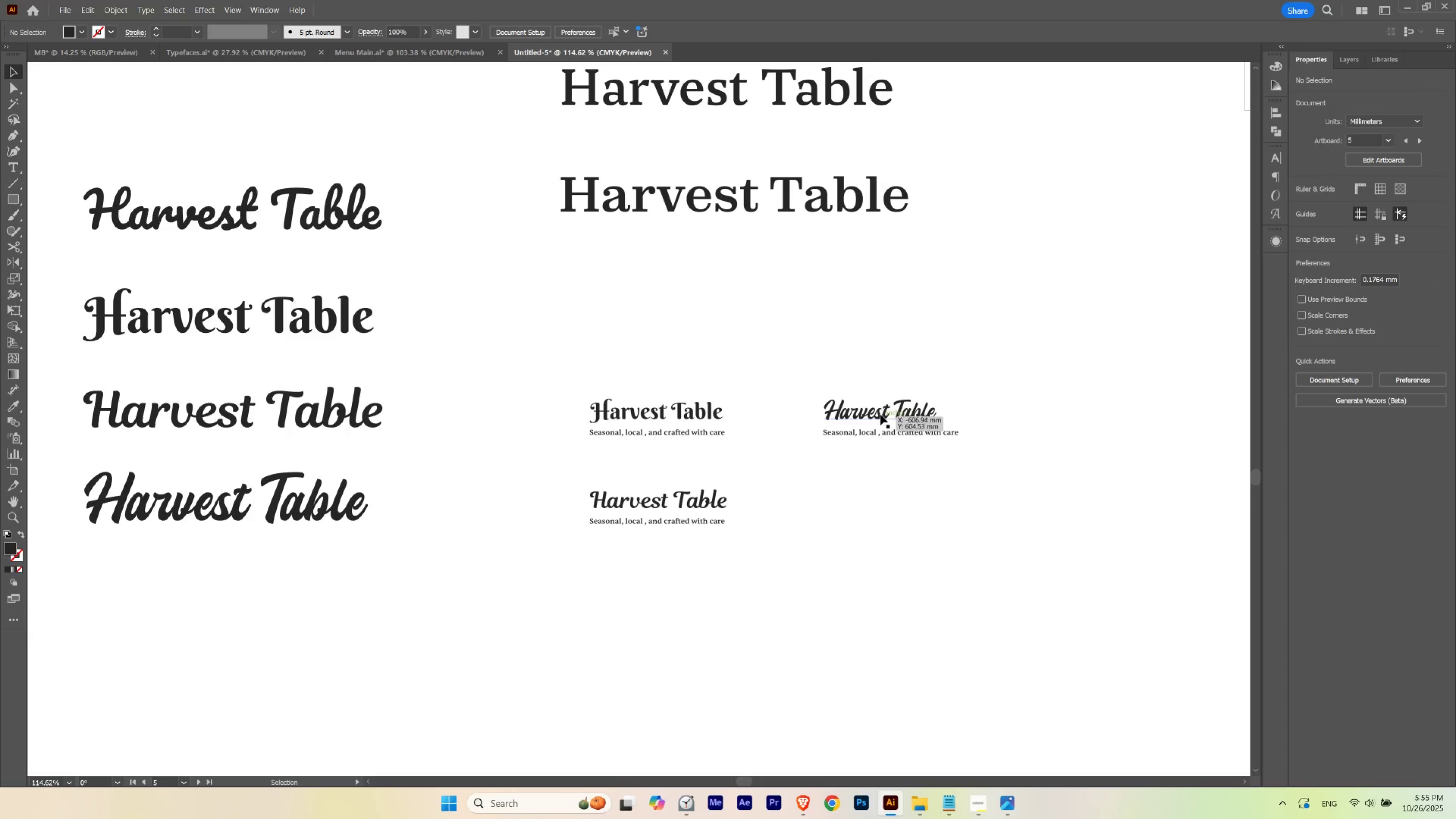 
hold_key(key=ShiftLeft, duration=1.21)
 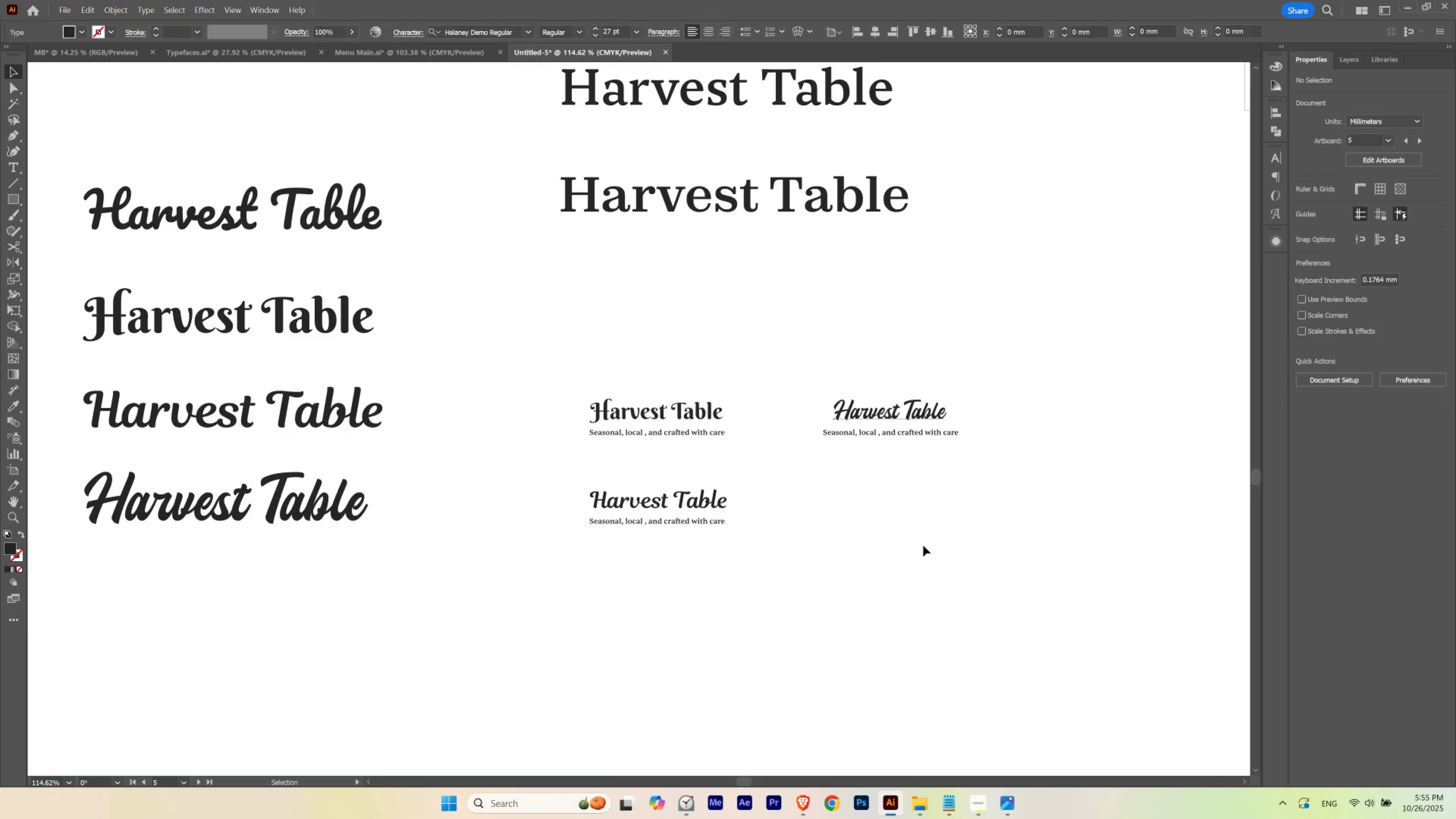 
left_click([925, 543])
 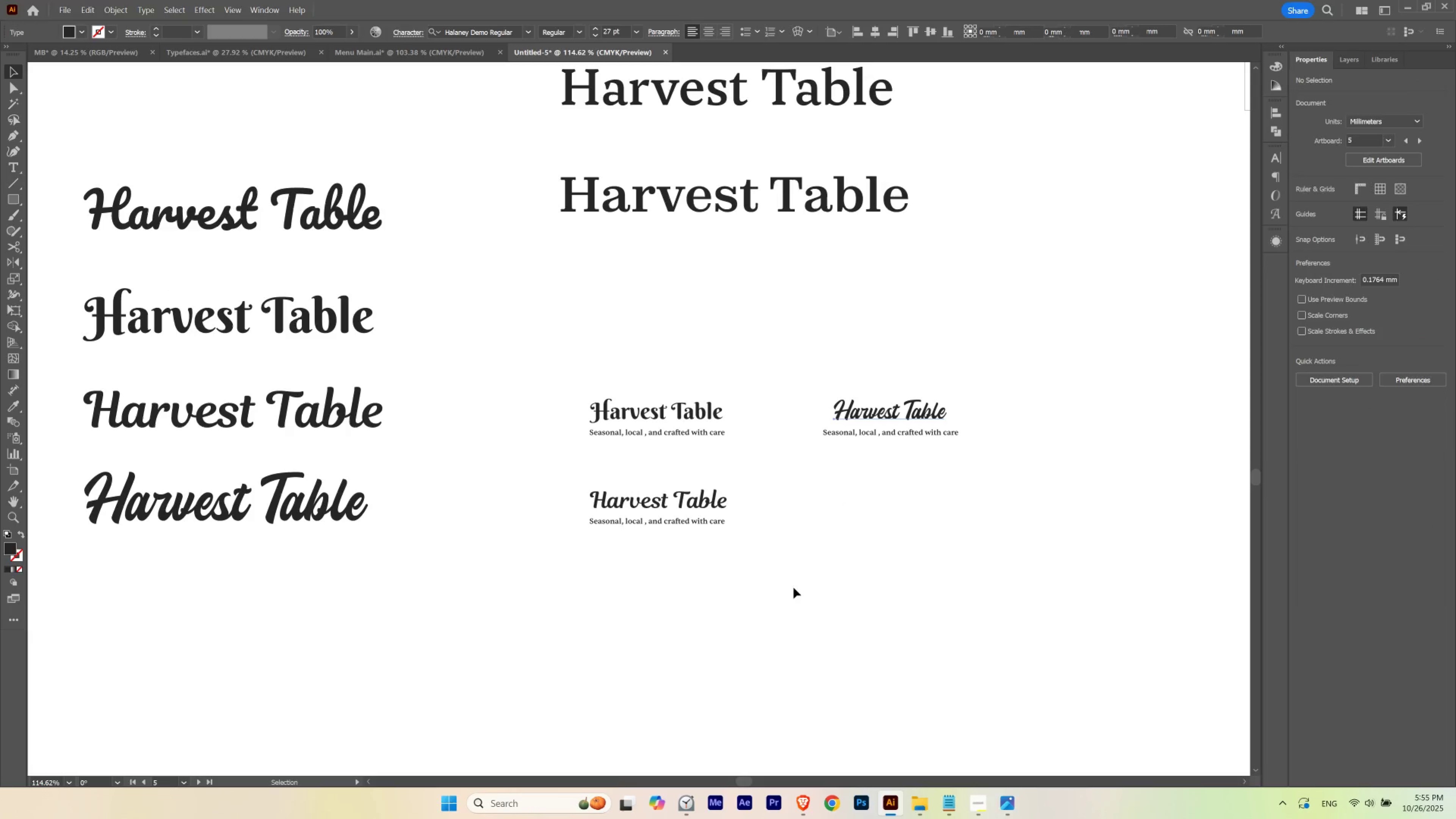 
hold_key(key=Space, duration=0.89)
 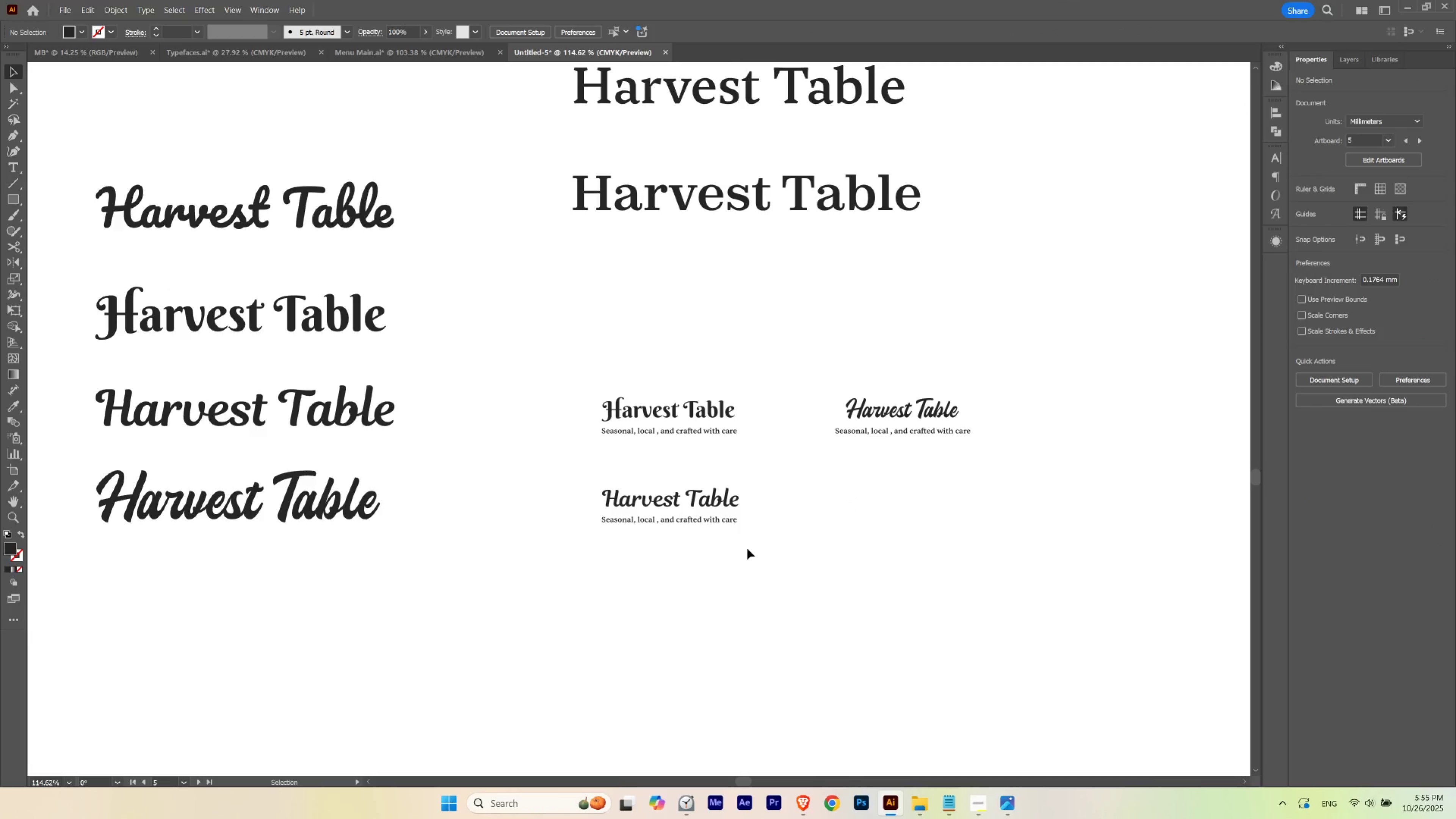 
hold_key(key=Space, duration=3.31)
 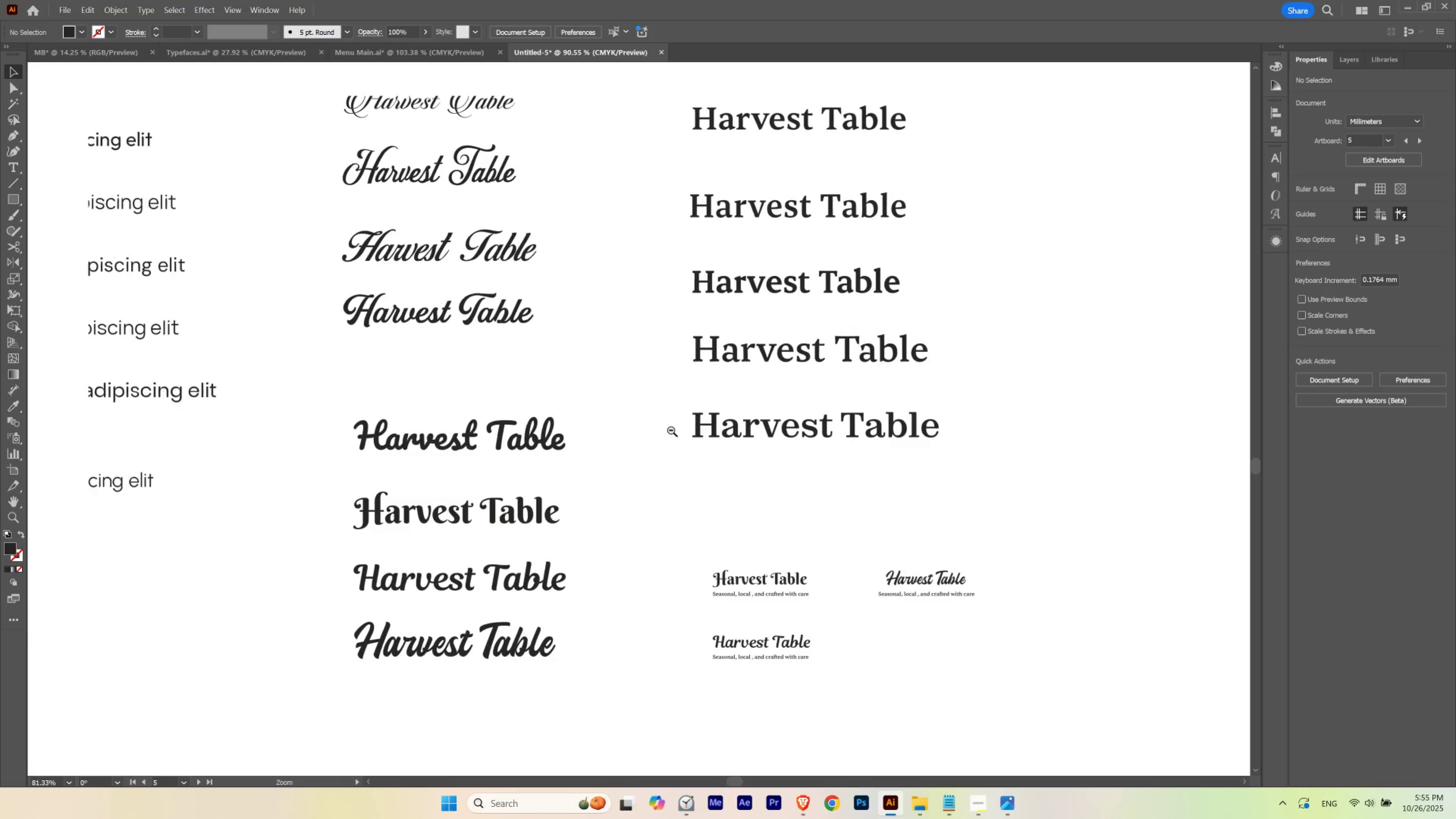 
hold_key(key=ControlLeft, duration=0.56)
 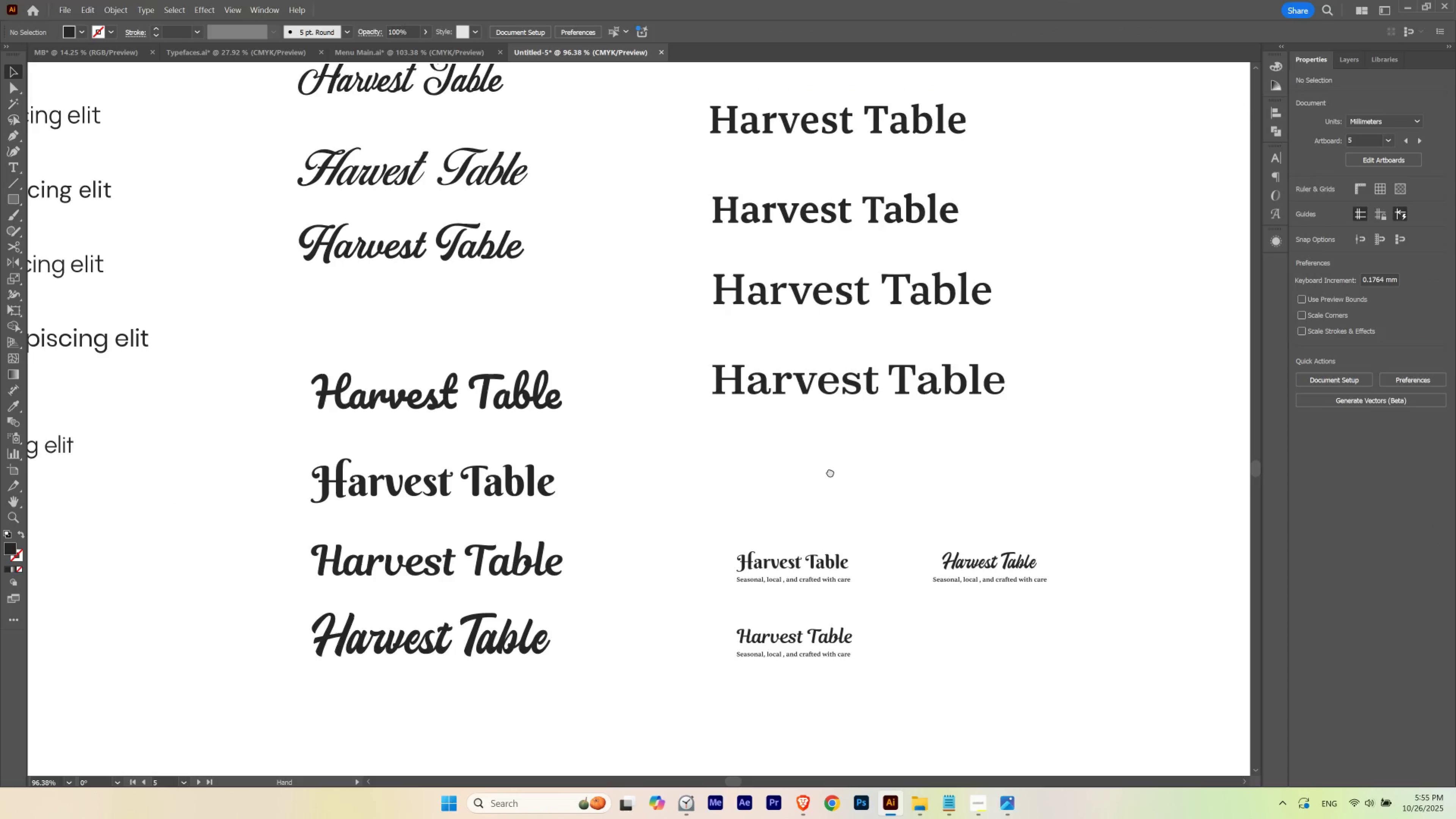 
hold_key(key=ControlLeft, duration=0.58)
 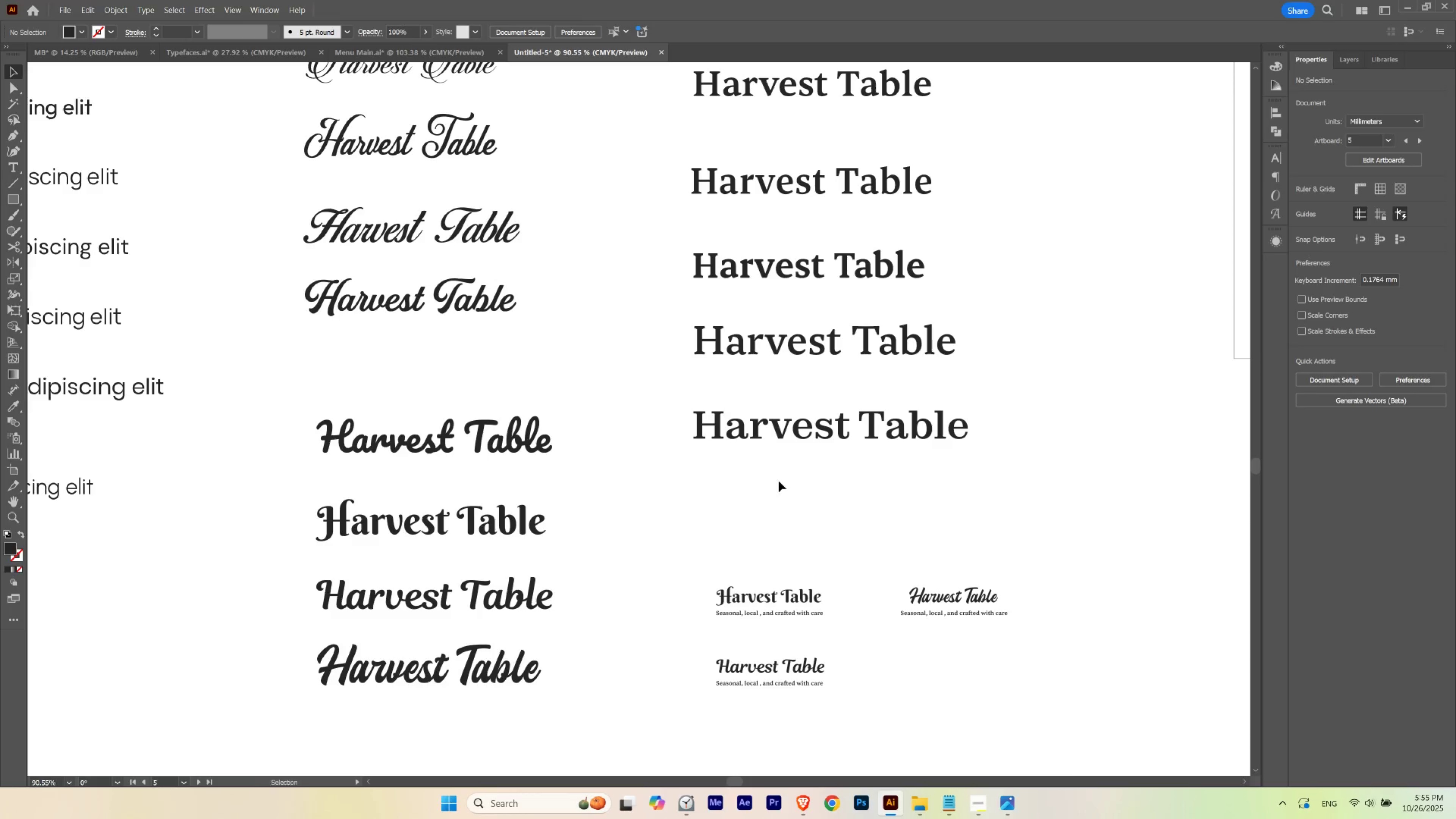 
hold_key(key=Space, duration=1.67)
 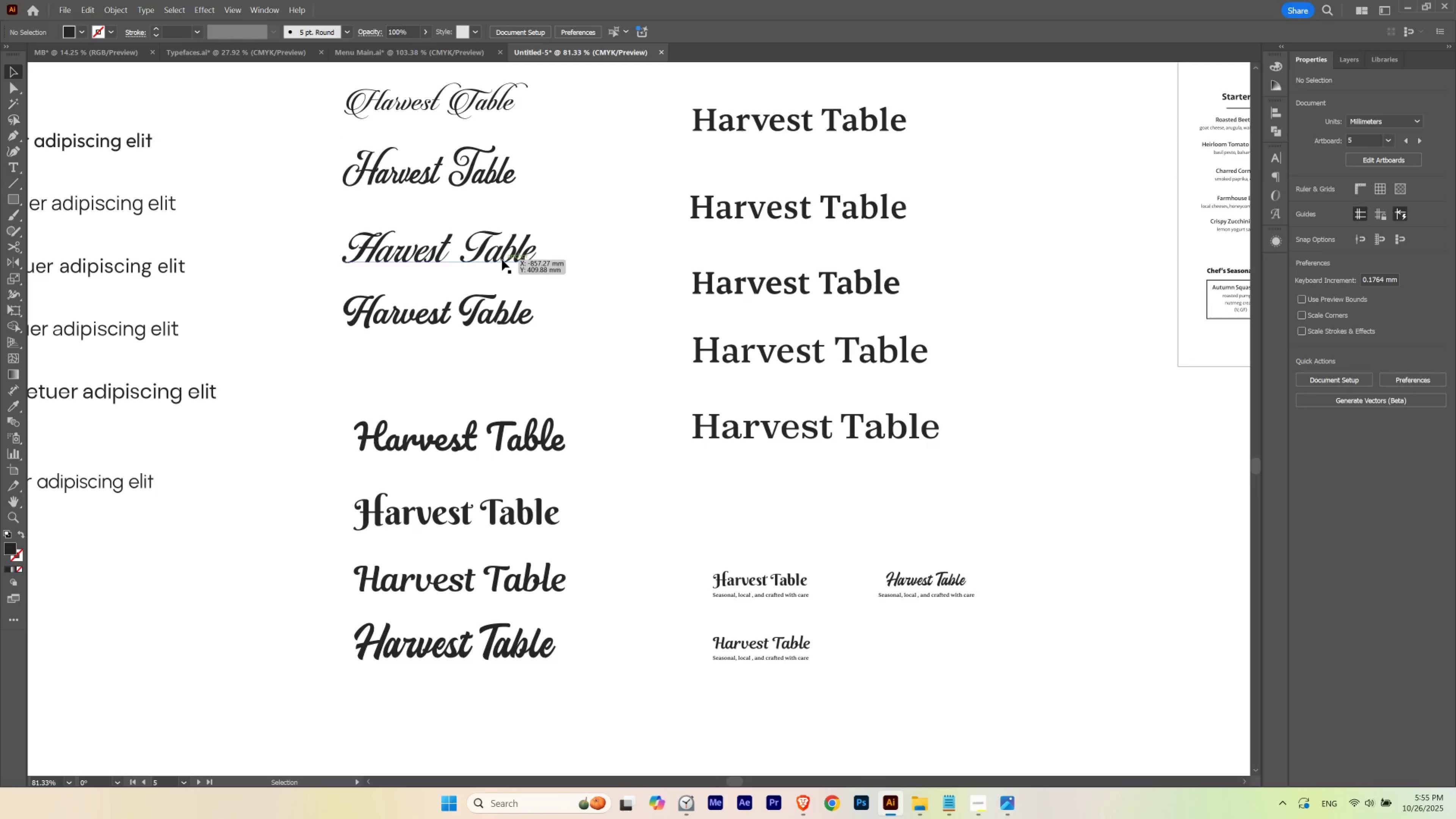 
hold_key(key=ControlLeft, duration=0.42)
 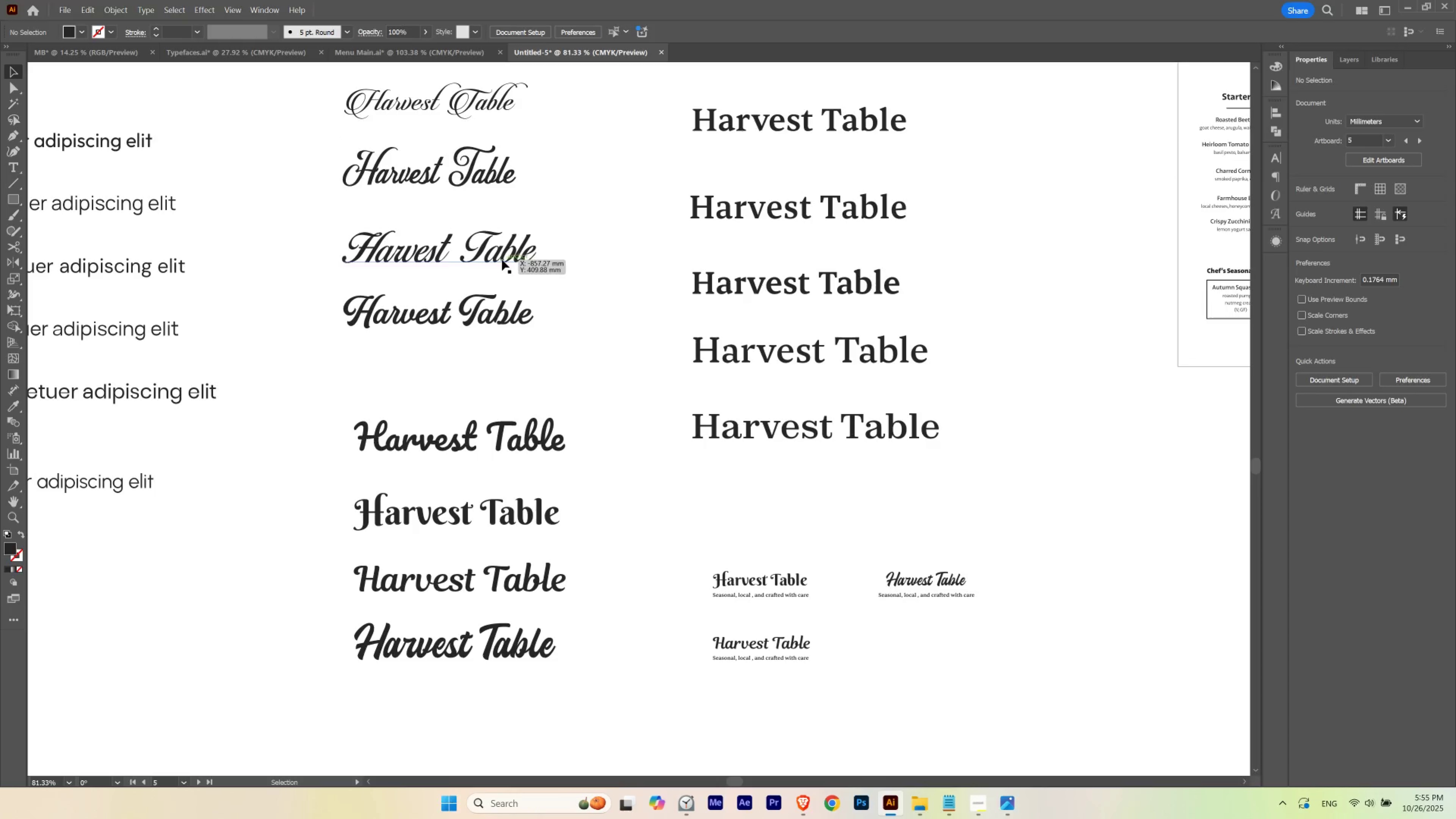 
left_click([502, 260])
 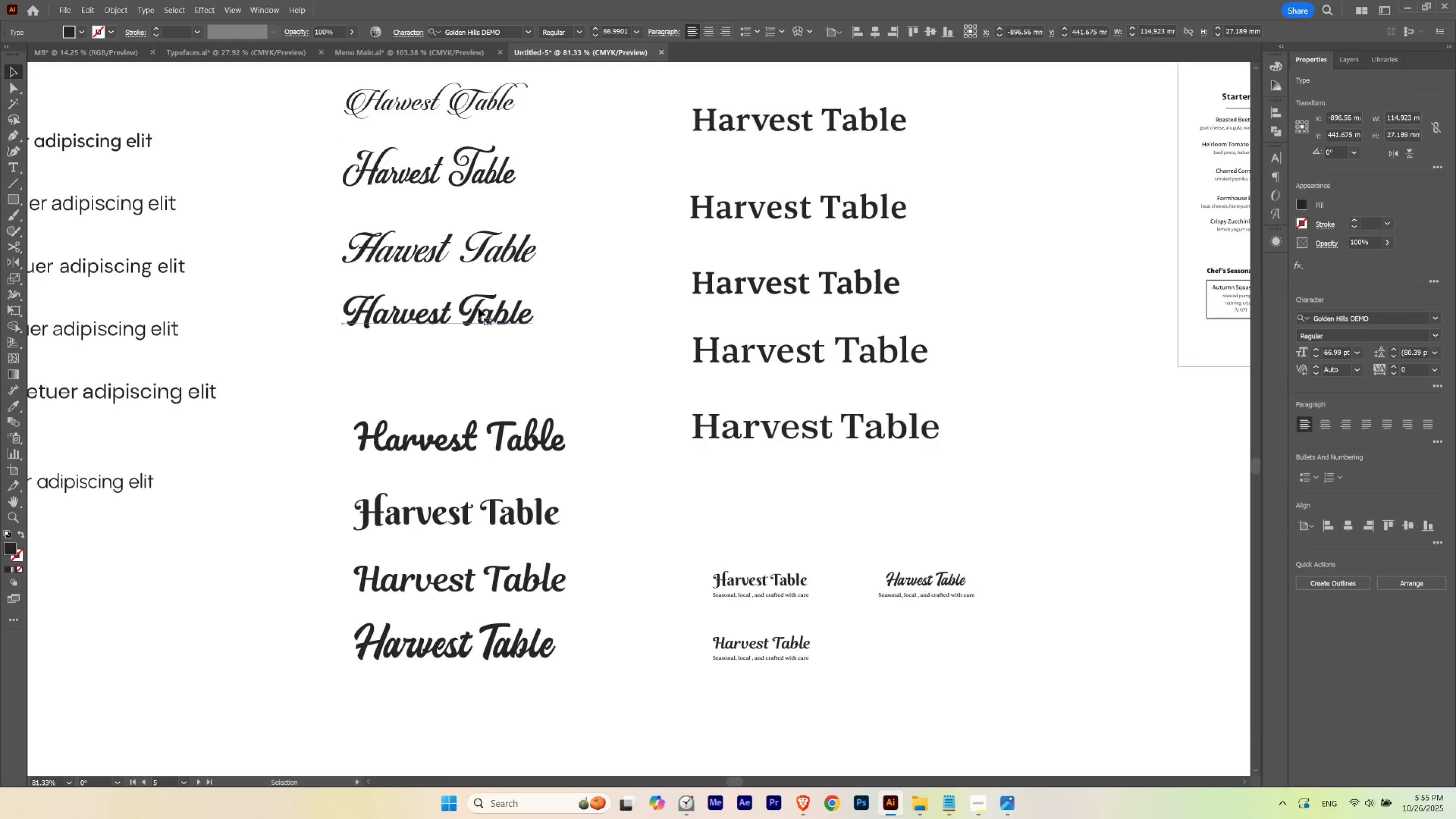 
left_click([940, 516])
 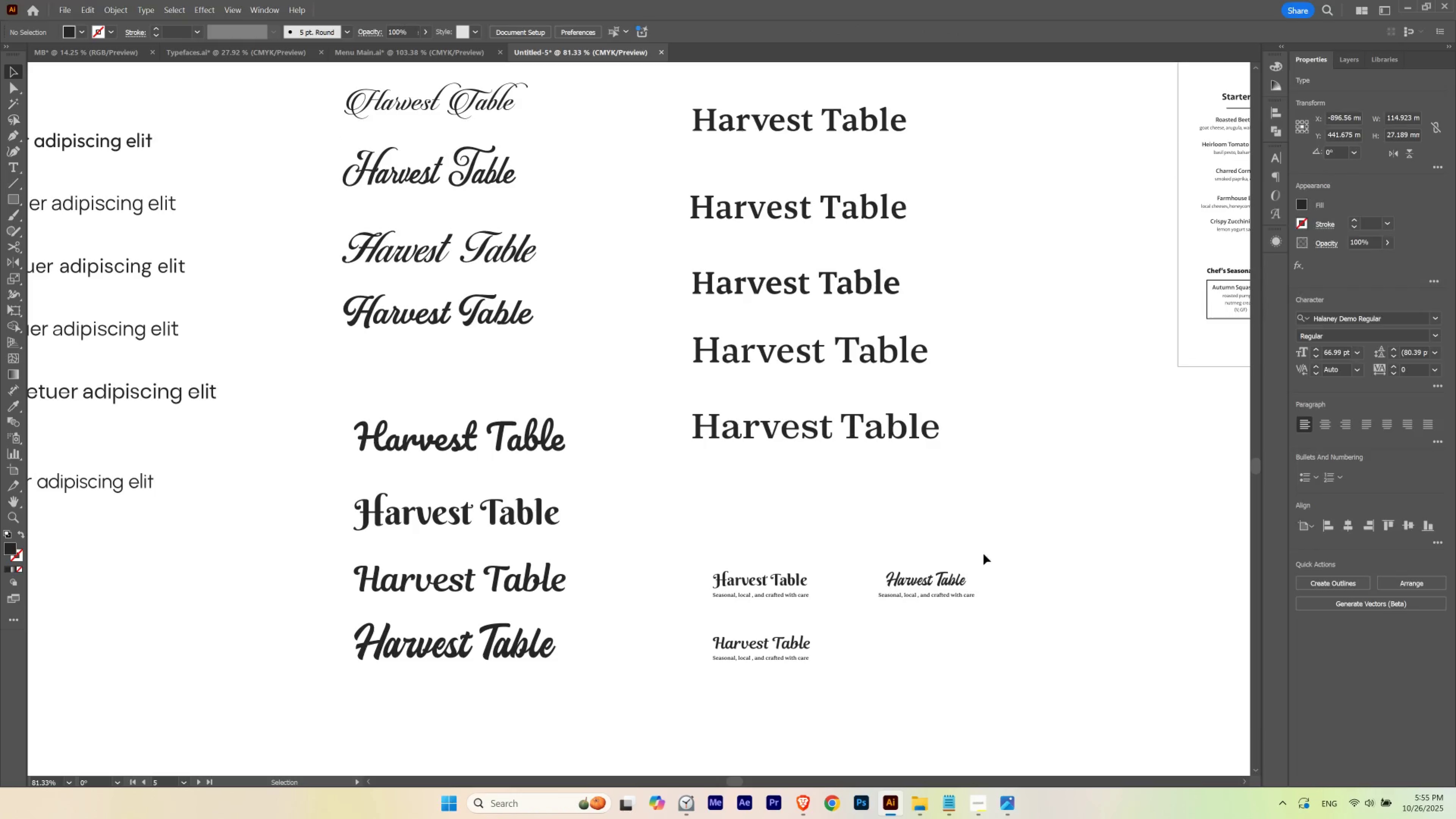 
hold_key(key=Space, duration=0.62)
 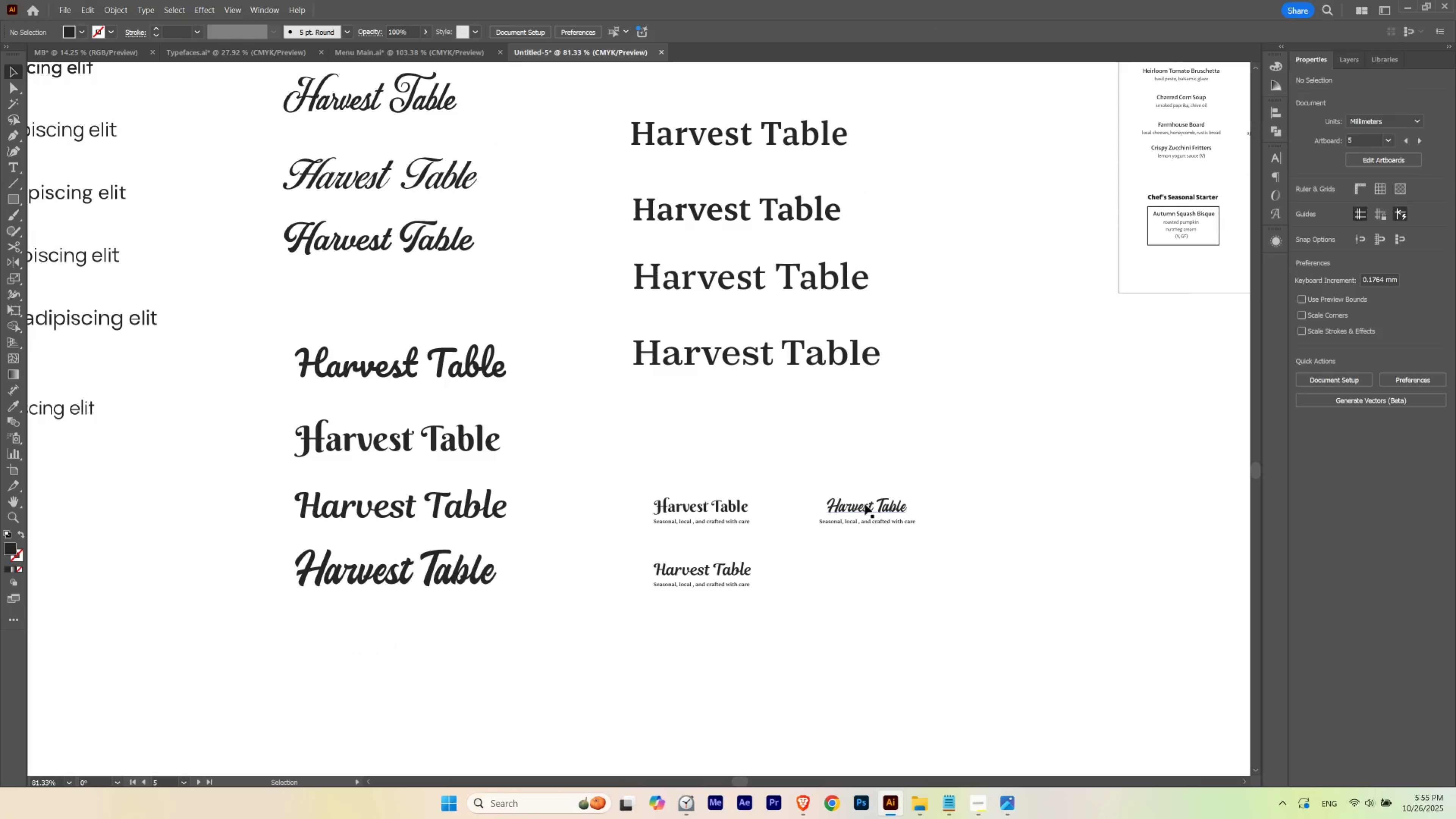 
double_click([865, 504])
 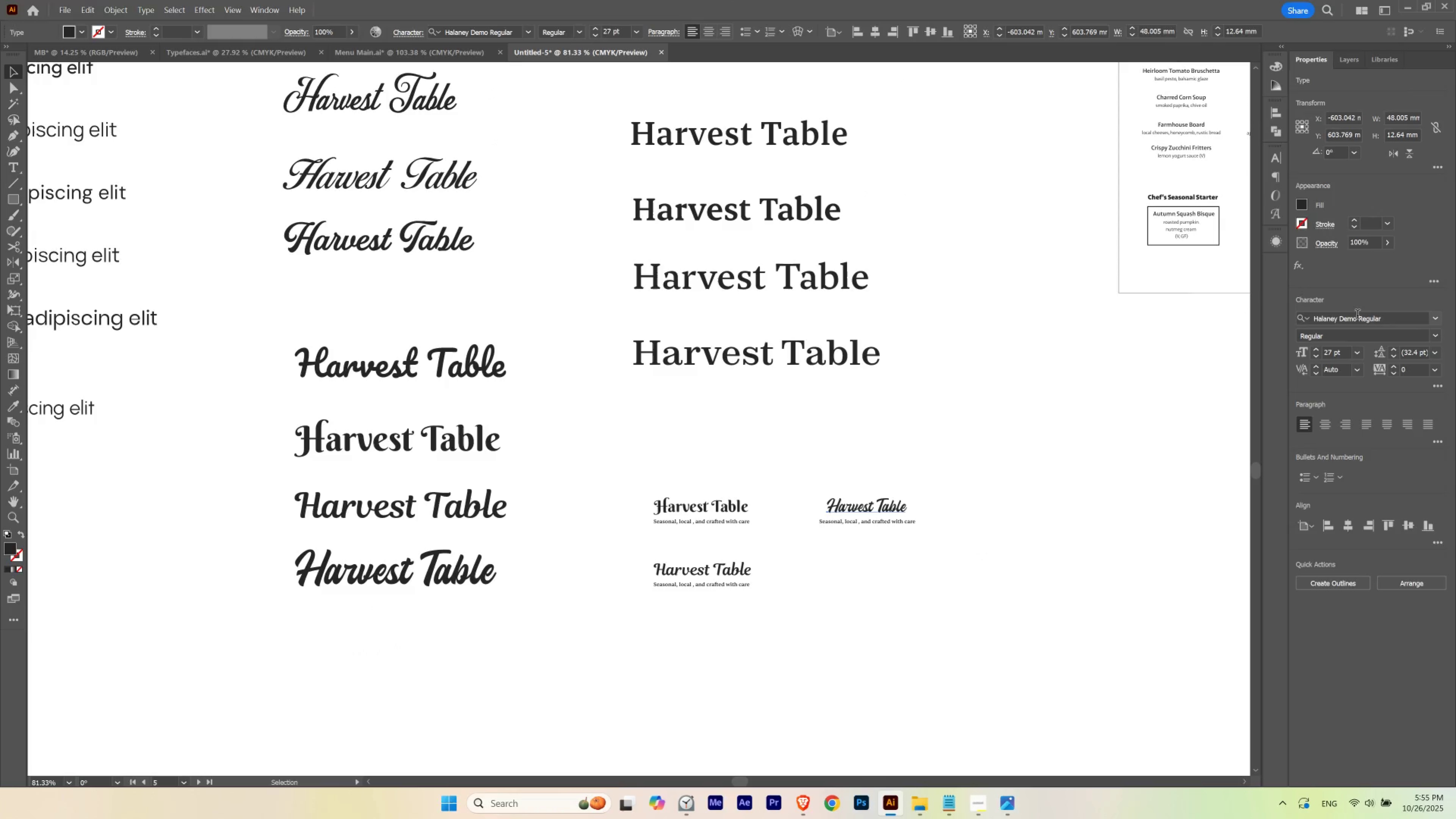 
left_click([1357, 315])
 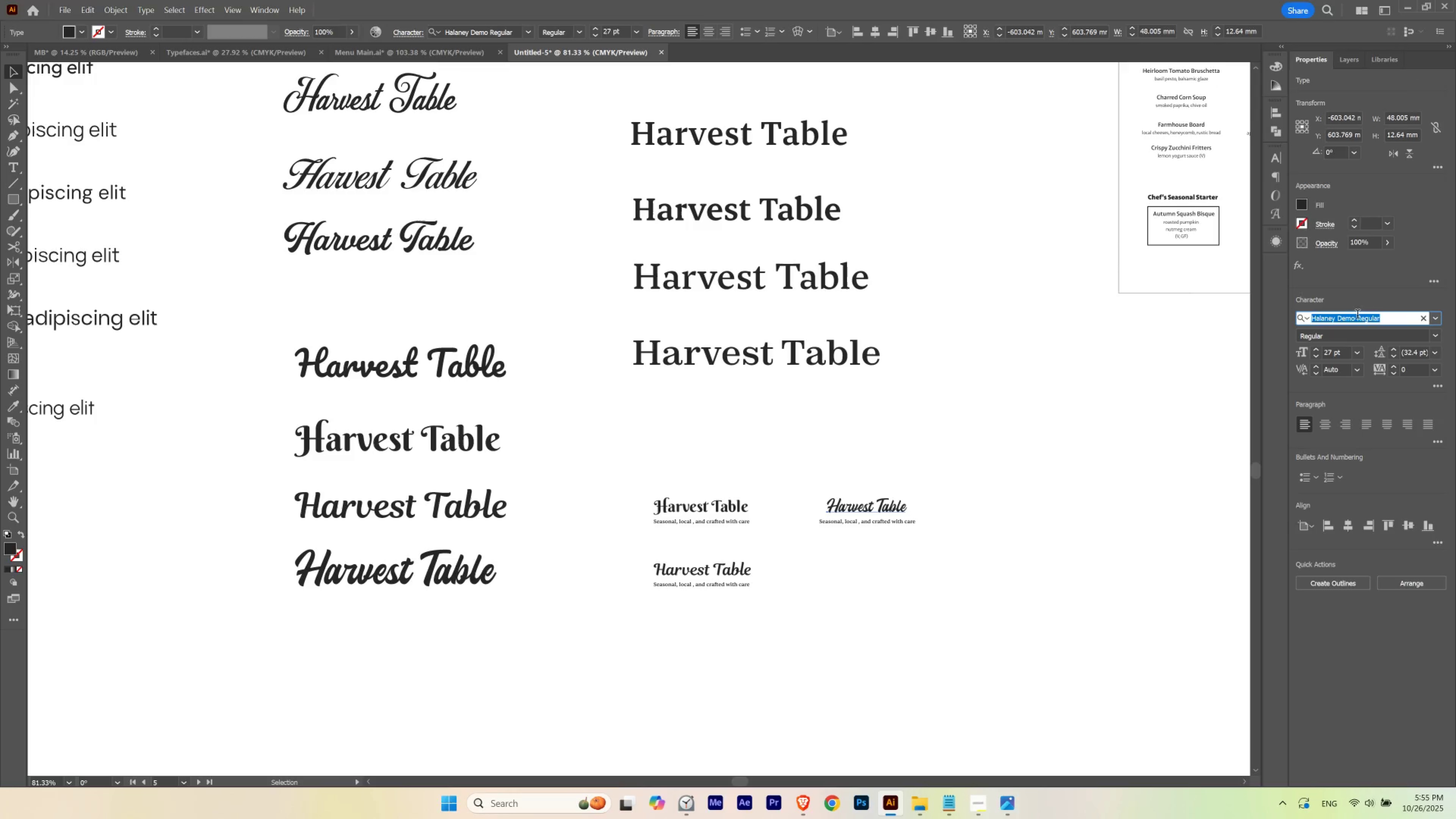 
type(golden)
 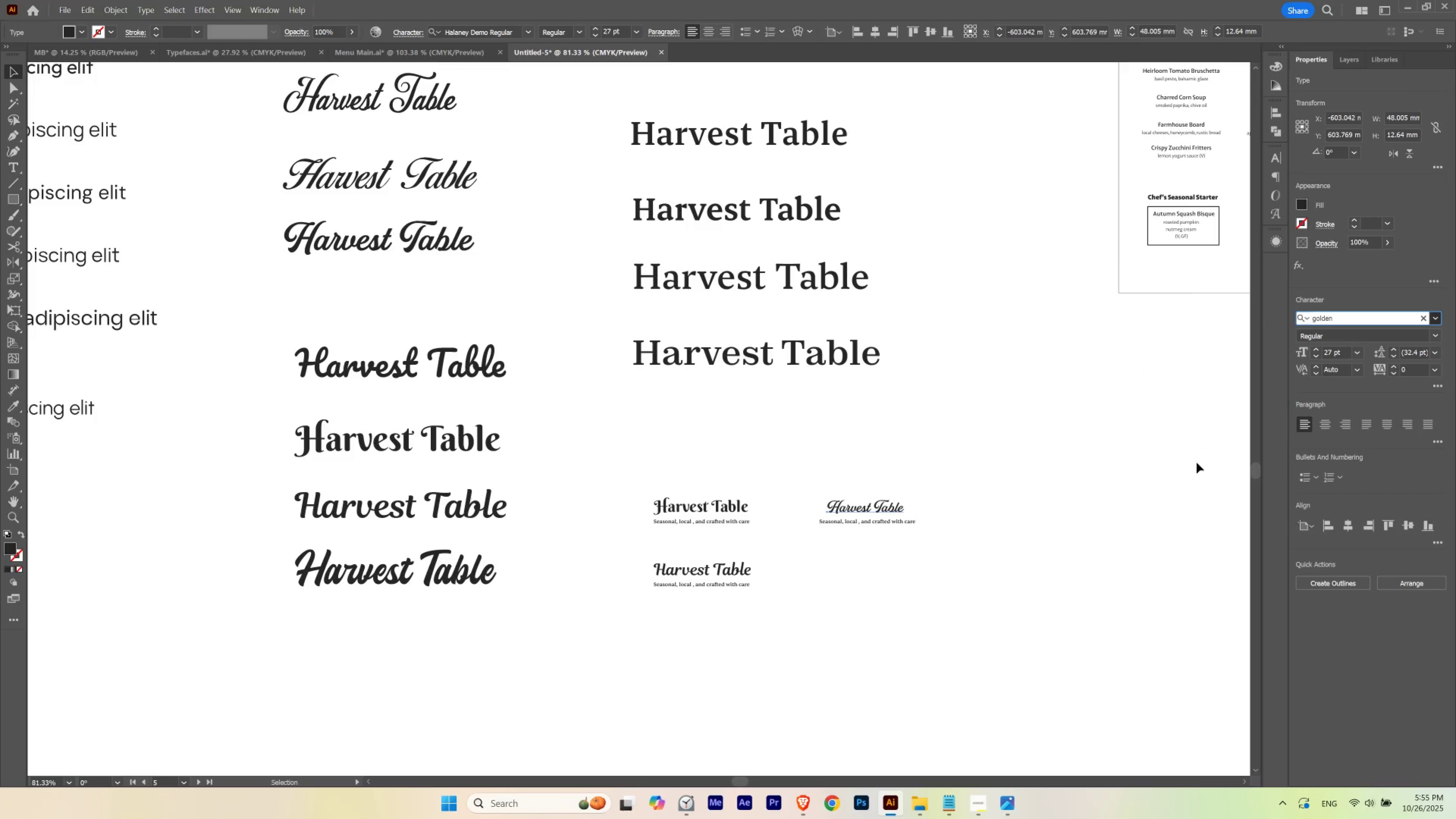 
double_click([999, 603])
 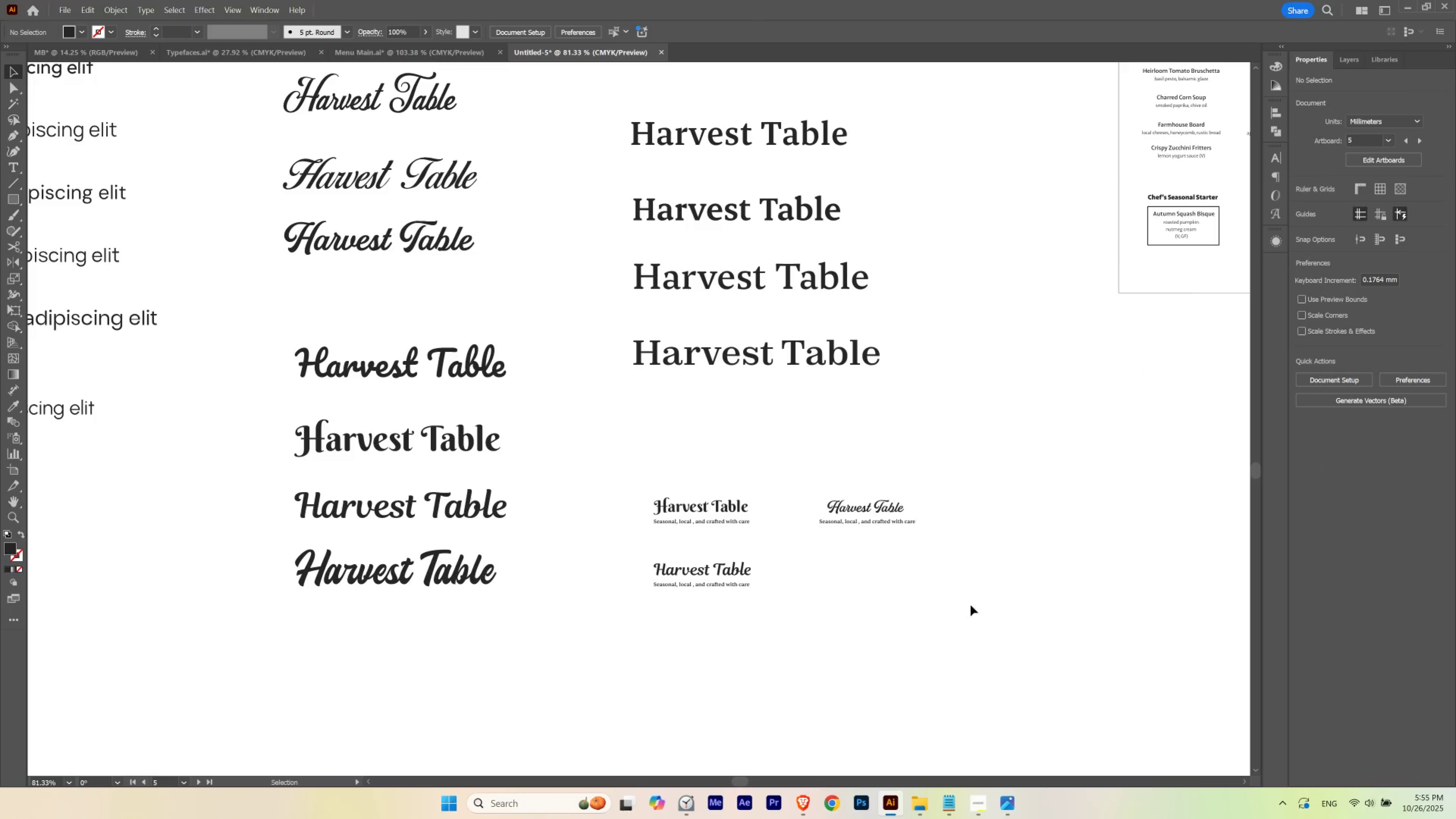 
hold_key(key=Space, duration=0.65)
 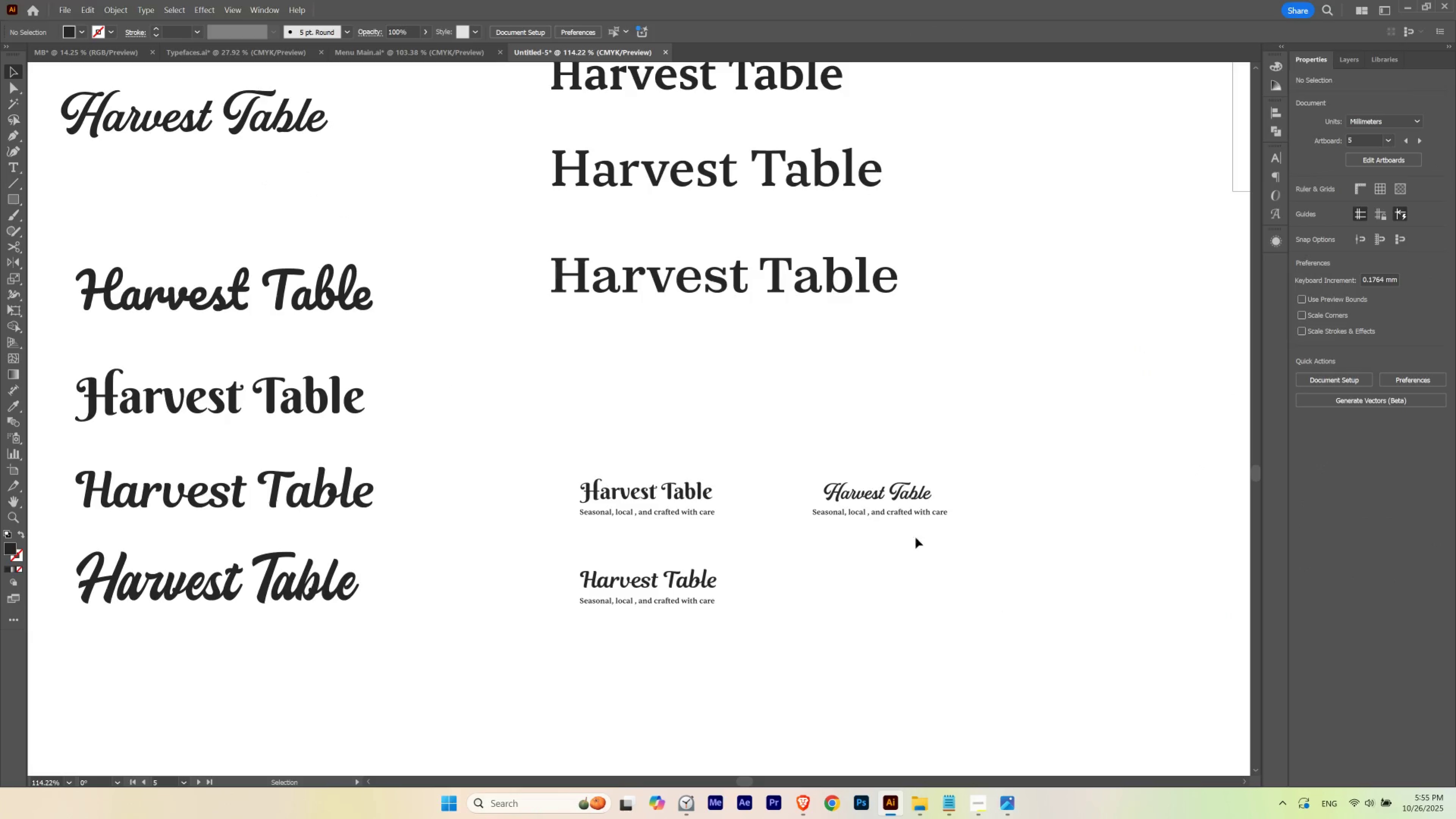 
hold_key(key=ControlLeft, duration=0.55)
 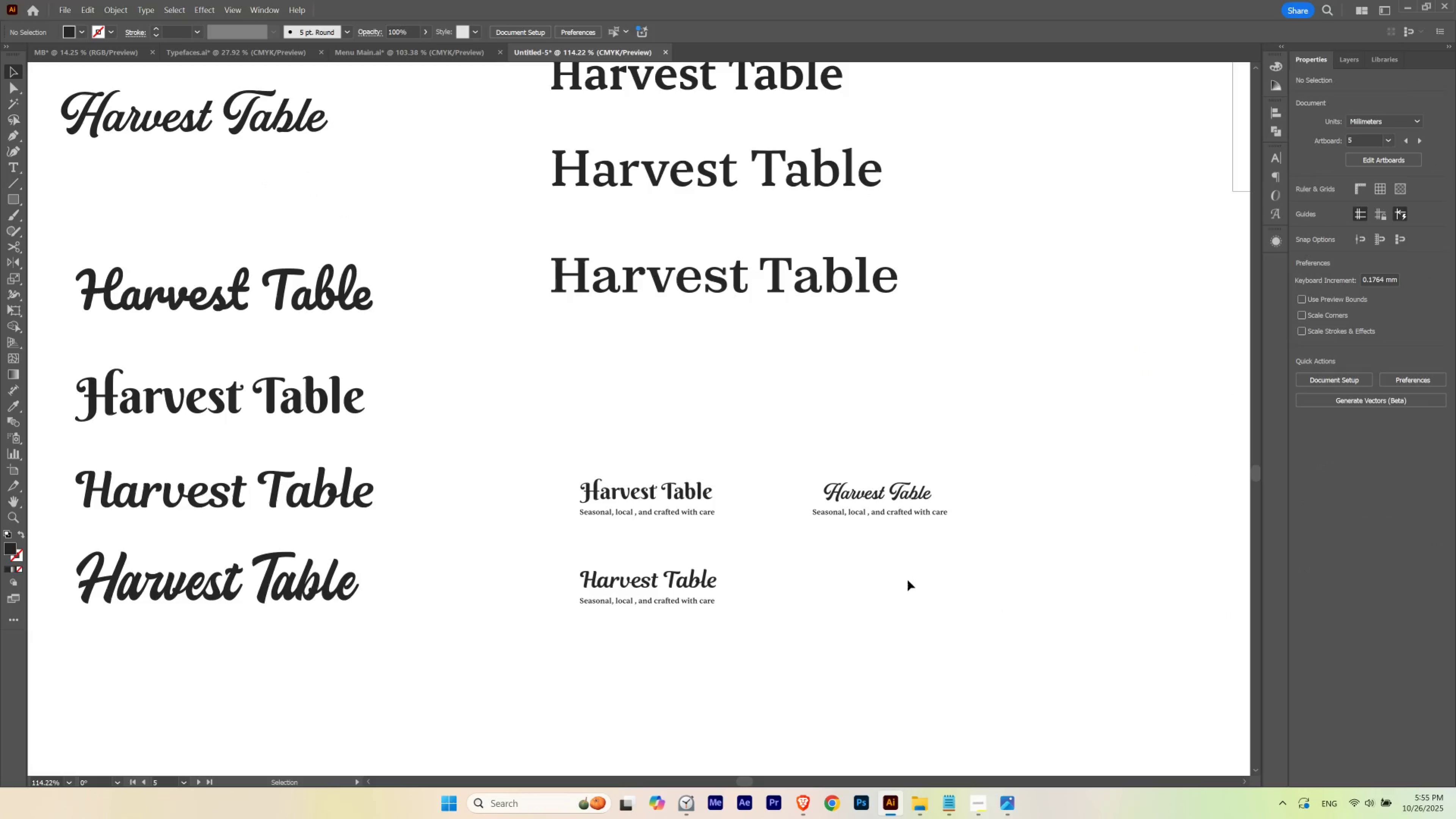 
left_click([907, 580])
 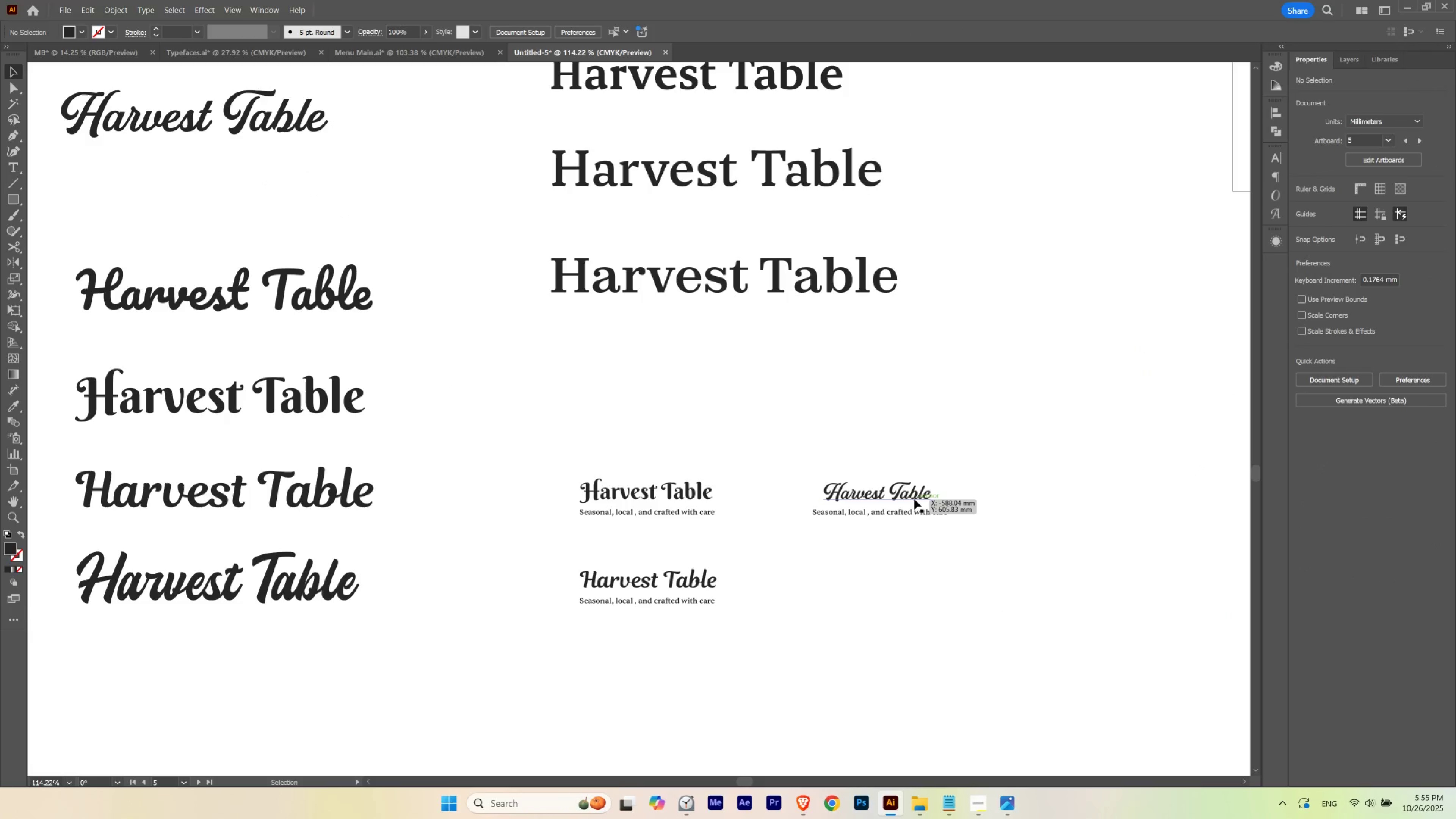 
left_click([914, 499])
 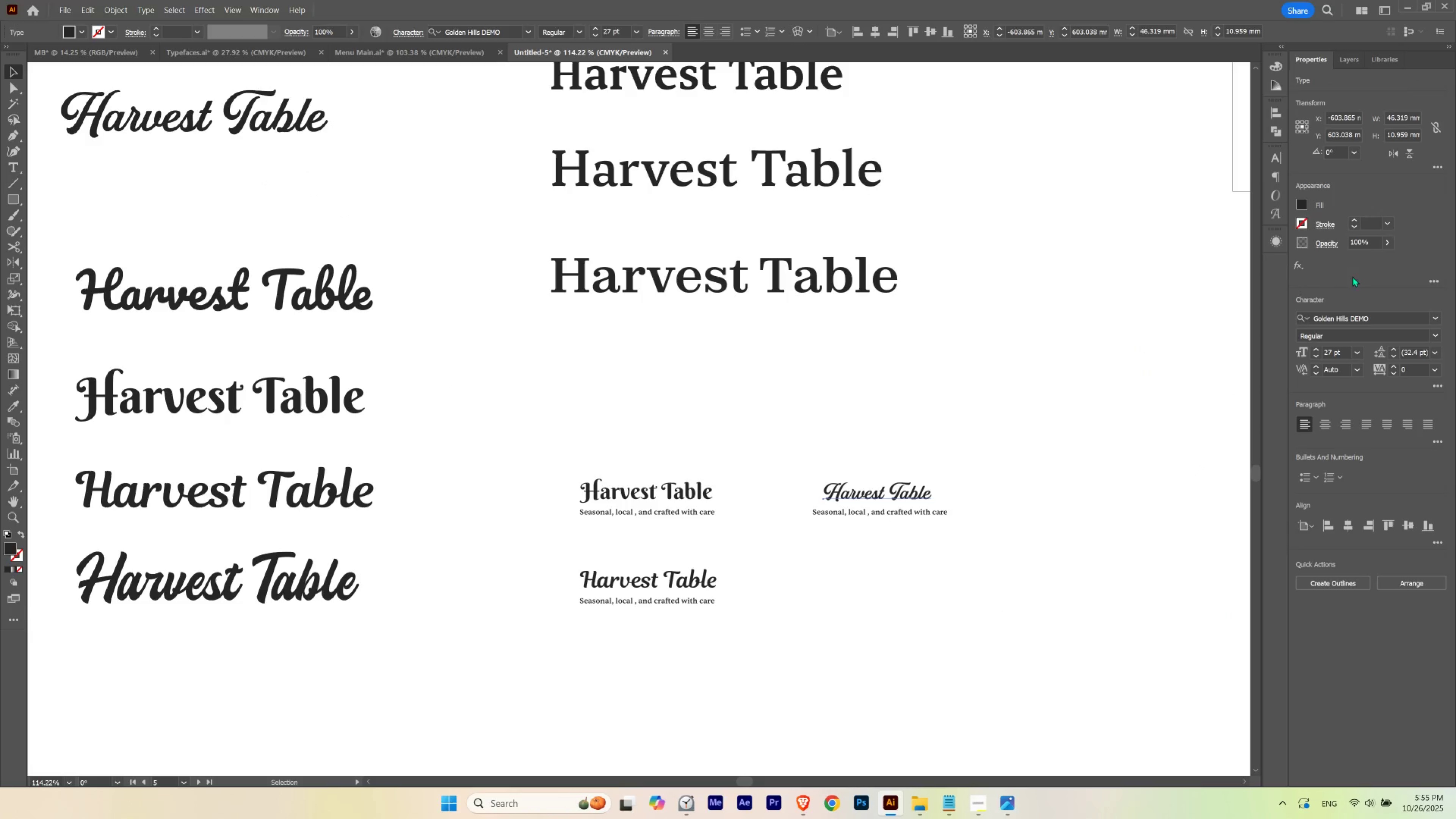 
key(Control+ControlLeft)
 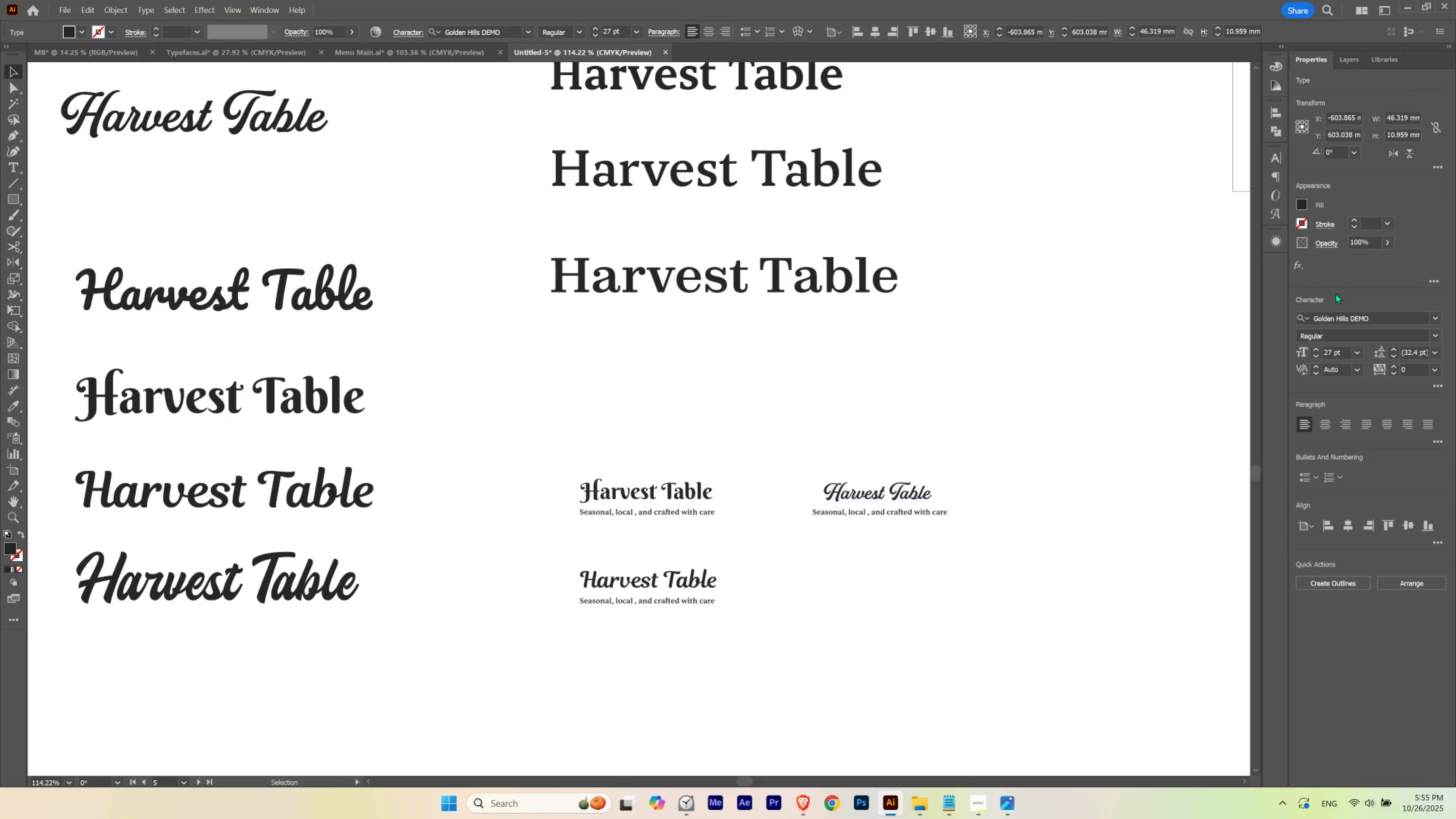 
key(Control+H)
 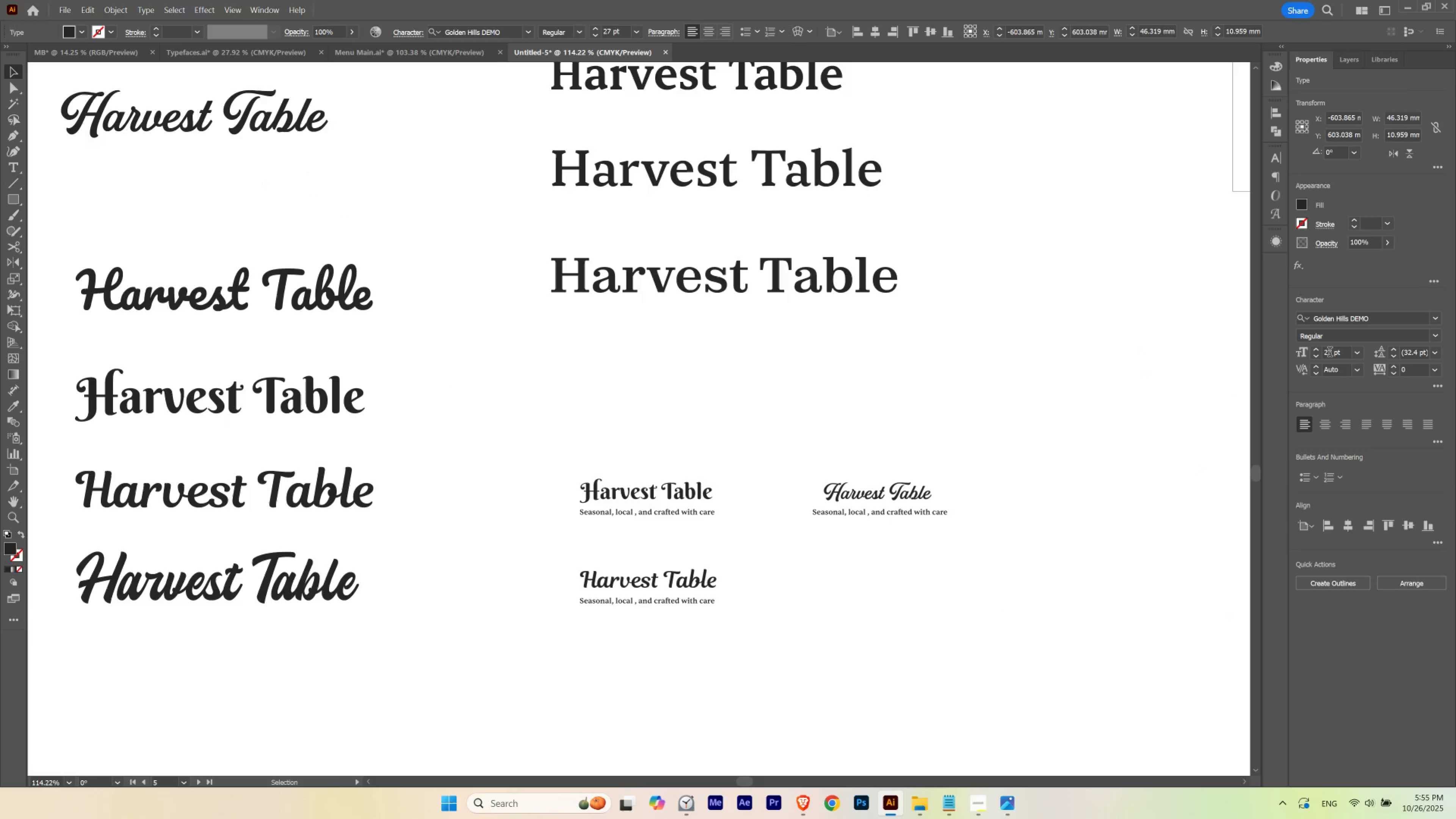 
scroll: coordinate [1331, 352], scroll_direction: up, amount: 2.0
 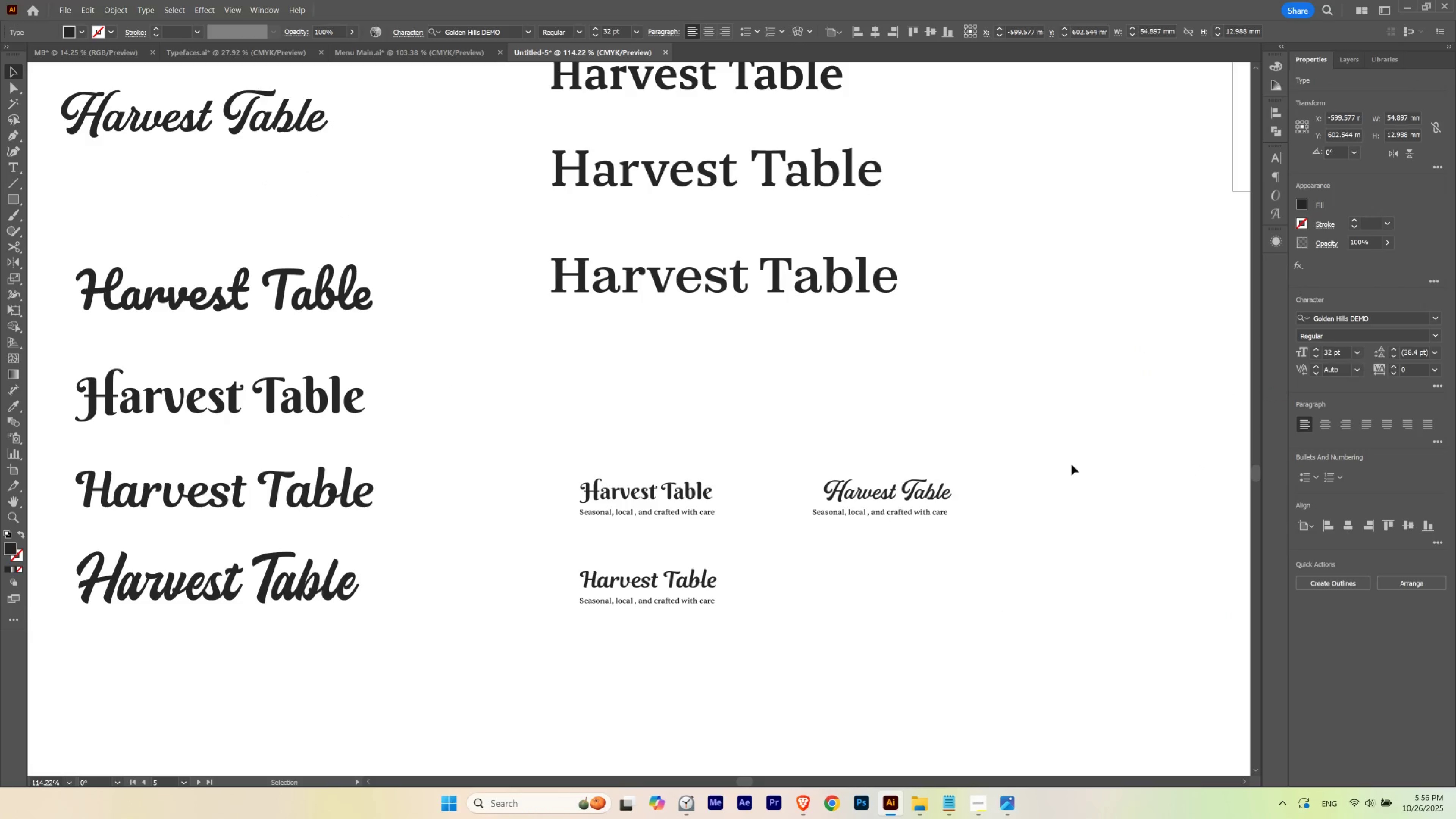 
left_click([892, 495])
 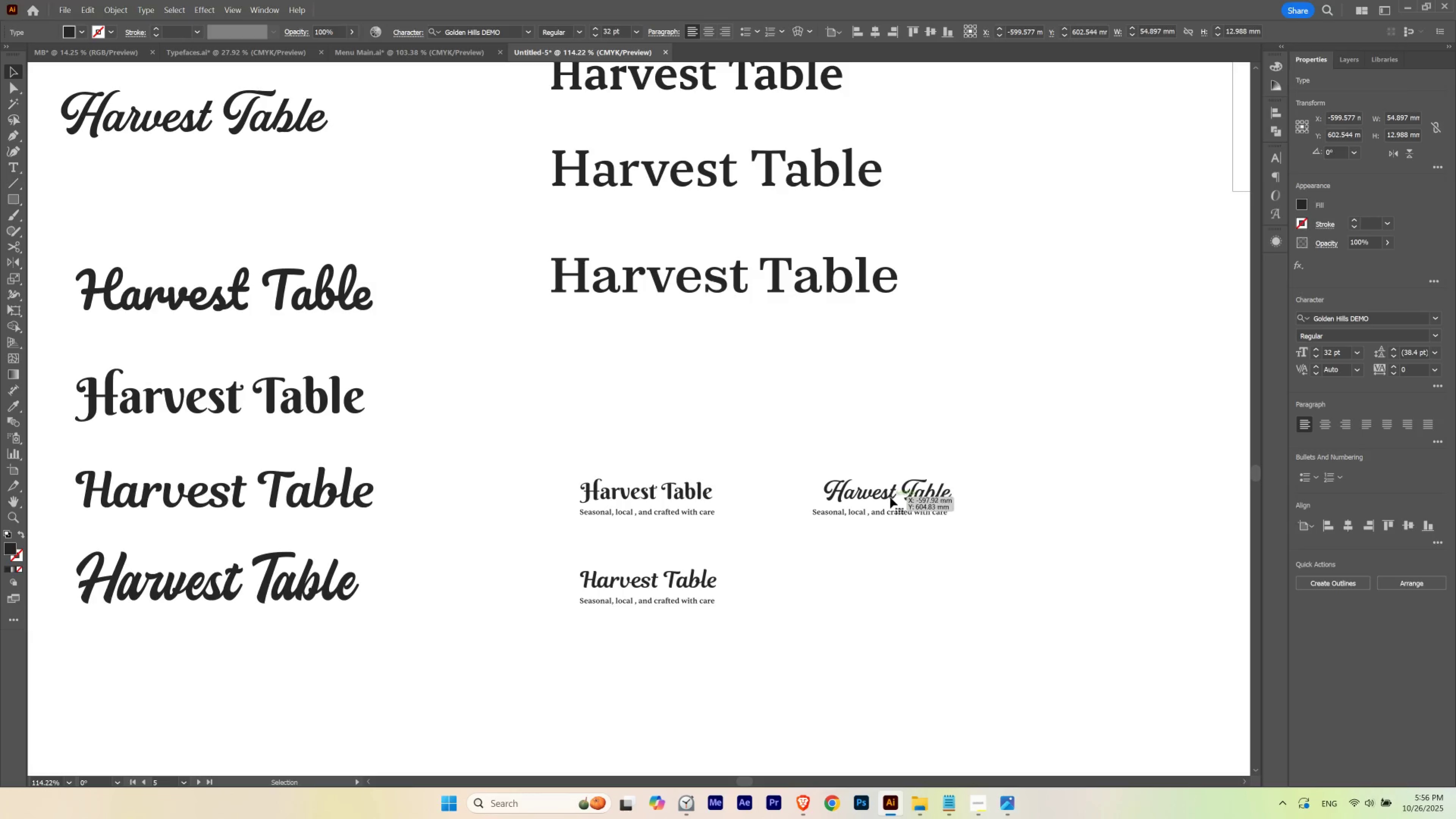 
key(Control+H)
 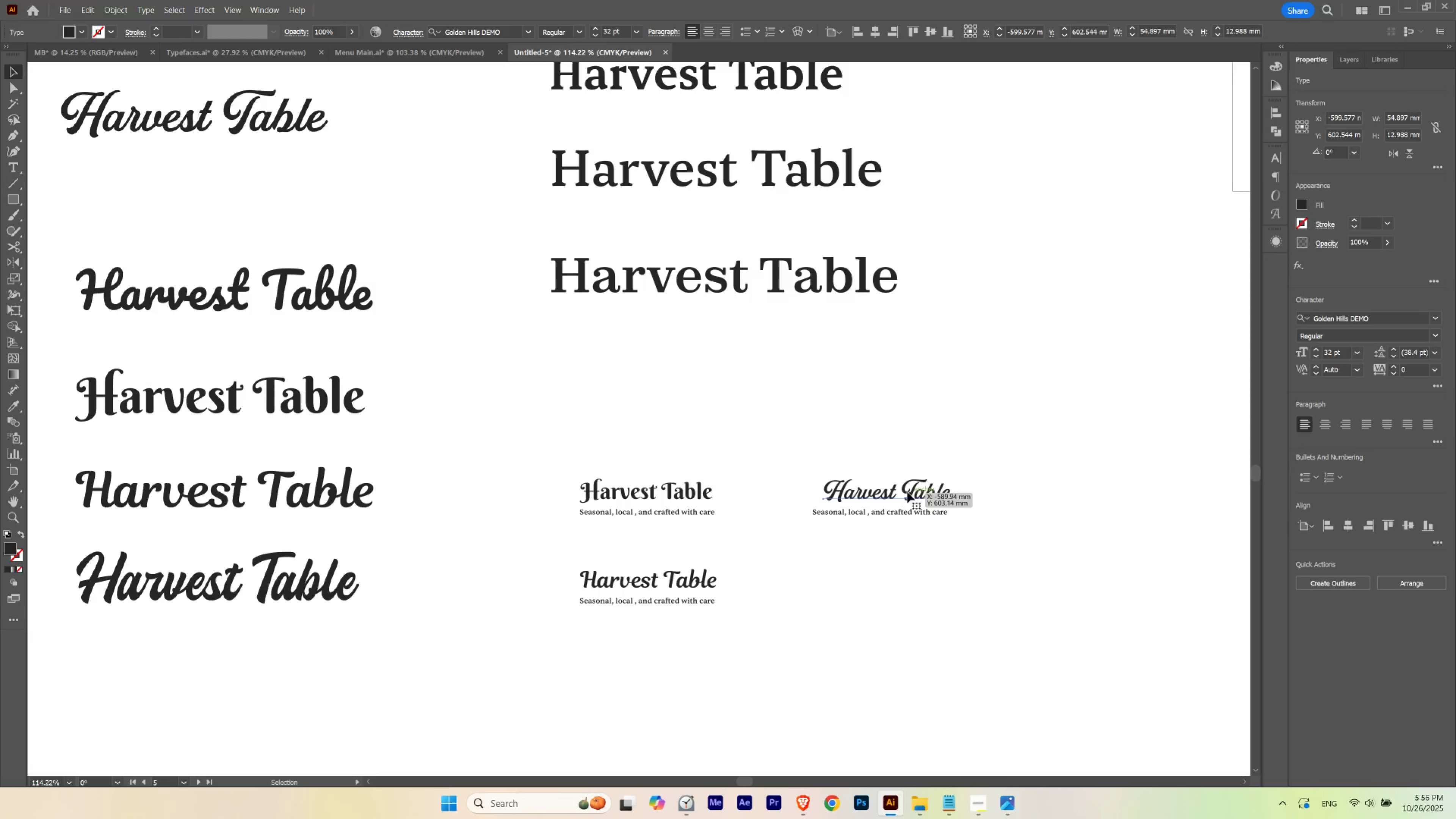 
key(Control+ControlLeft)
 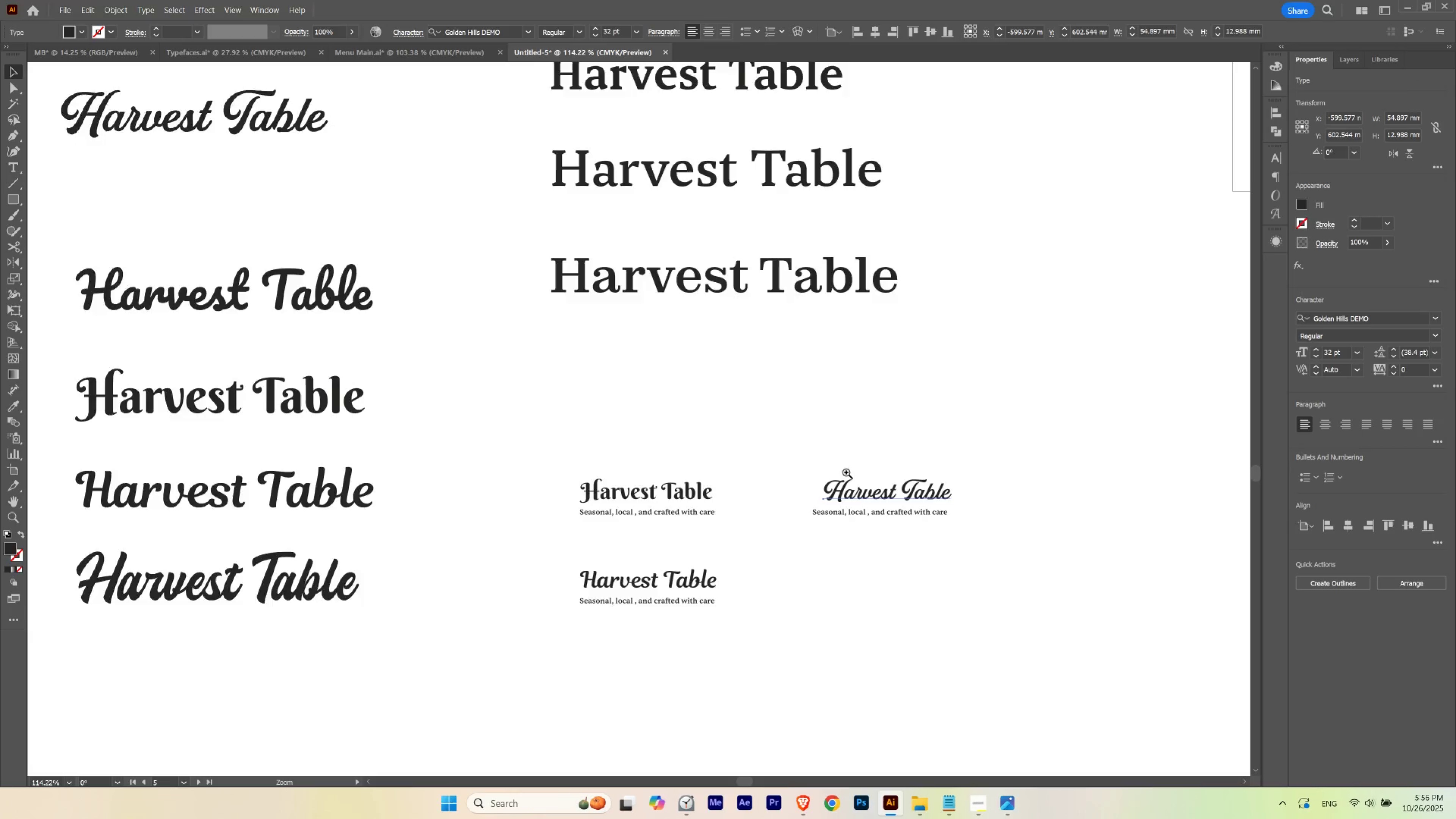 
hold_key(key=Space, duration=0.53)
 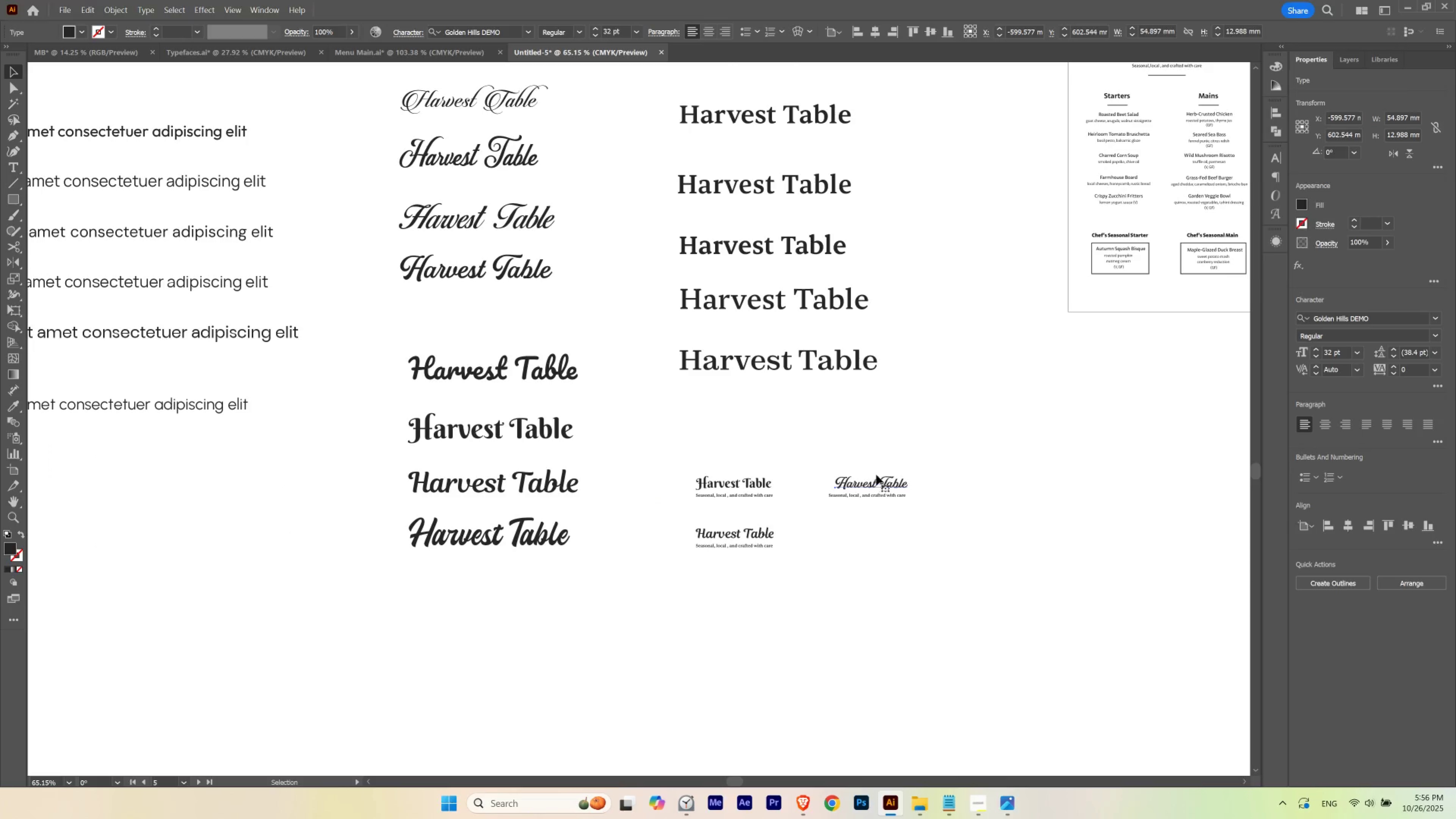 
hold_key(key=ControlLeft, duration=0.46)
 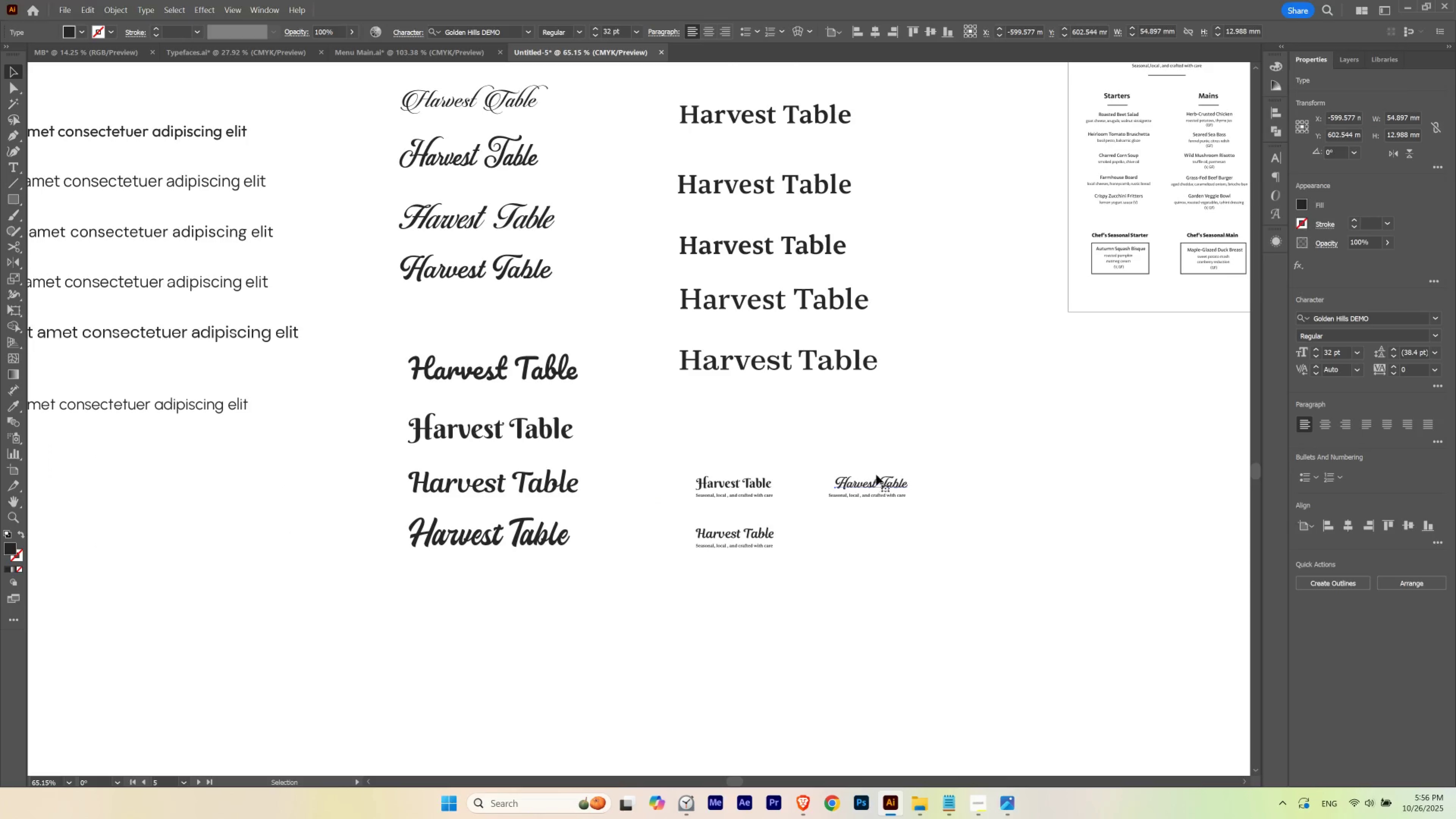 
hold_key(key=Space, duration=0.49)
 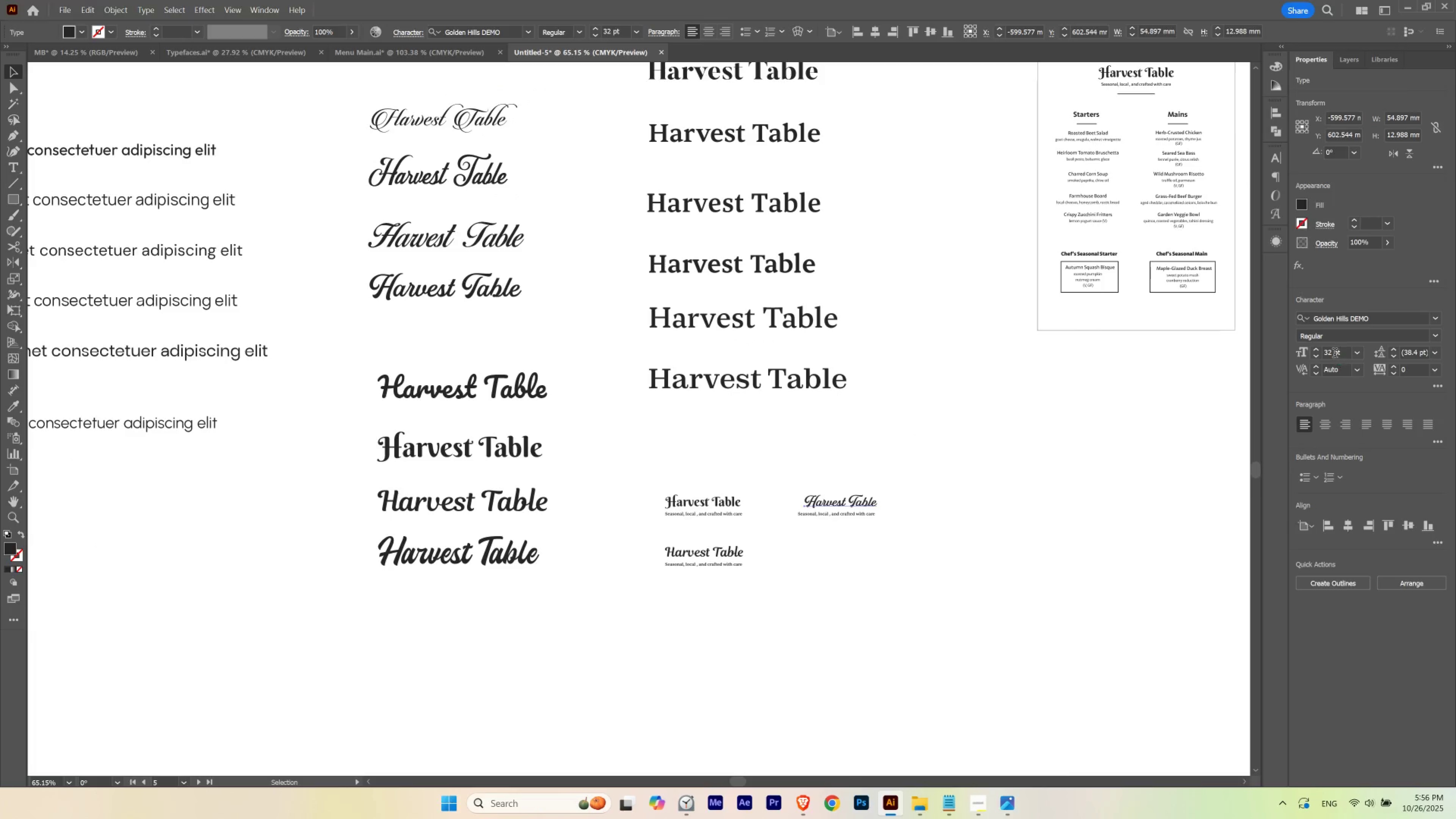 
scroll: coordinate [1334, 354], scroll_direction: up, amount: 3.0
 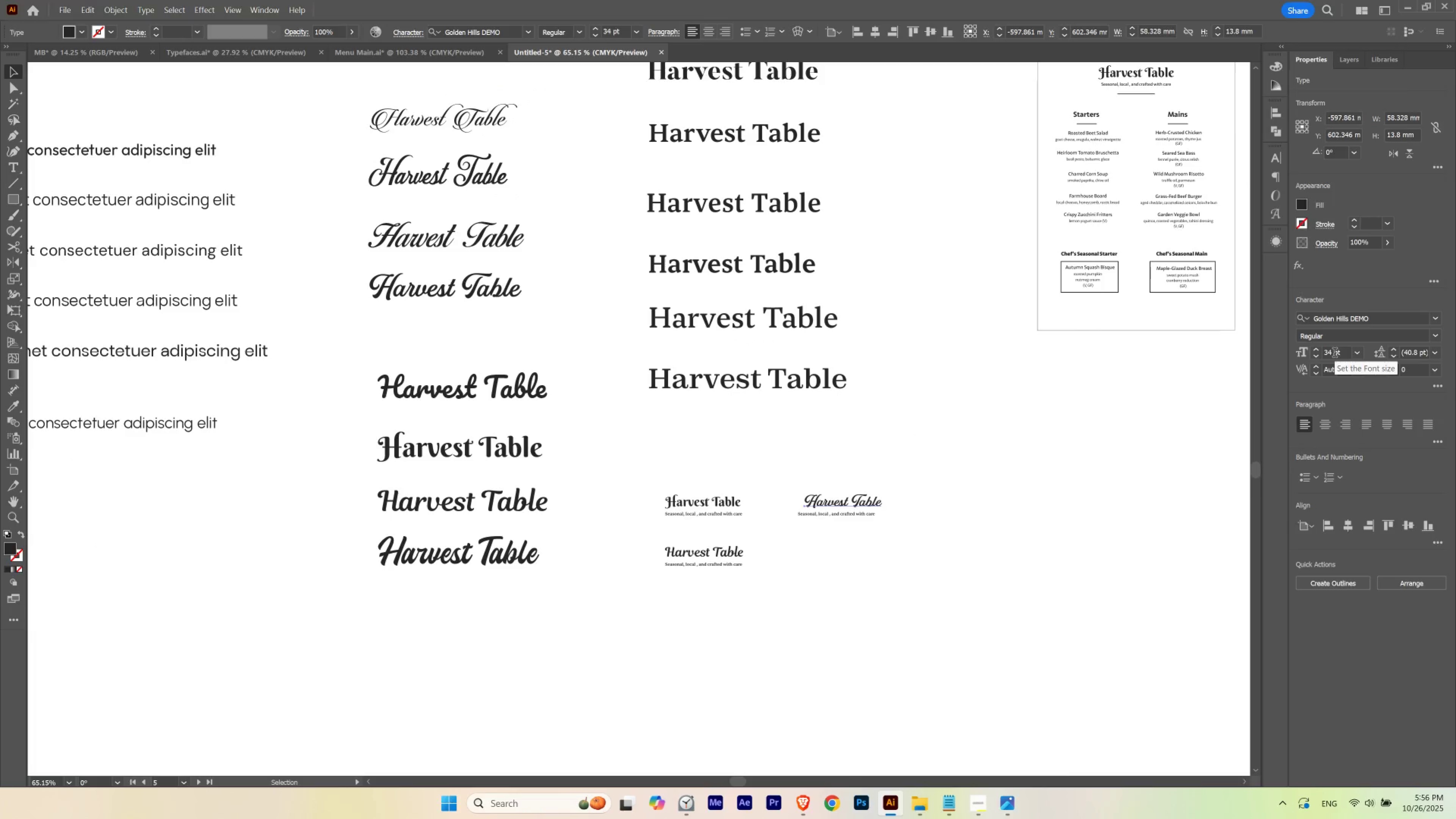 
scroll: coordinate [1334, 354], scroll_direction: down, amount: 1.0
 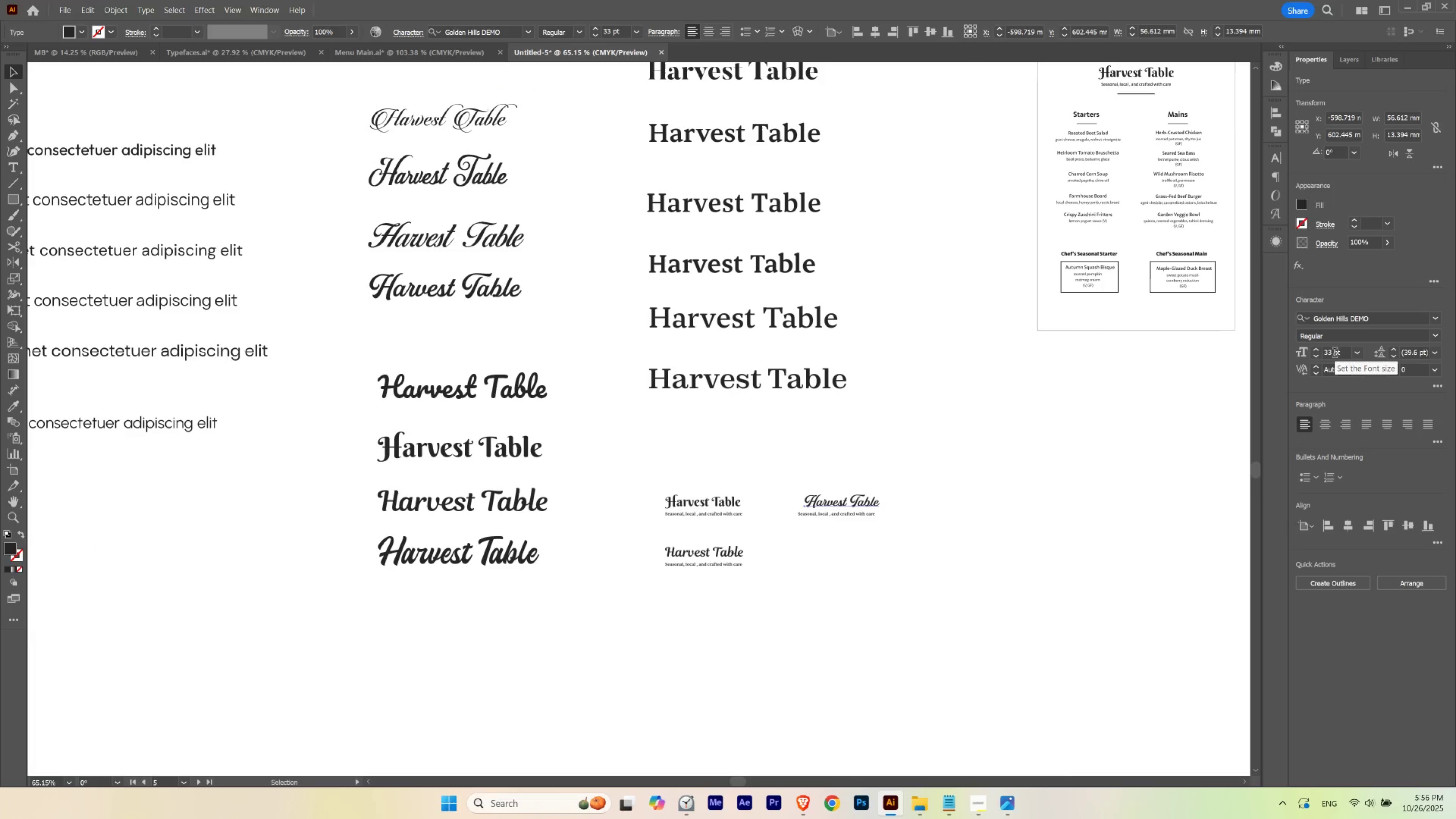 
scroll: coordinate [1334, 354], scroll_direction: up, amount: 2.0
 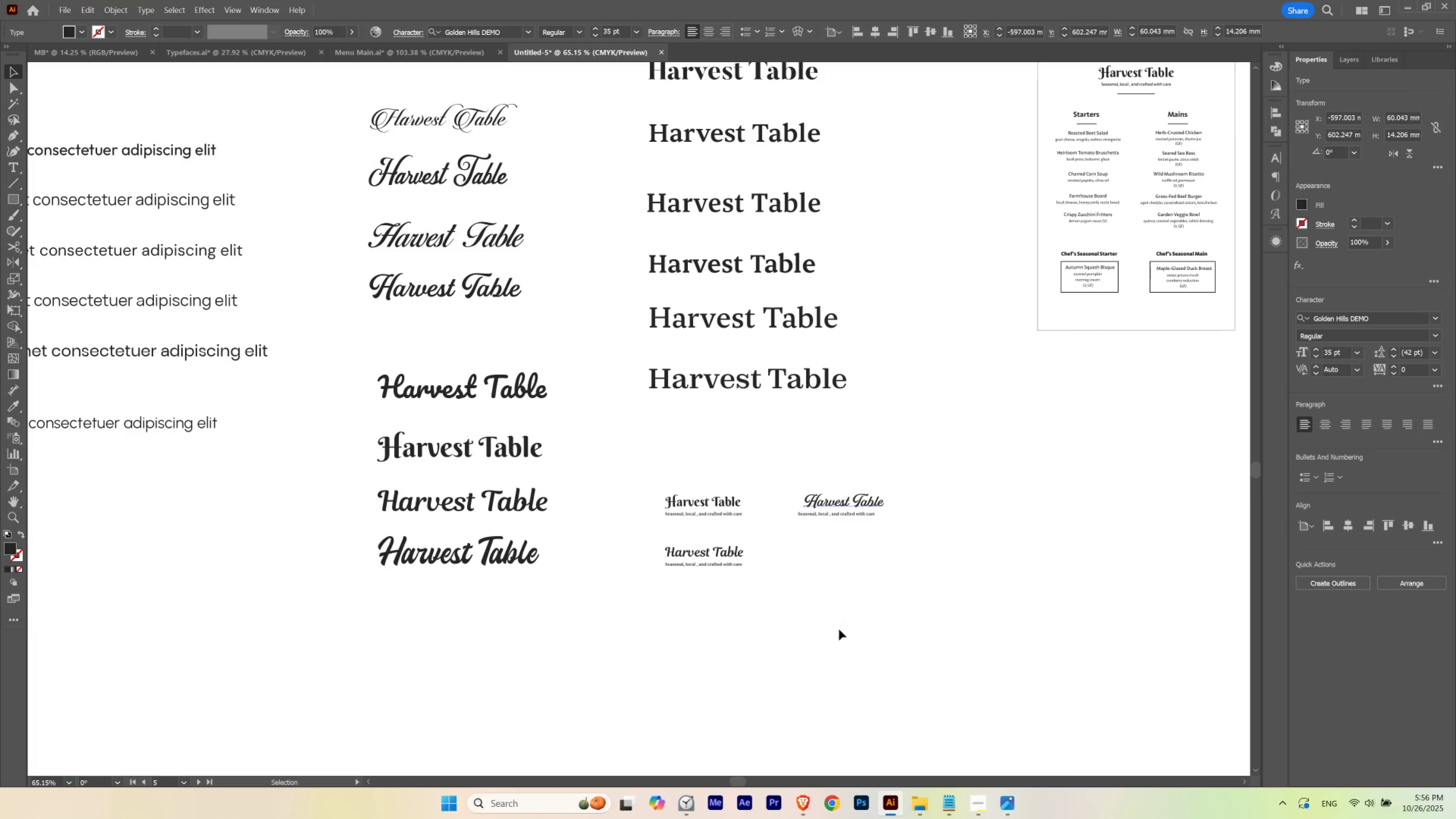 
left_click([763, 644])
 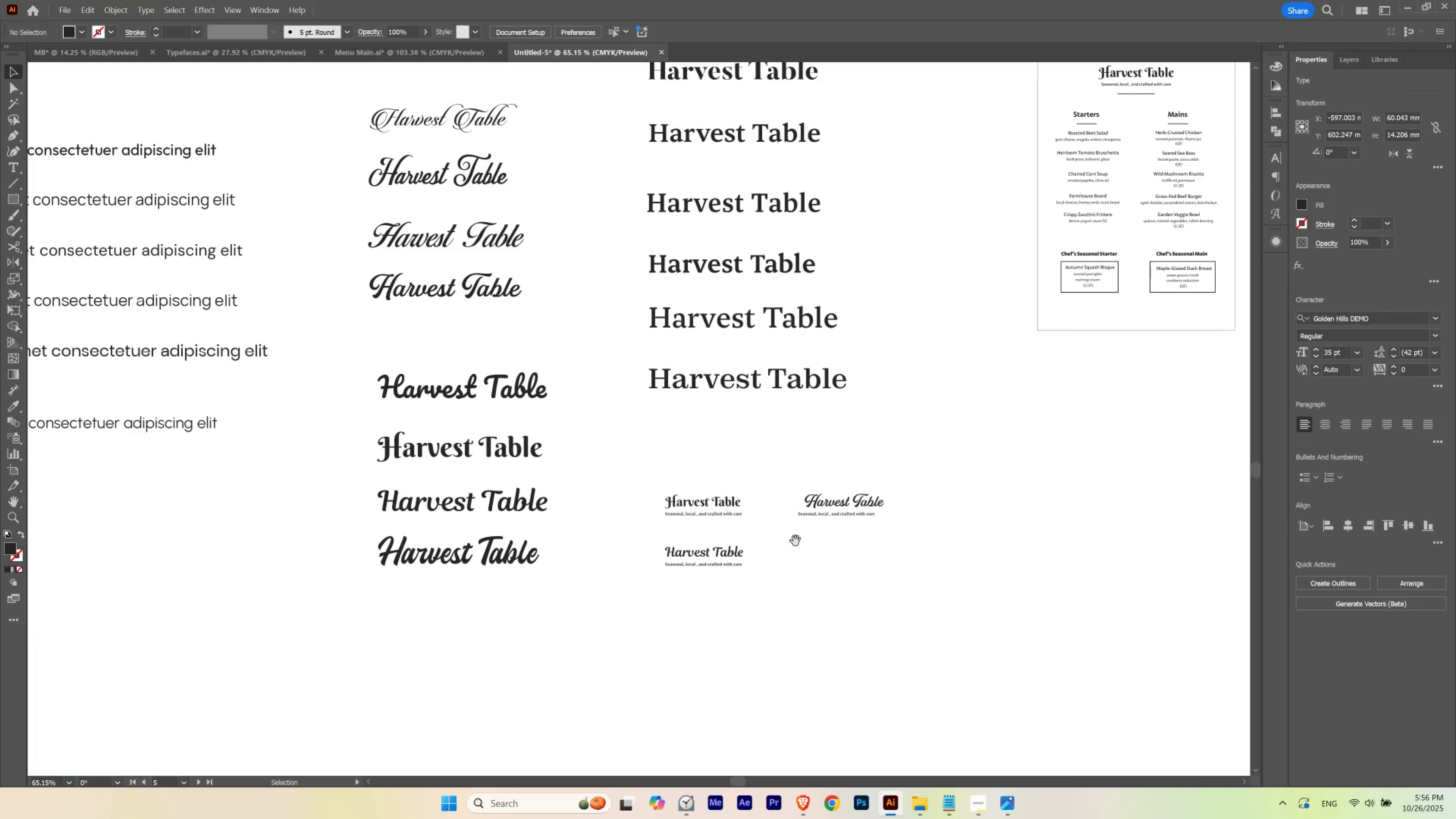 
hold_key(key=Space, duration=0.53)
 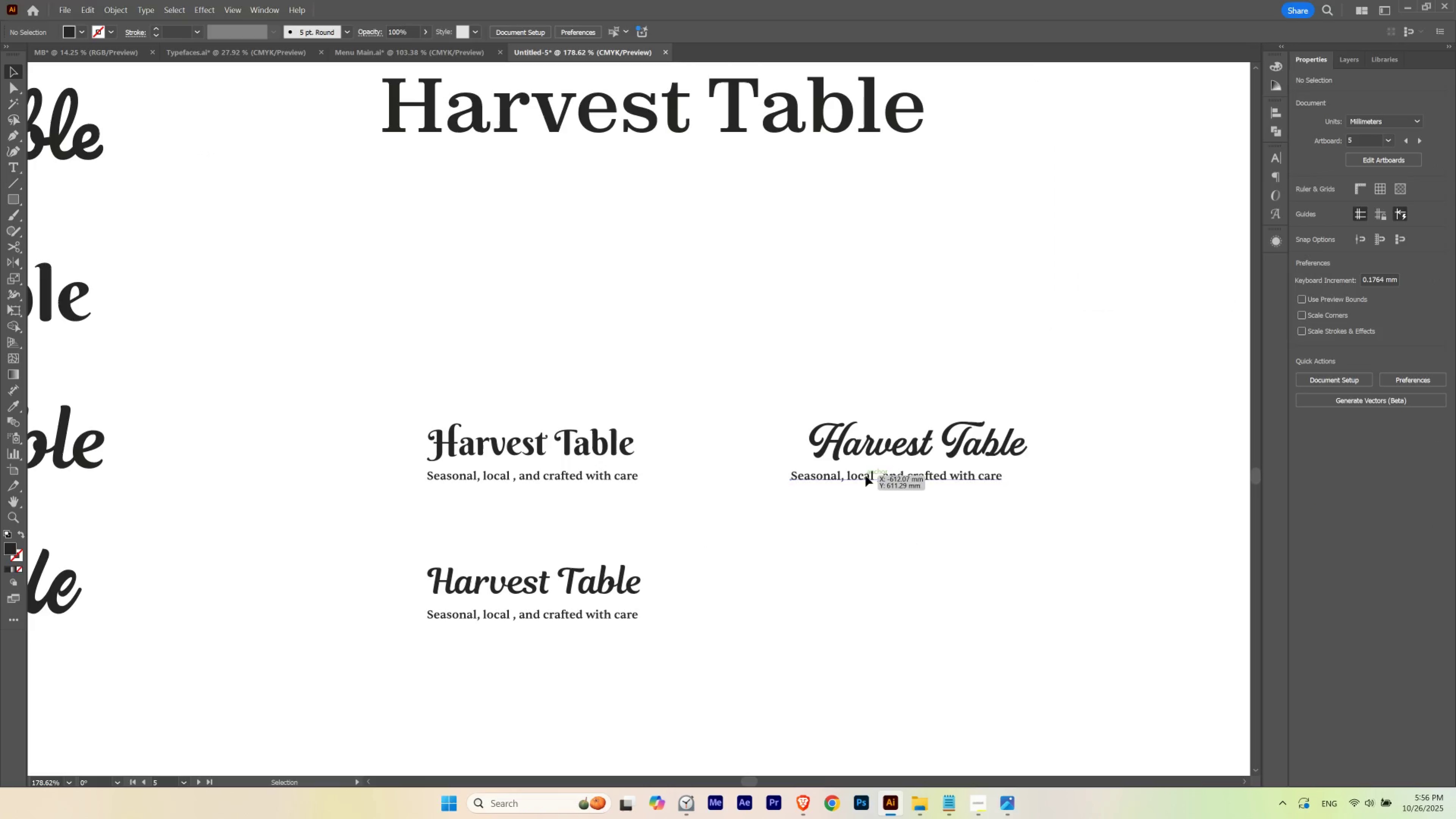 
hold_key(key=ControlLeft, duration=0.48)
 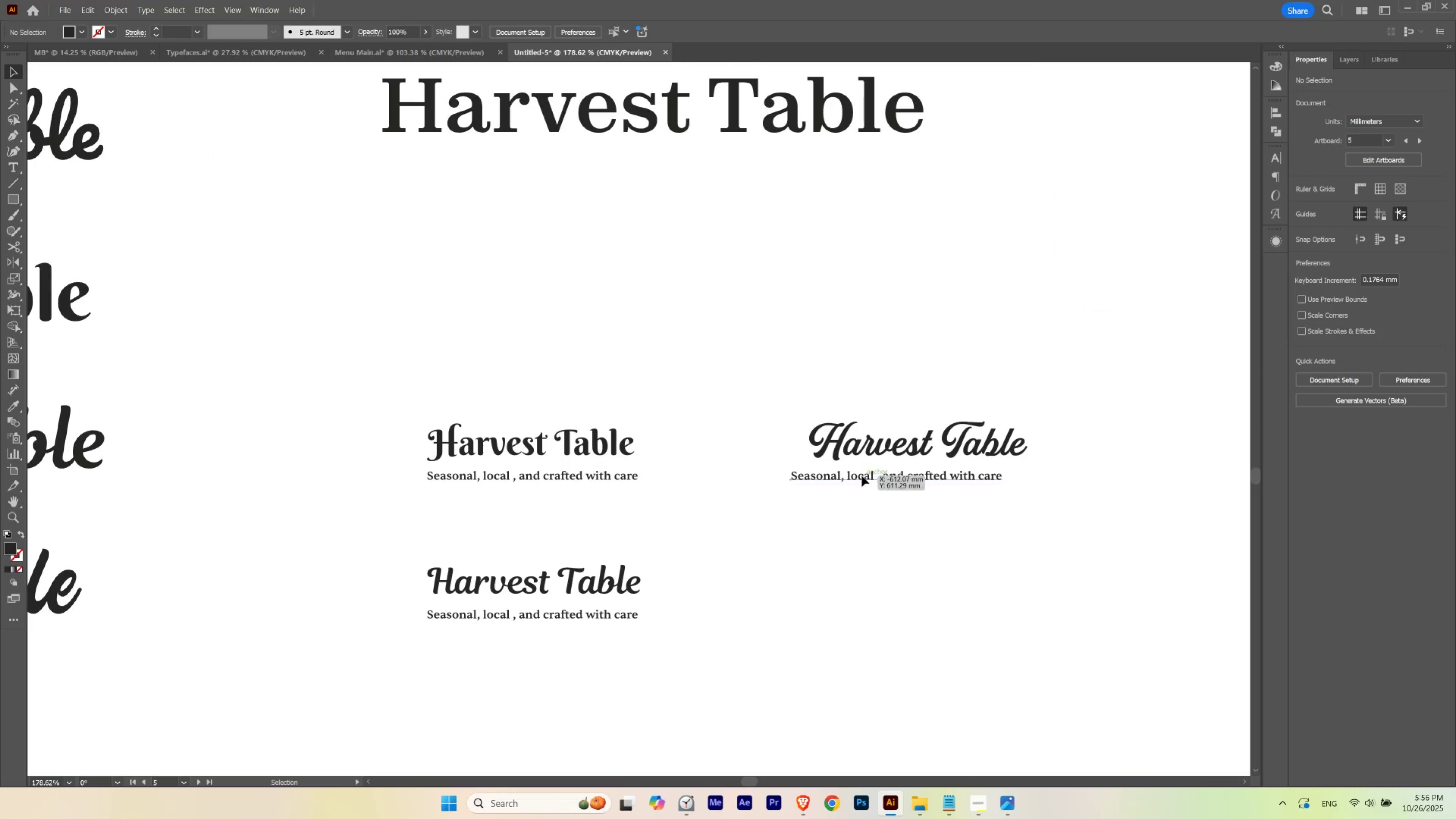 
hold_key(key=ShiftLeft, duration=1.4)
 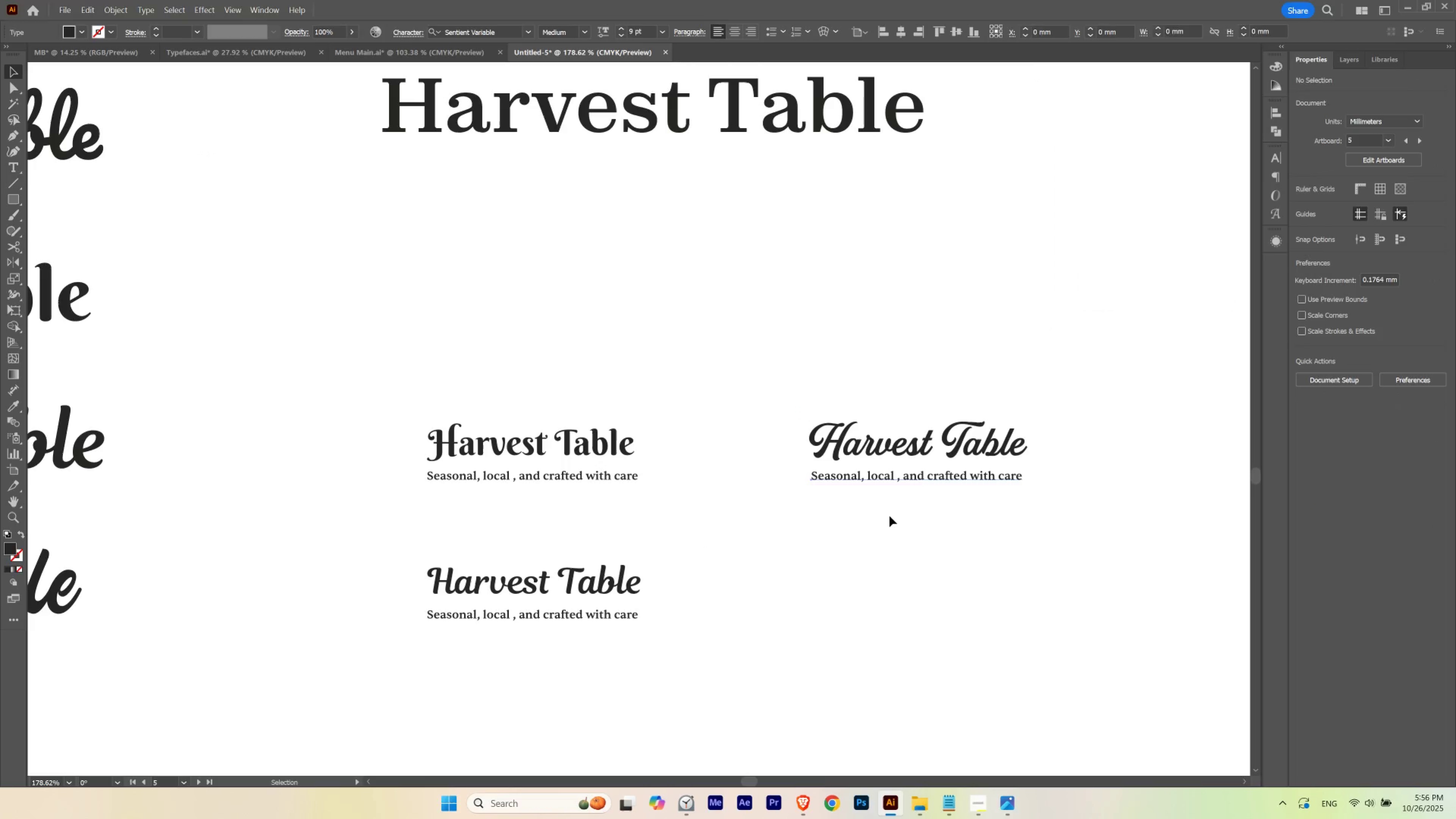 
left_click([889, 516])
 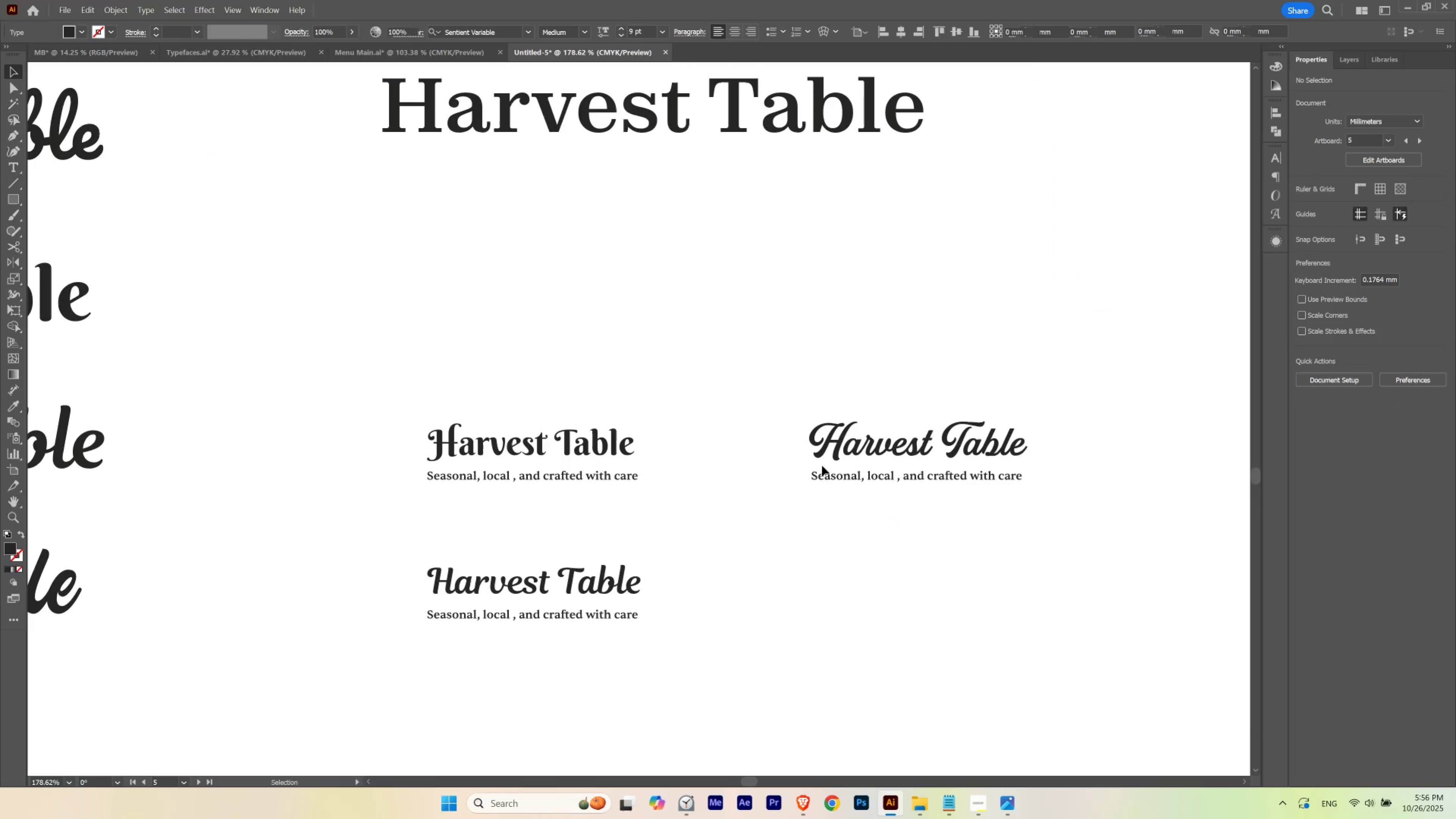 
hold_key(key=ControlLeft, duration=0.57)
 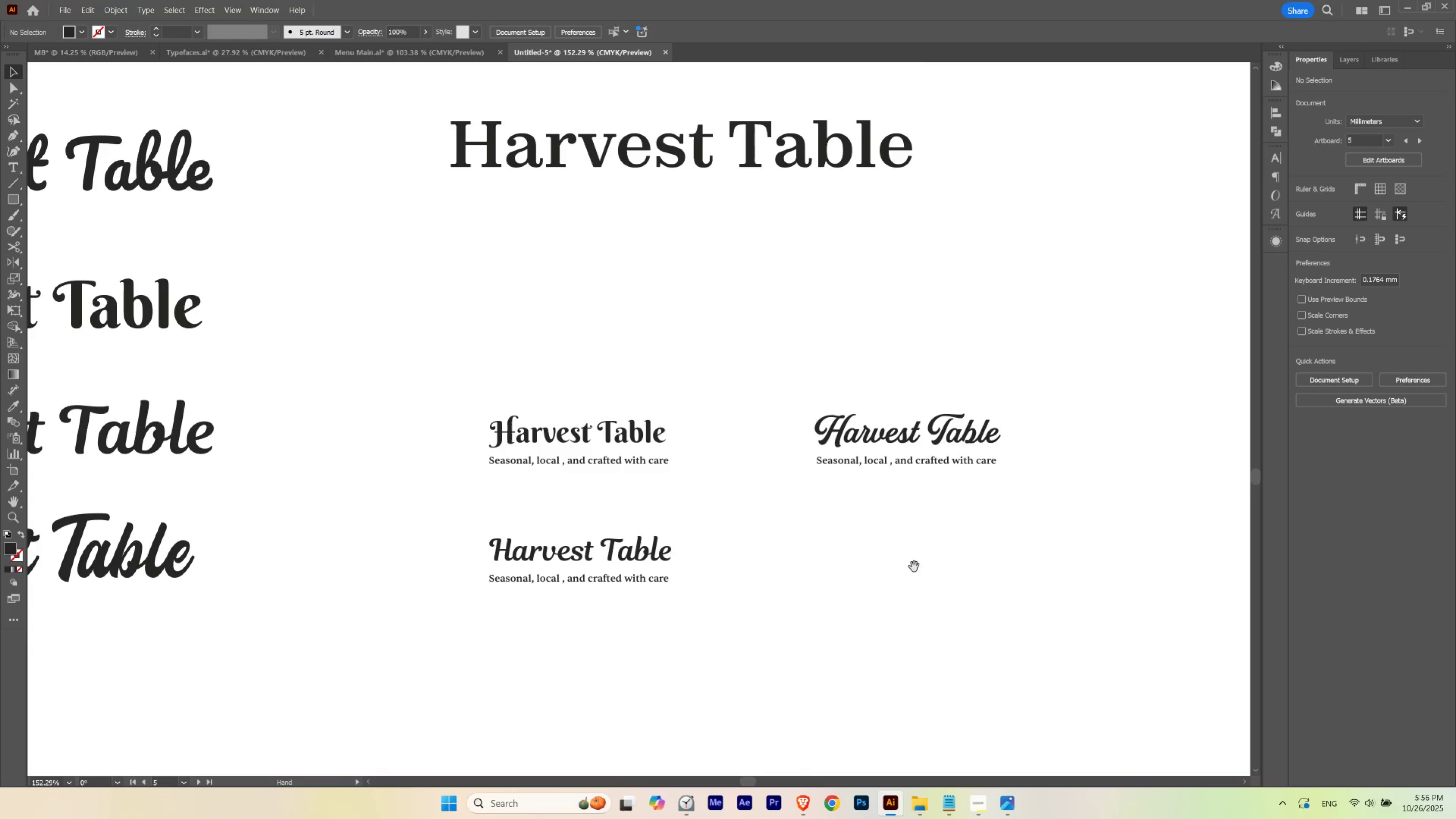 
hold_key(key=Space, duration=1.52)
 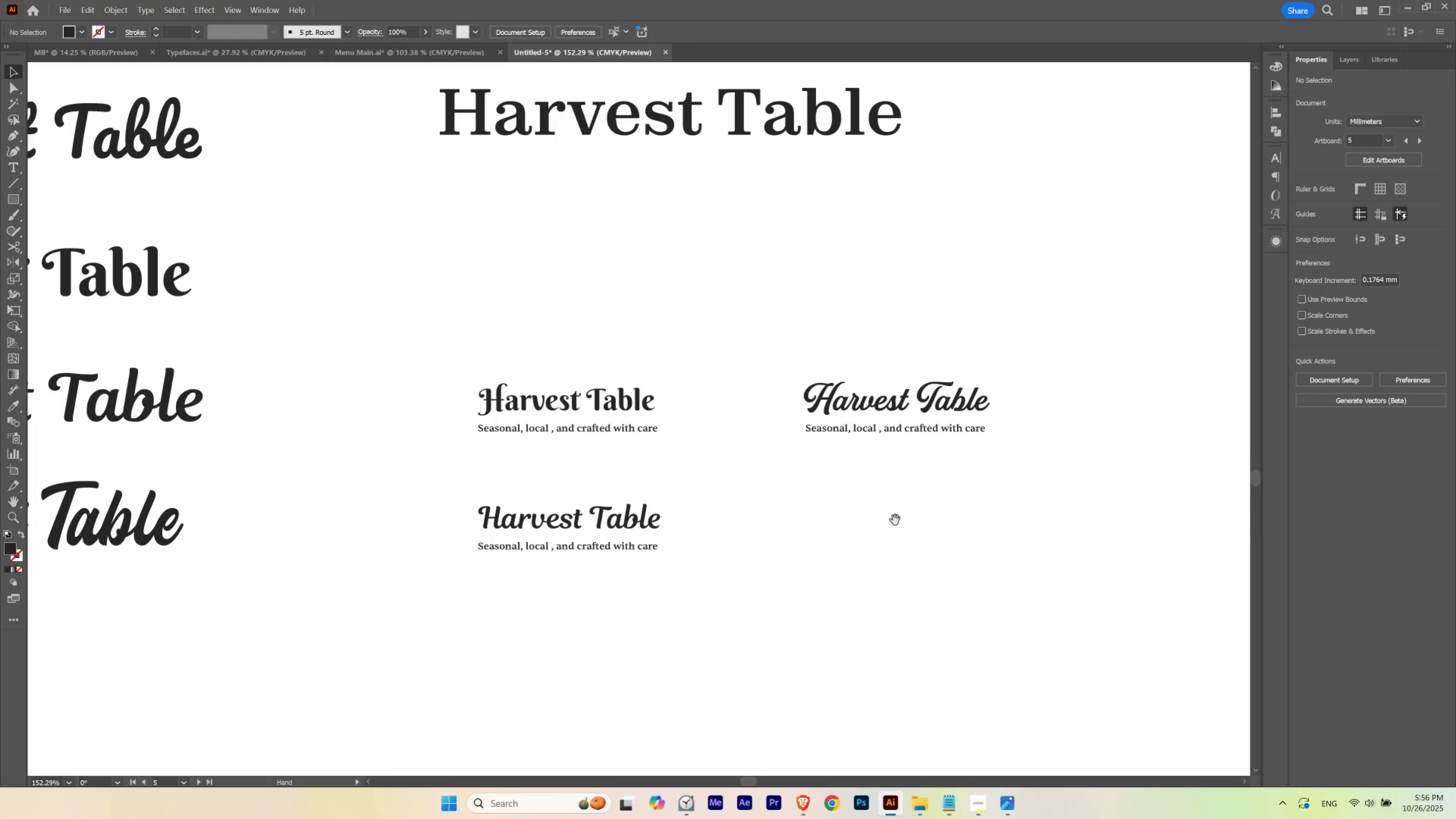 
key(Space)
 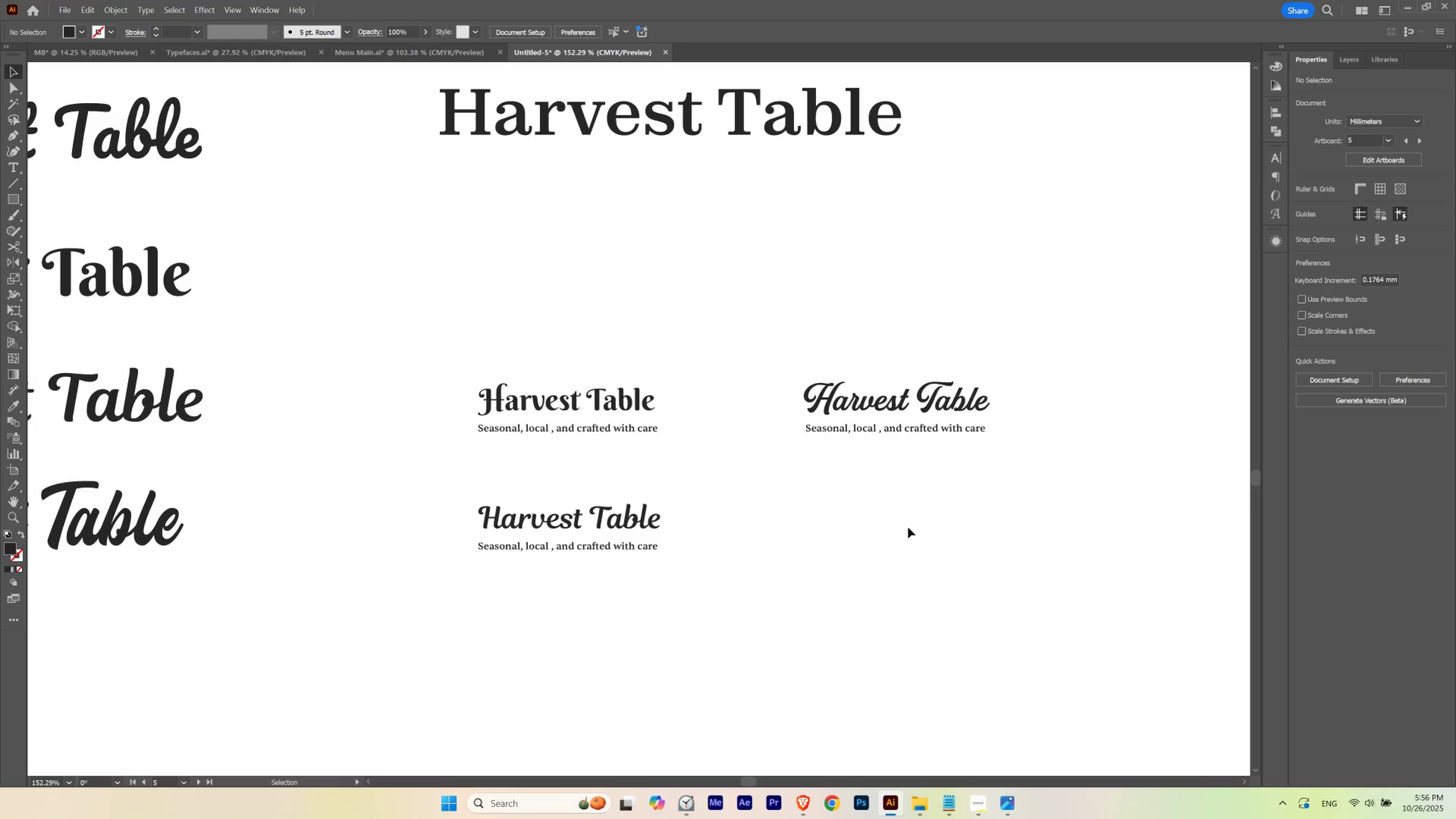 
left_click([908, 527])
 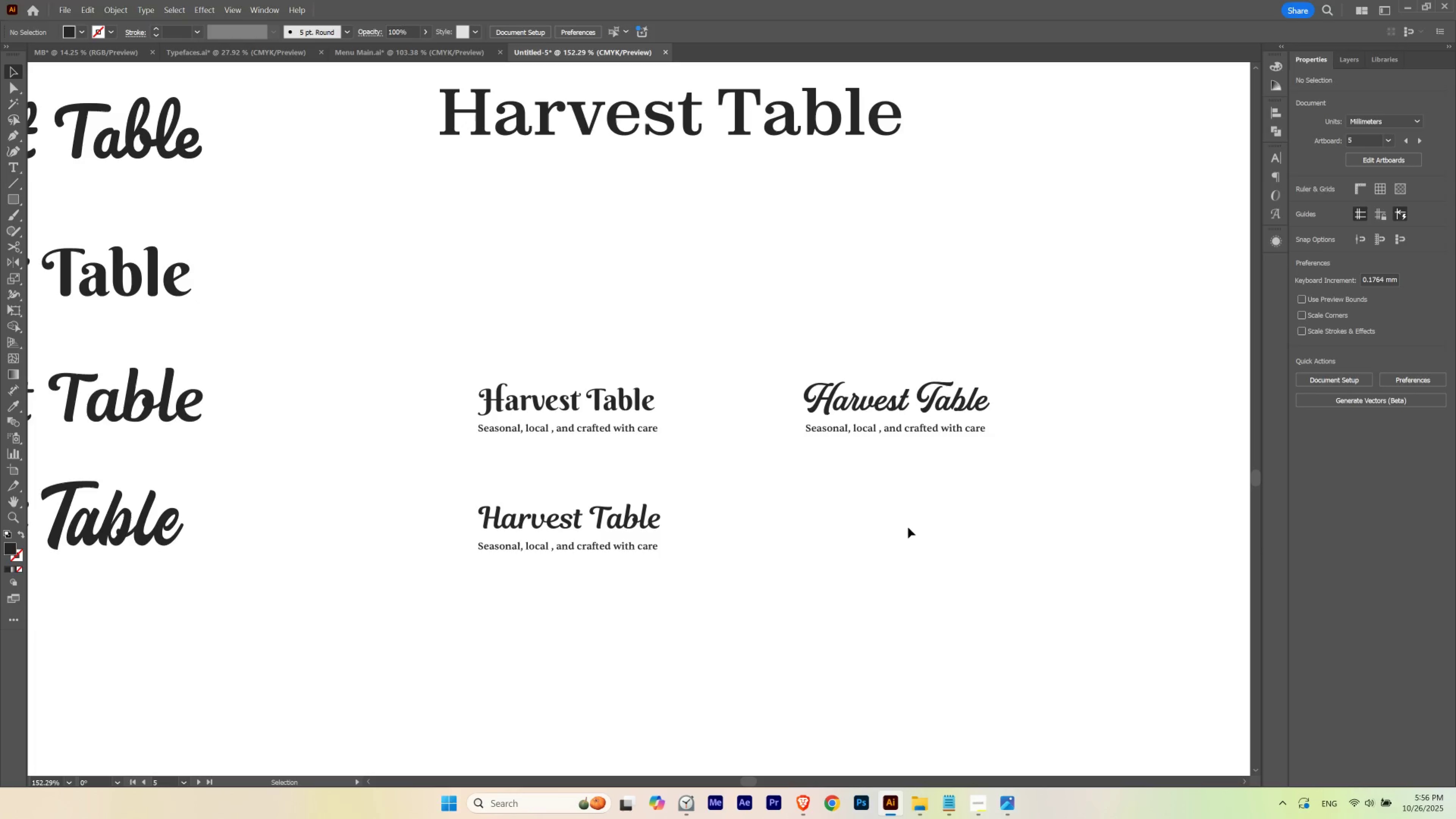 
wait(5.87)
 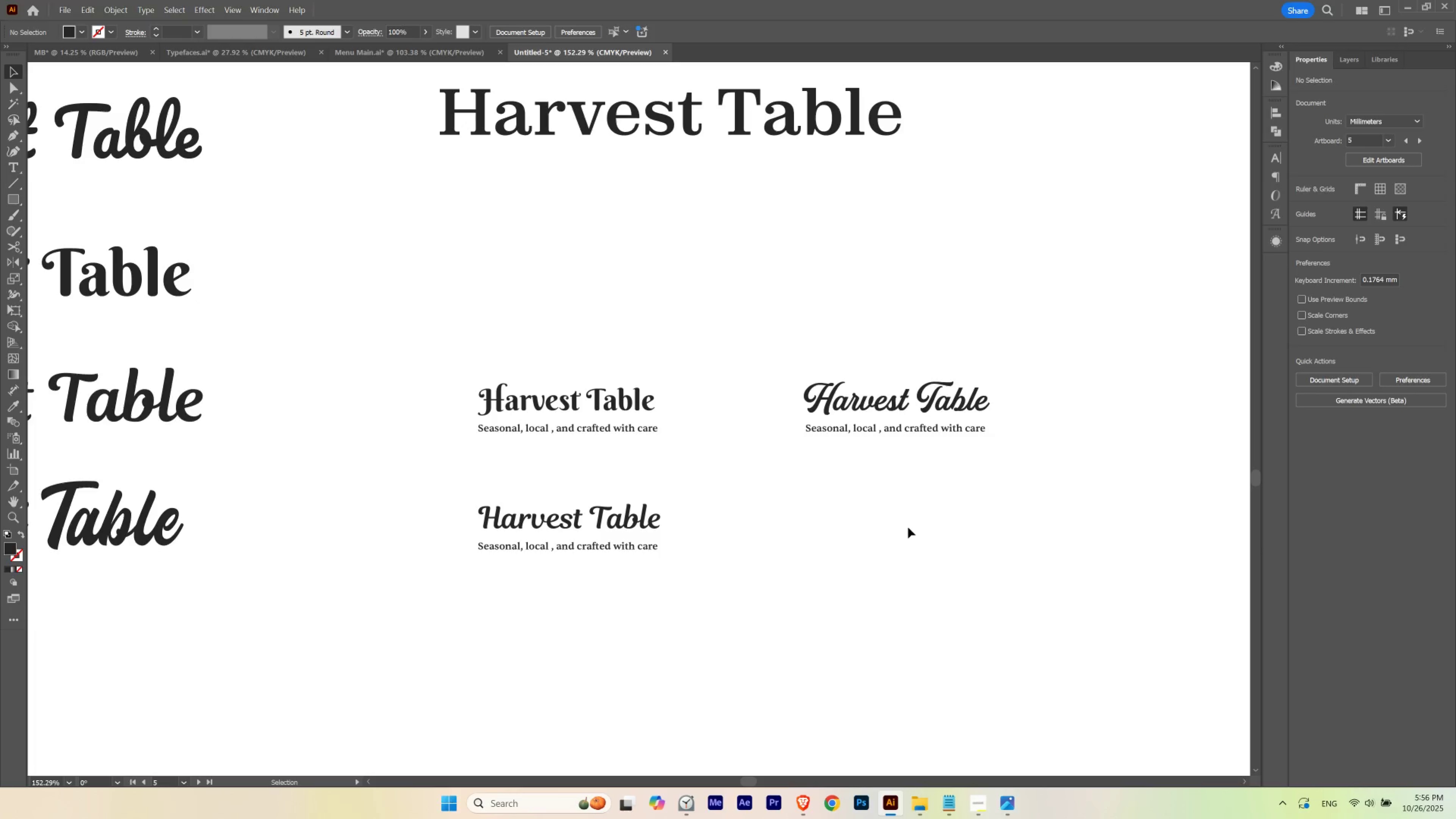 
left_click([908, 527])
 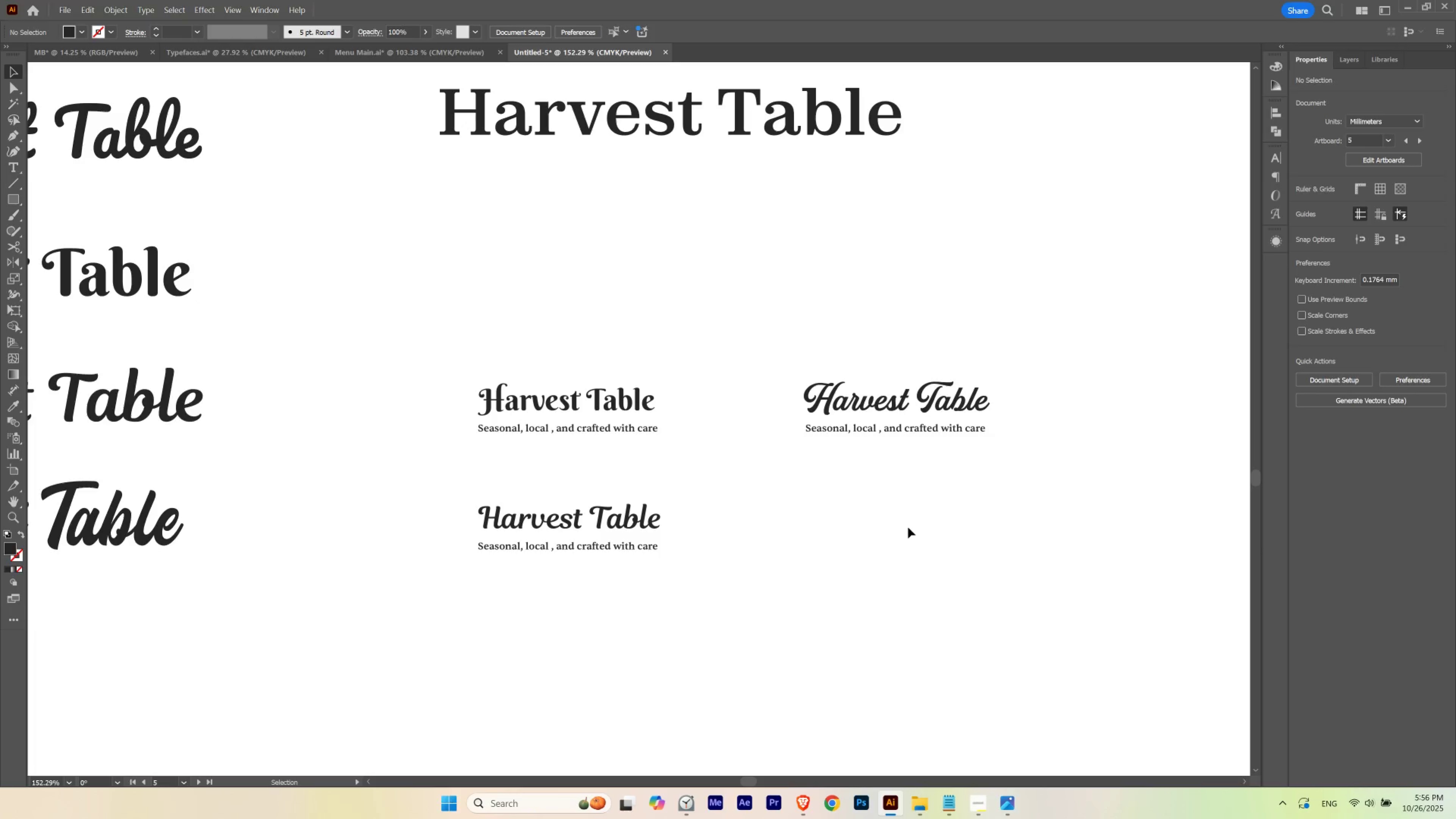 
hold_key(key=Space, duration=1.08)
 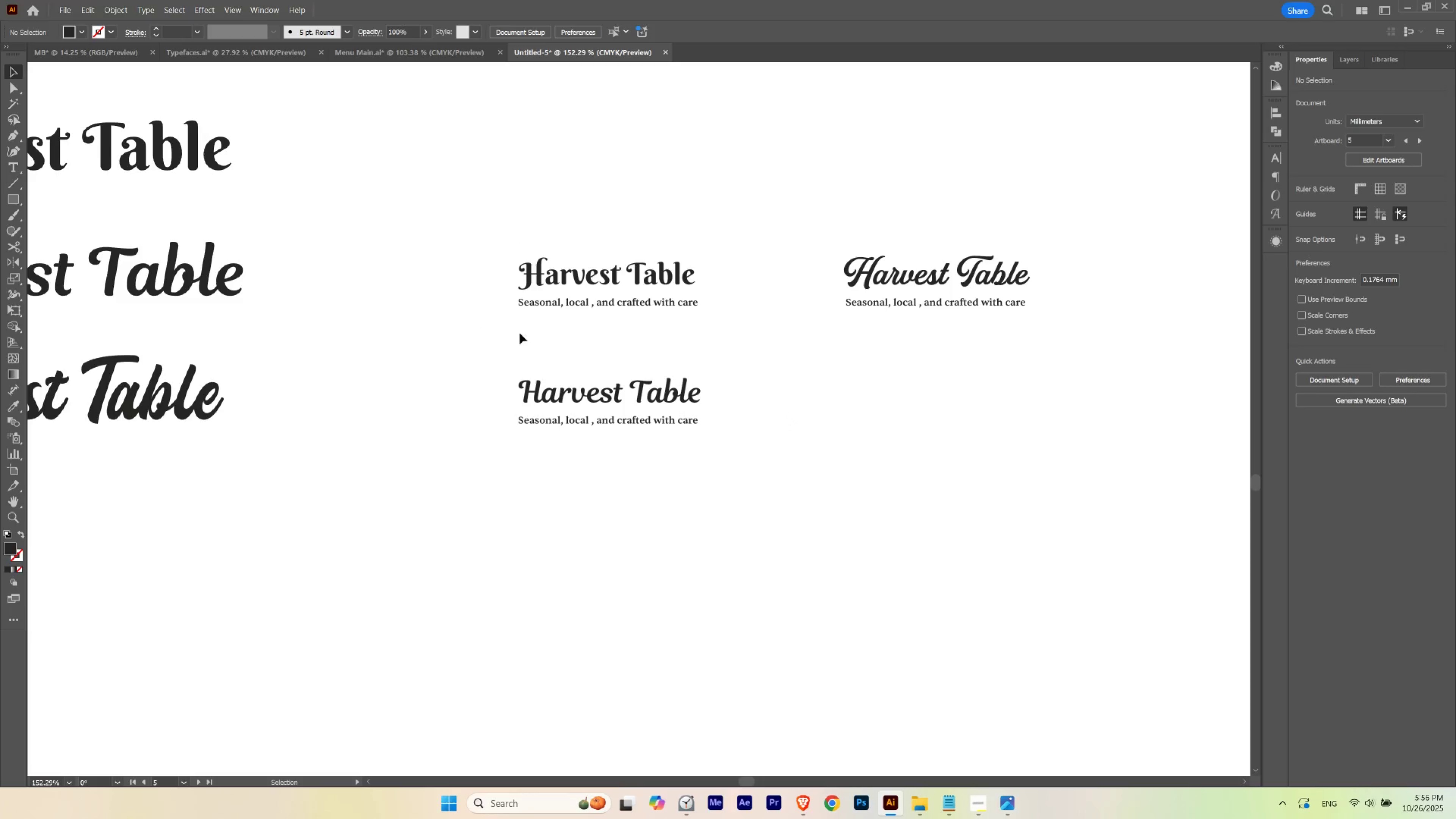 
wait(20.13)
 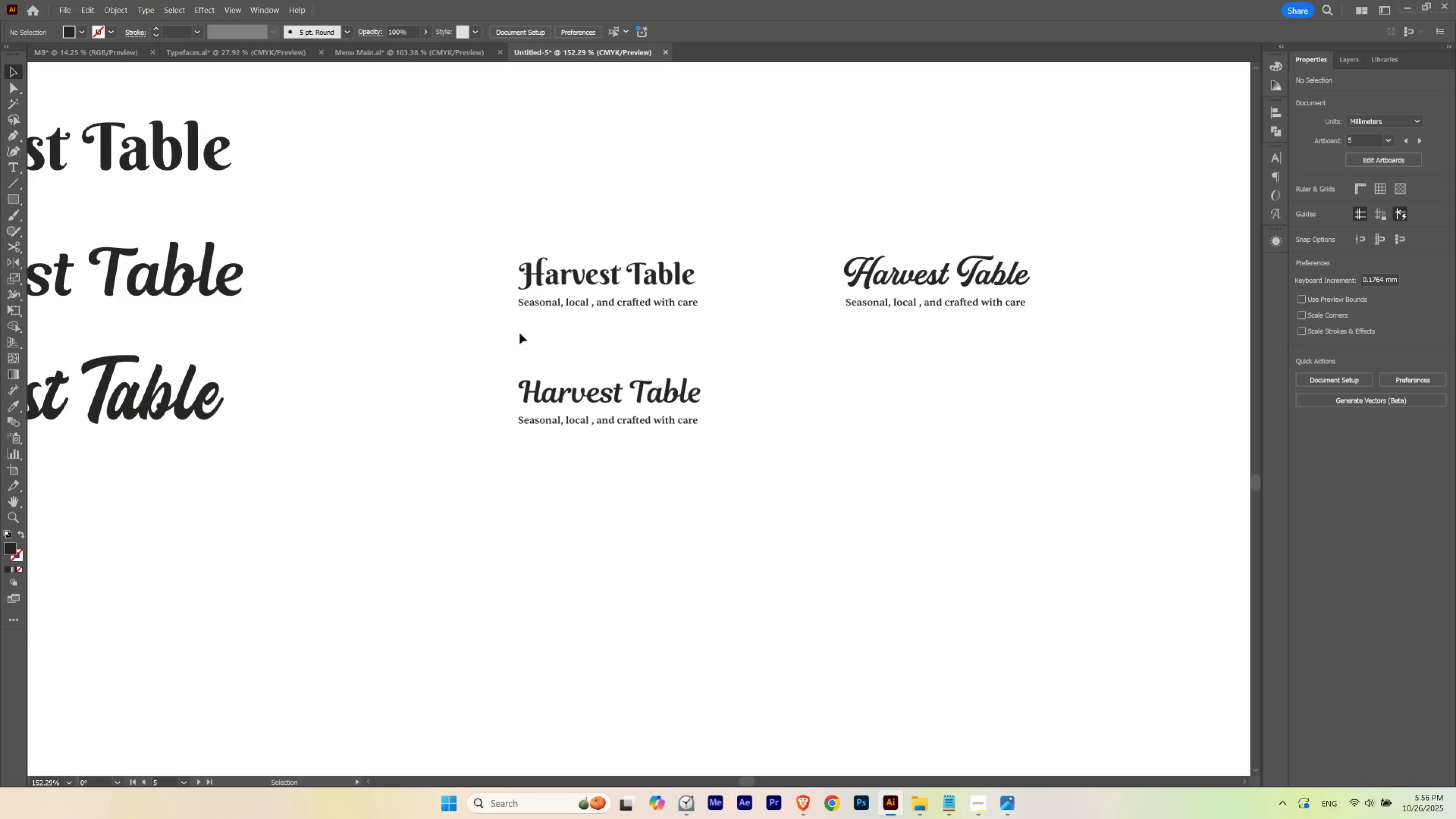 
hold_key(key=ControlLeft, duration=0.68)
 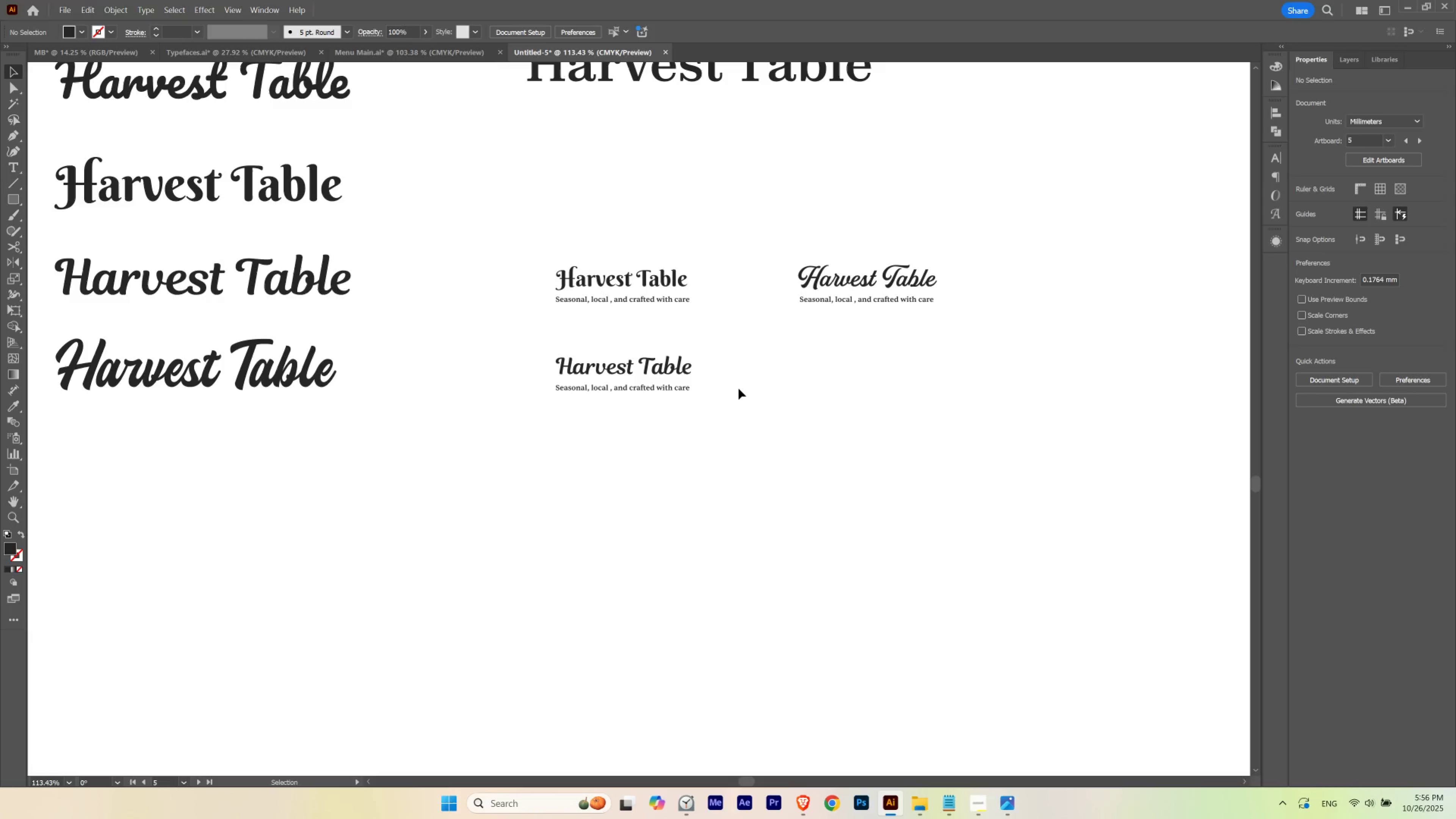 
hold_key(key=Space, duration=0.67)
 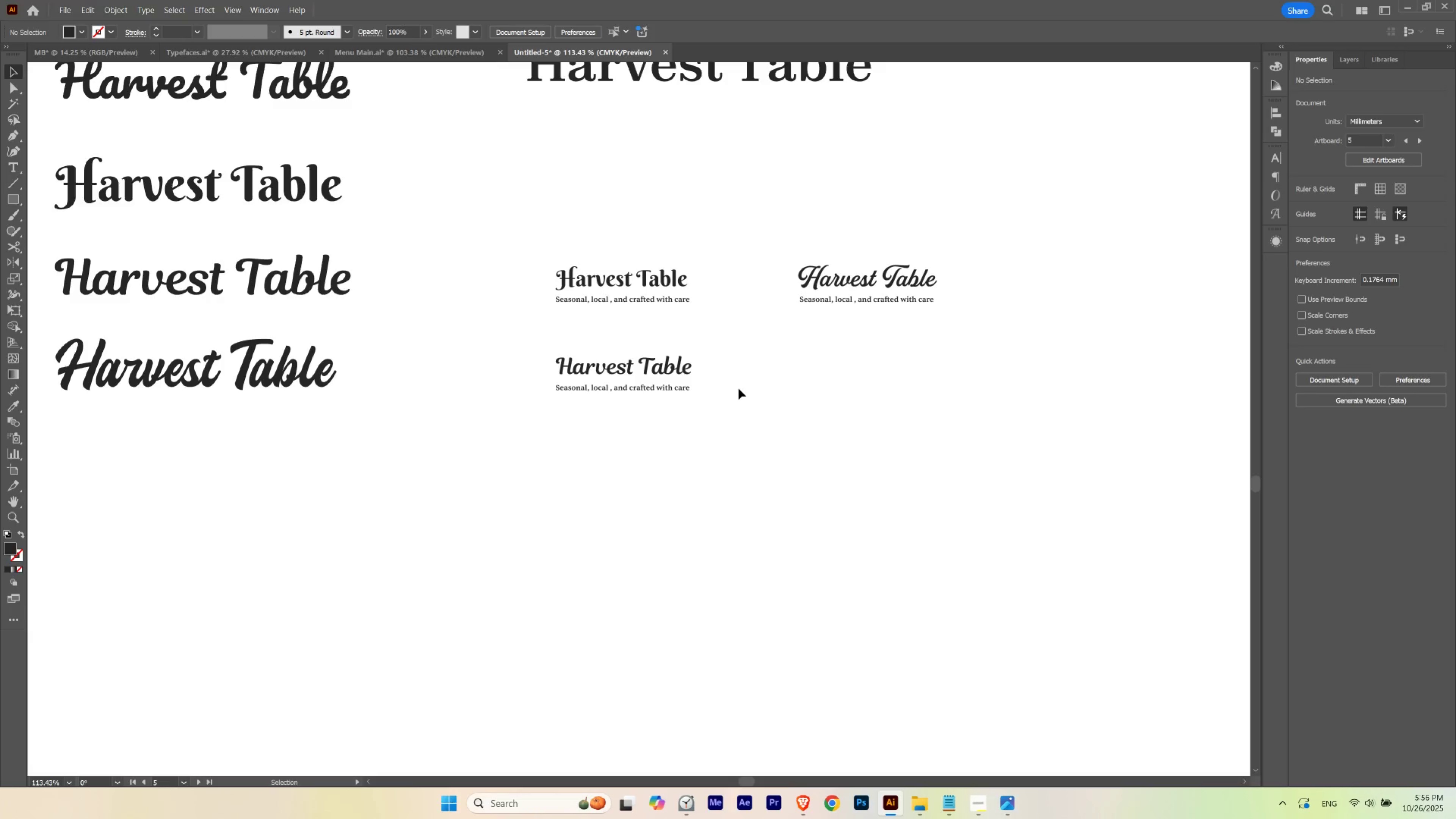 
left_click([738, 388])
 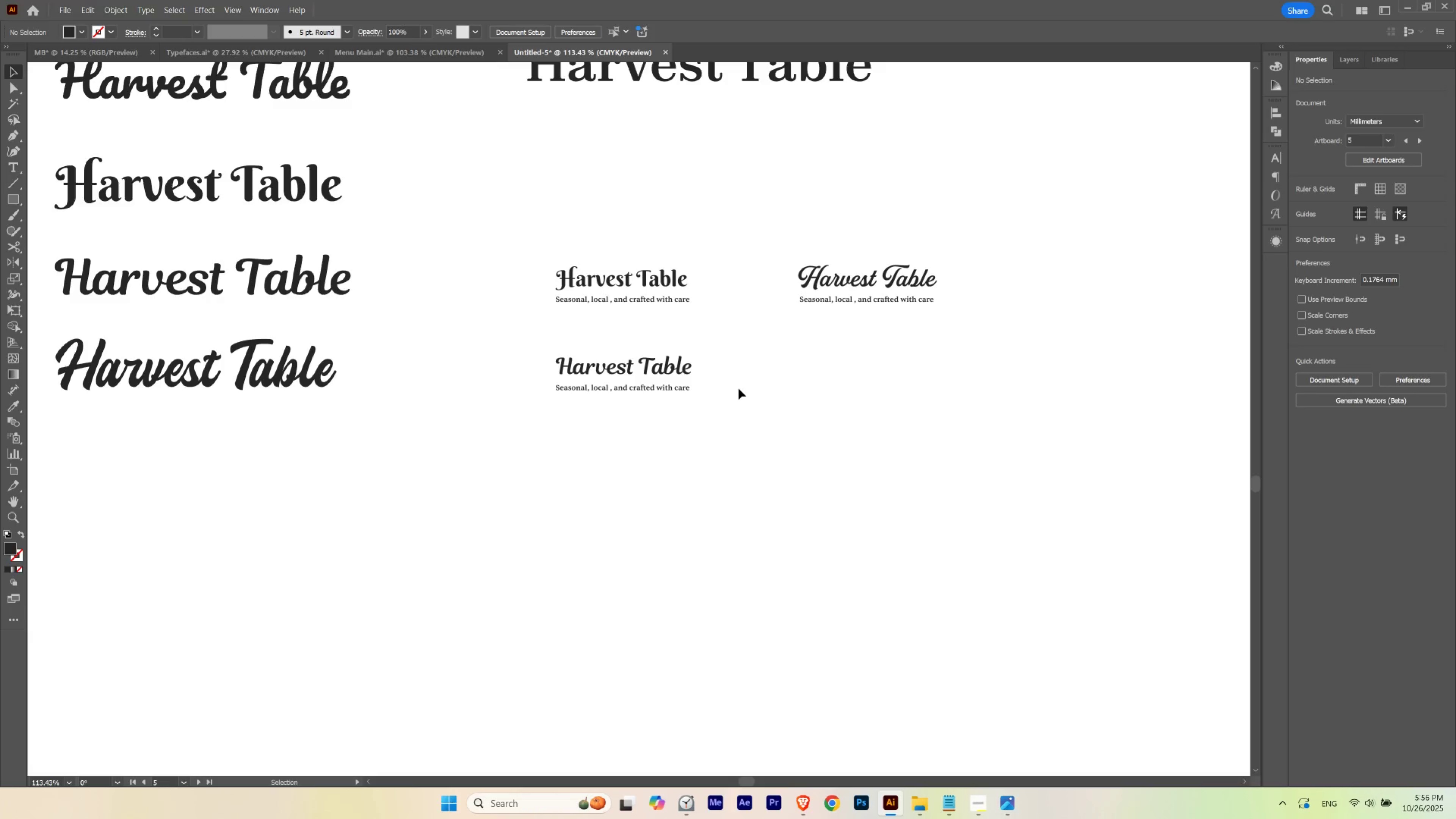 
left_click([738, 388])
 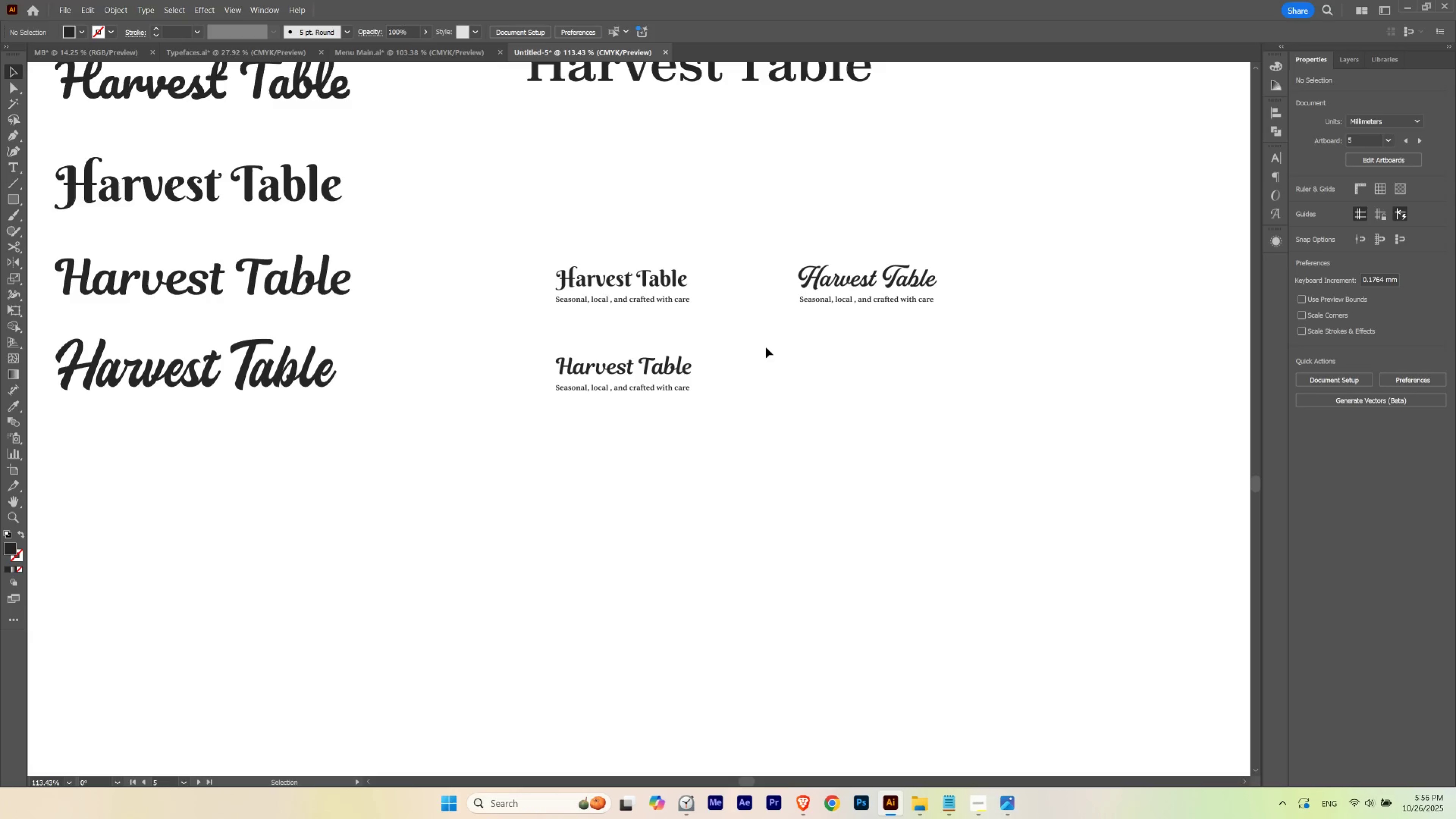 
hold_key(key=ControlLeft, duration=0.96)
 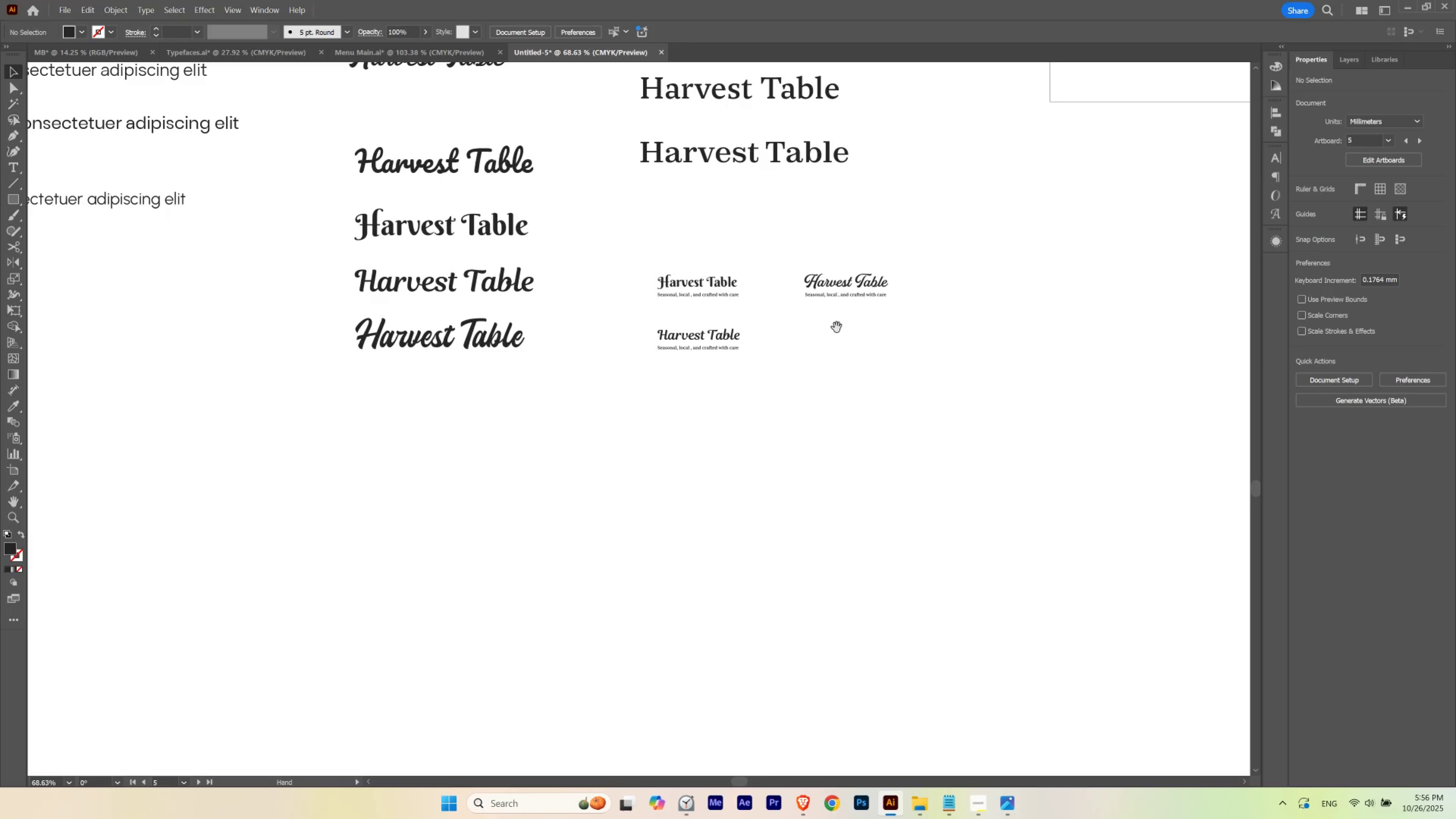 
hold_key(key=Space, duration=1.53)
 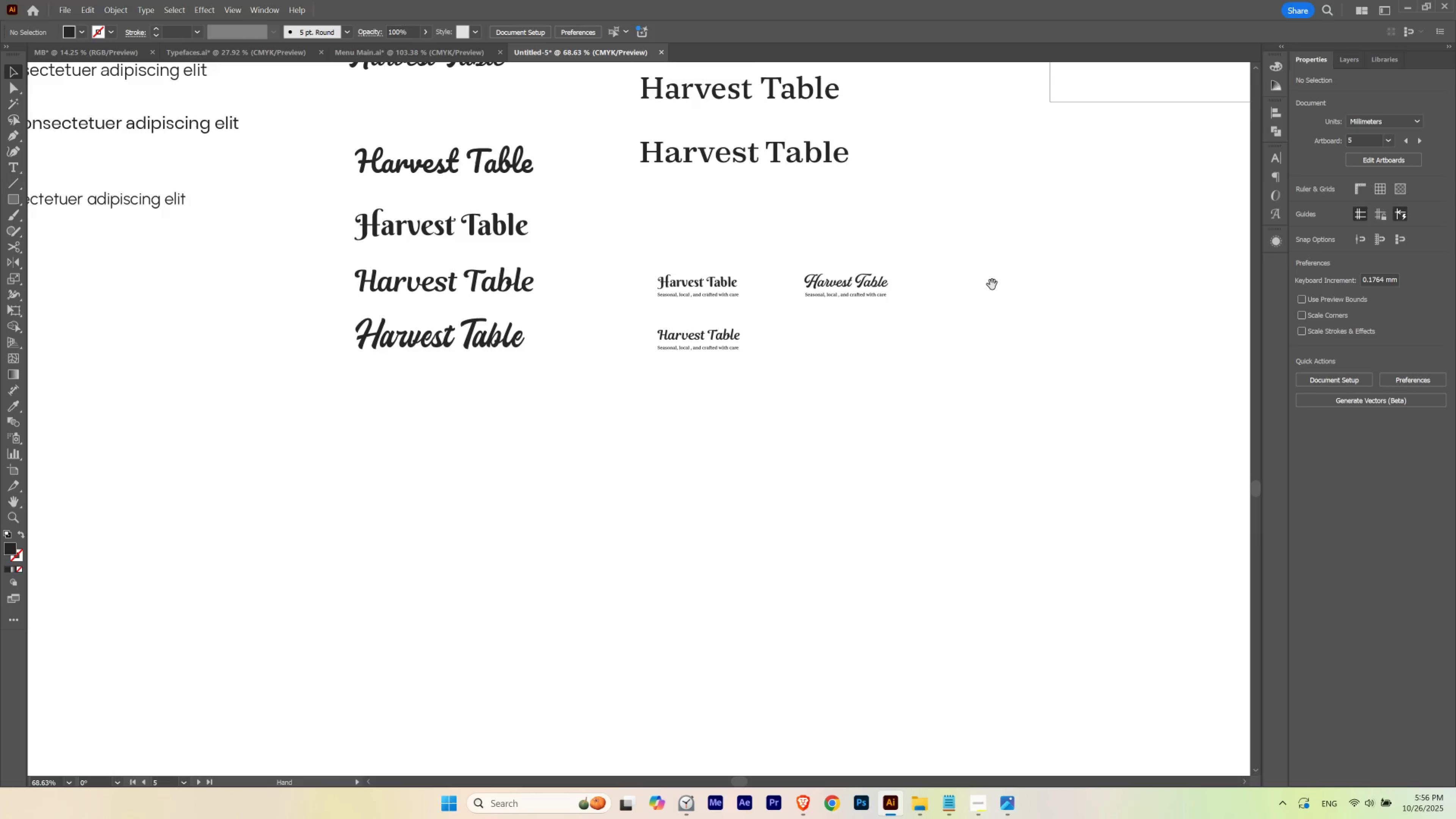 
hold_key(key=Space, duration=4.62)
 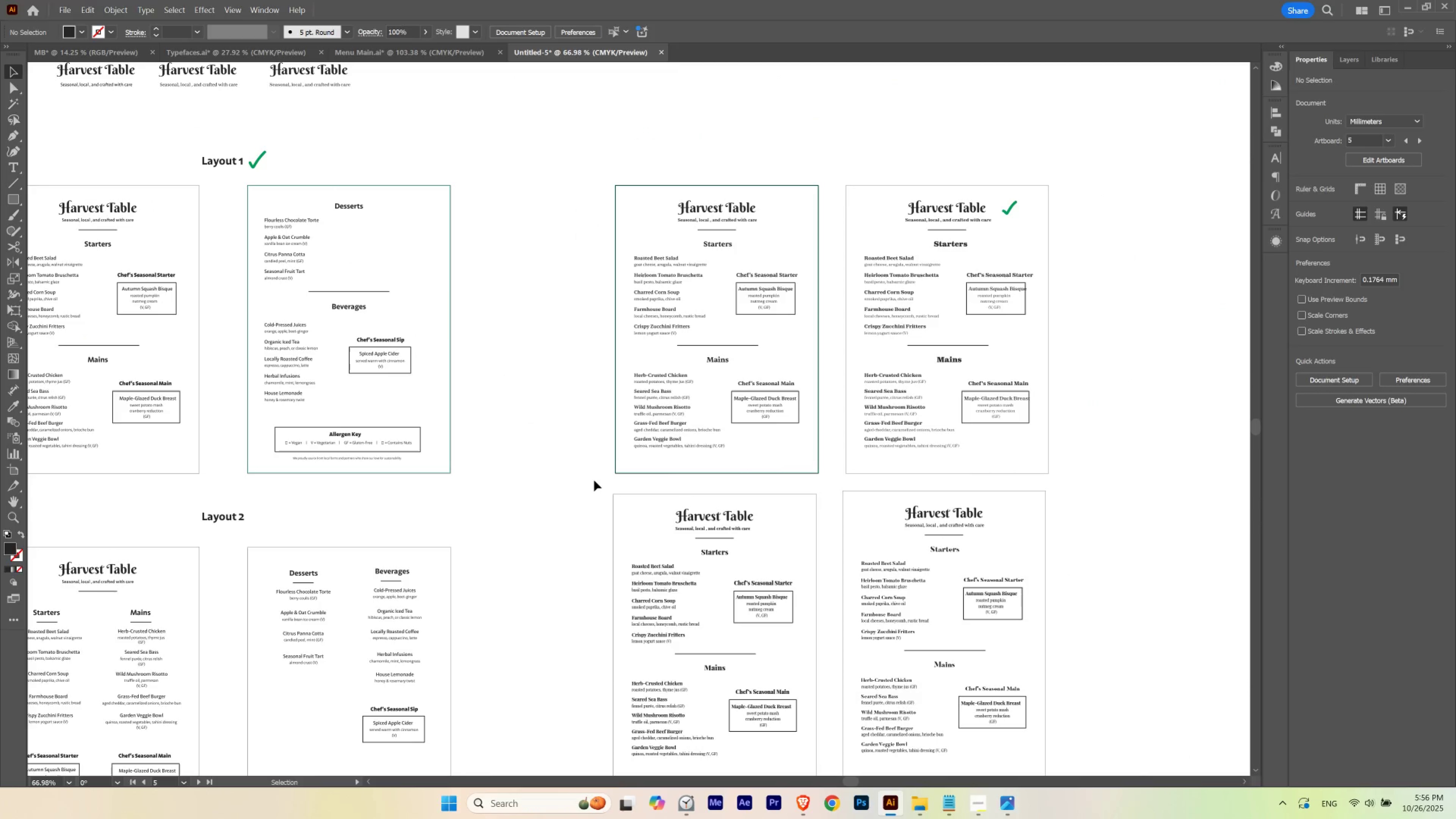 
hold_key(key=ControlLeft, duration=0.68)
 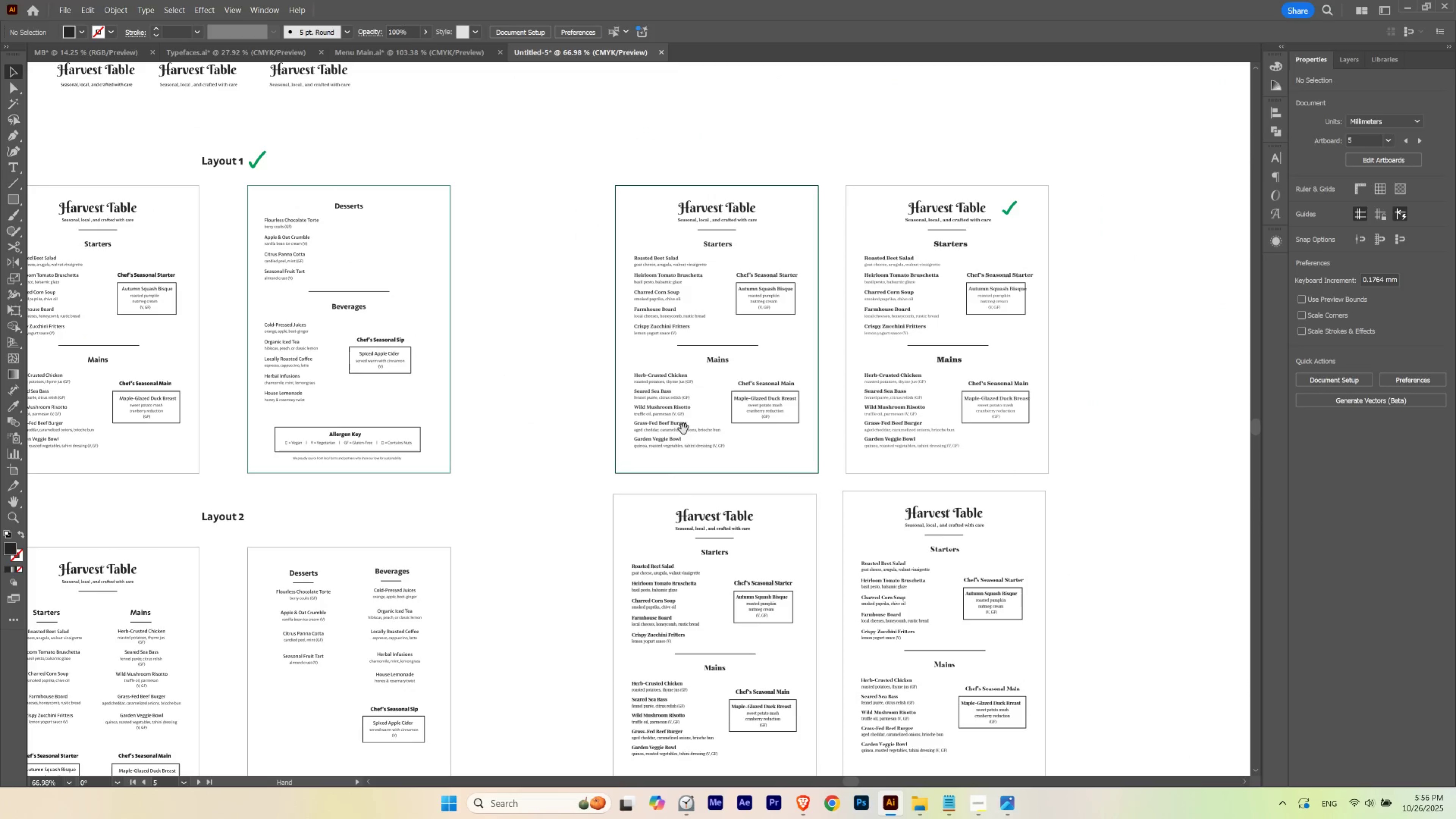 
key(V)
 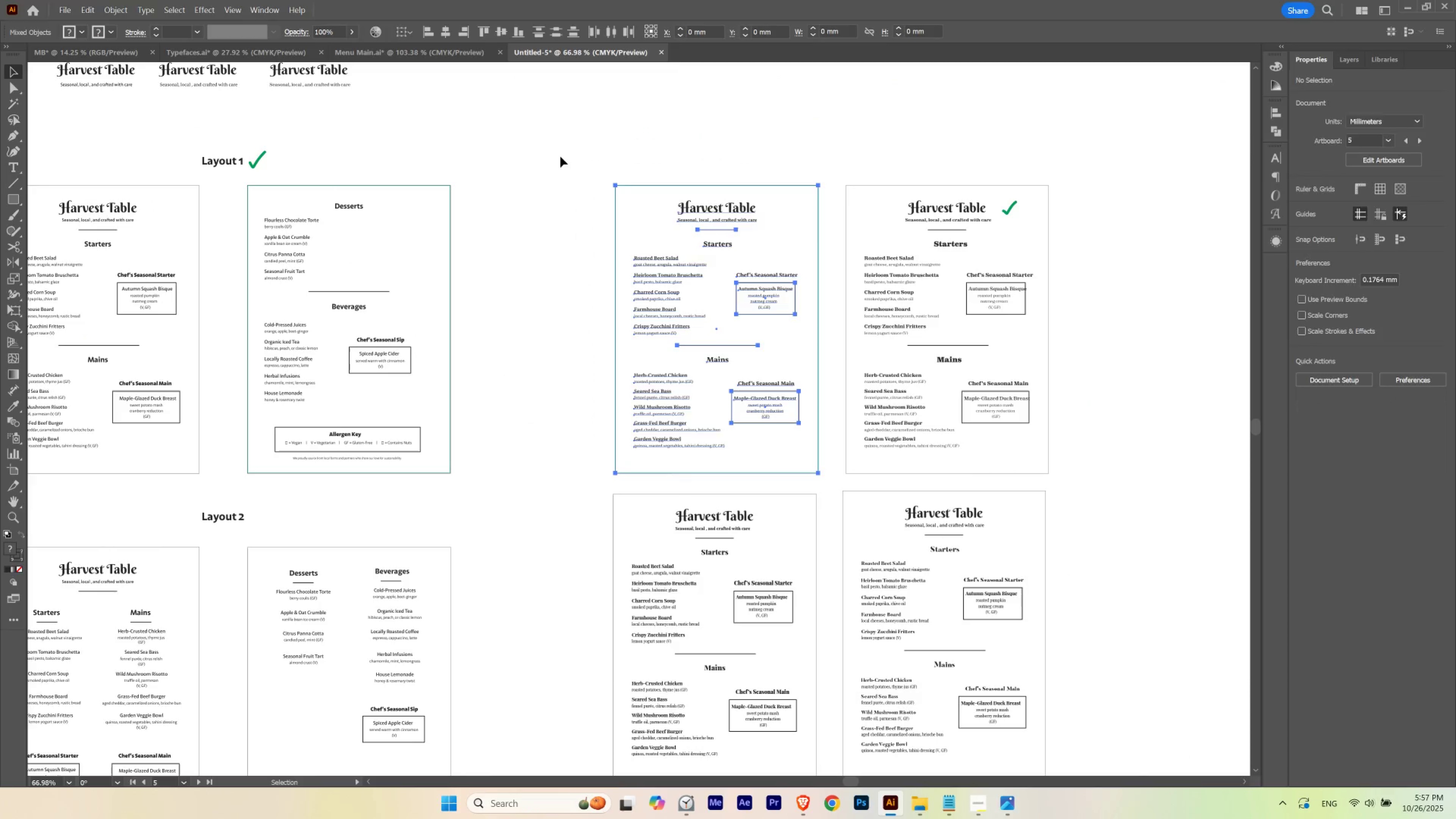 
left_click([550, 139])
 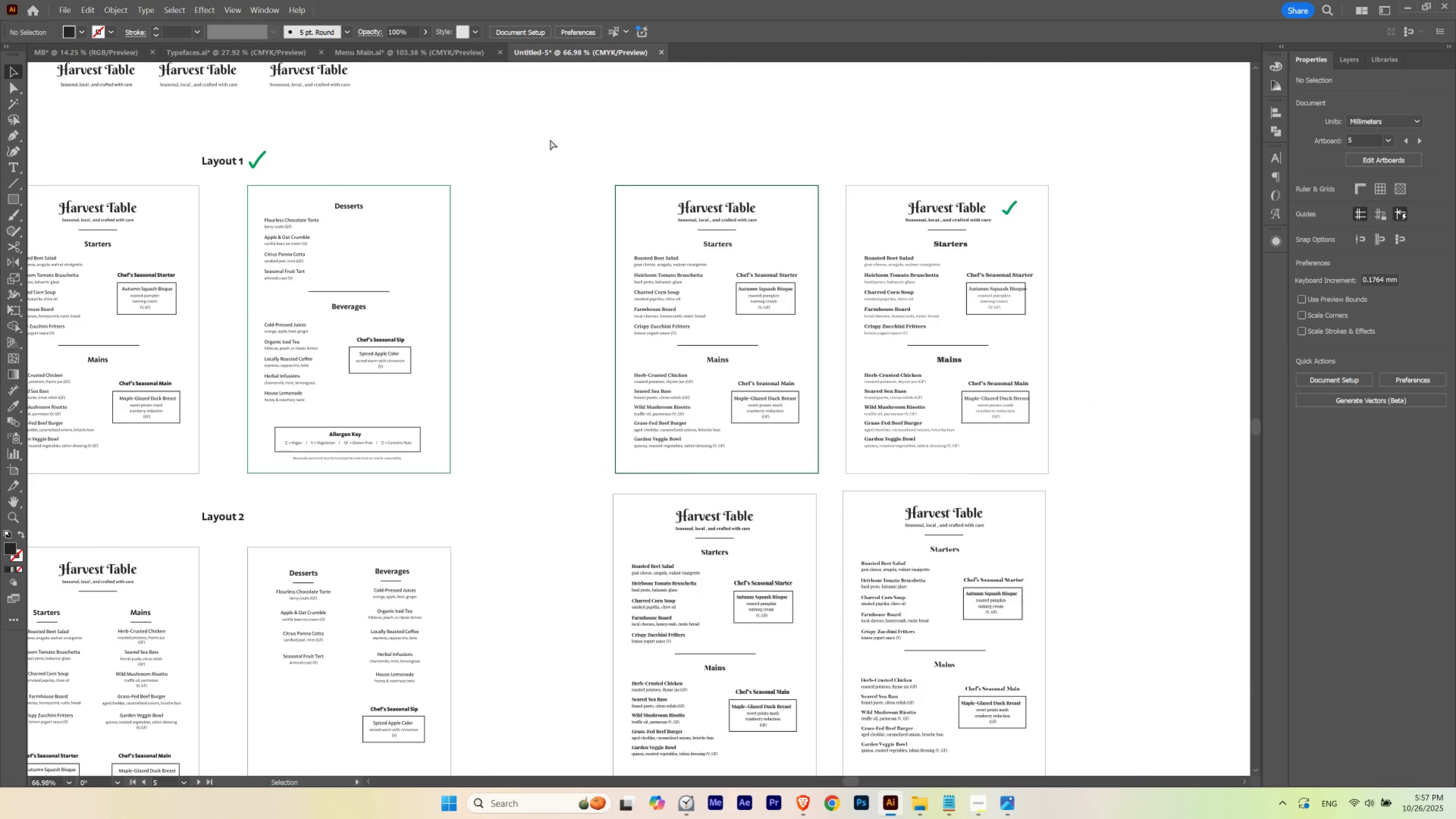 
key(Control+S)
 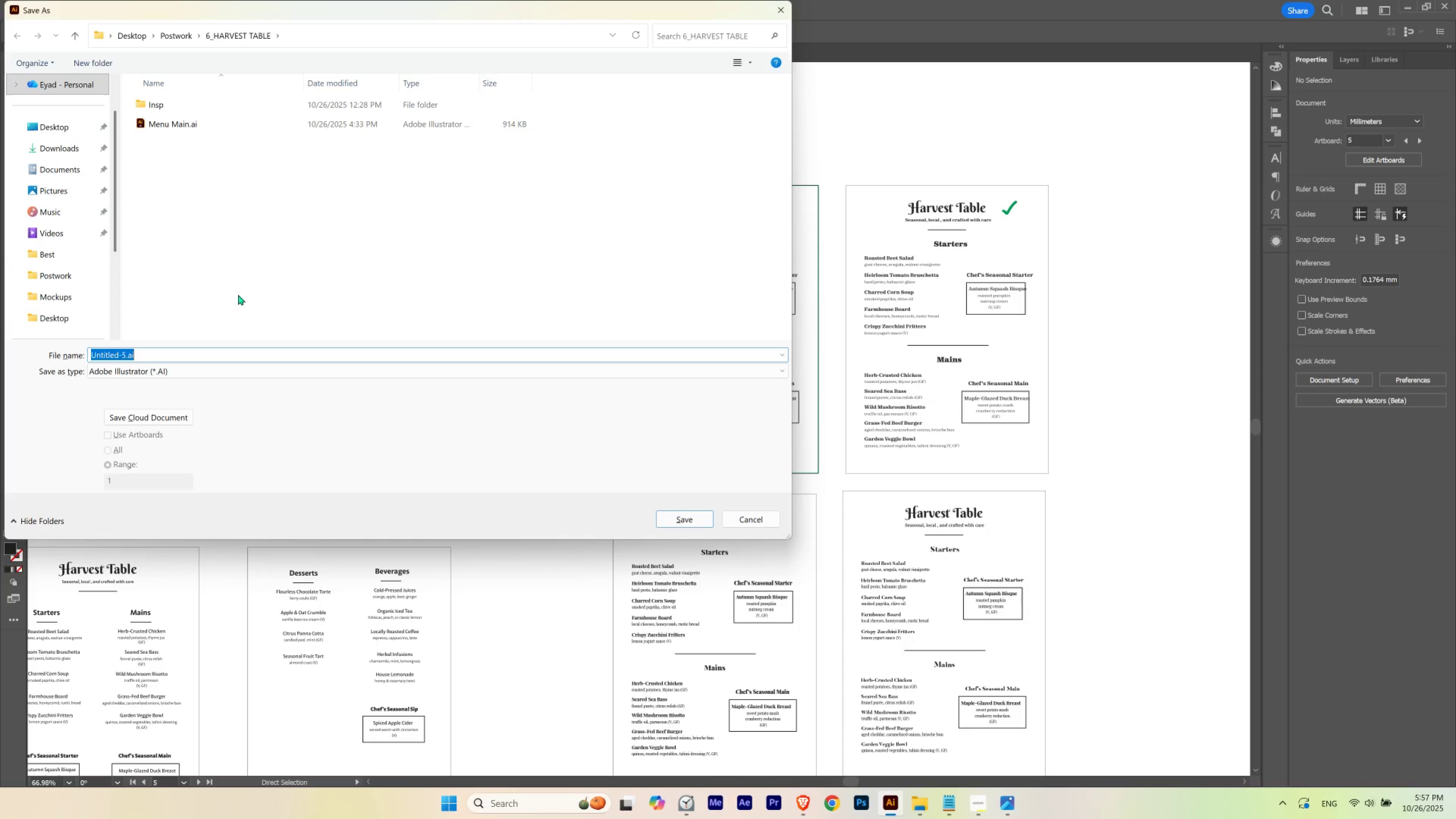 
type(Testing)
 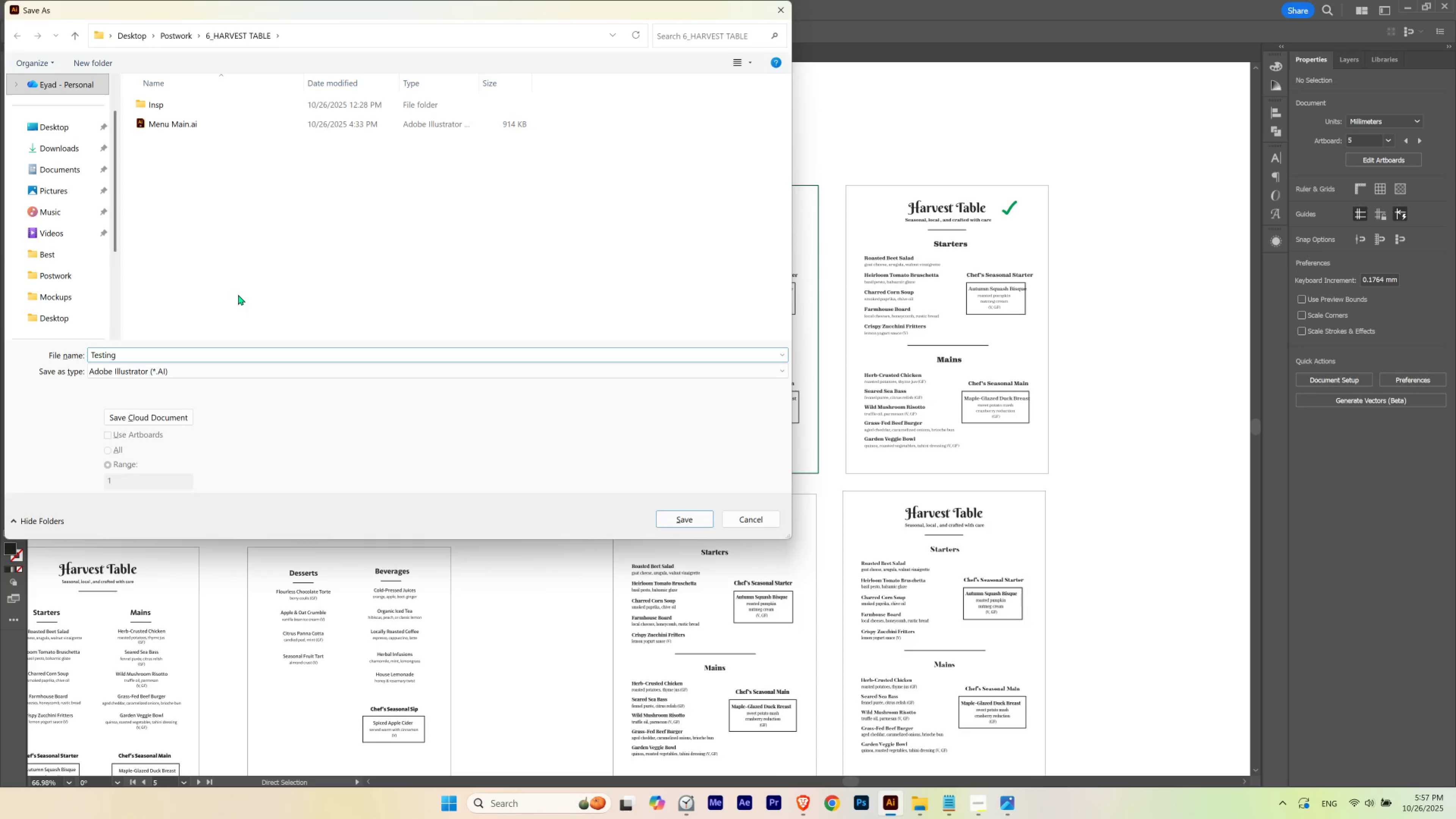 
key(Control+A)
 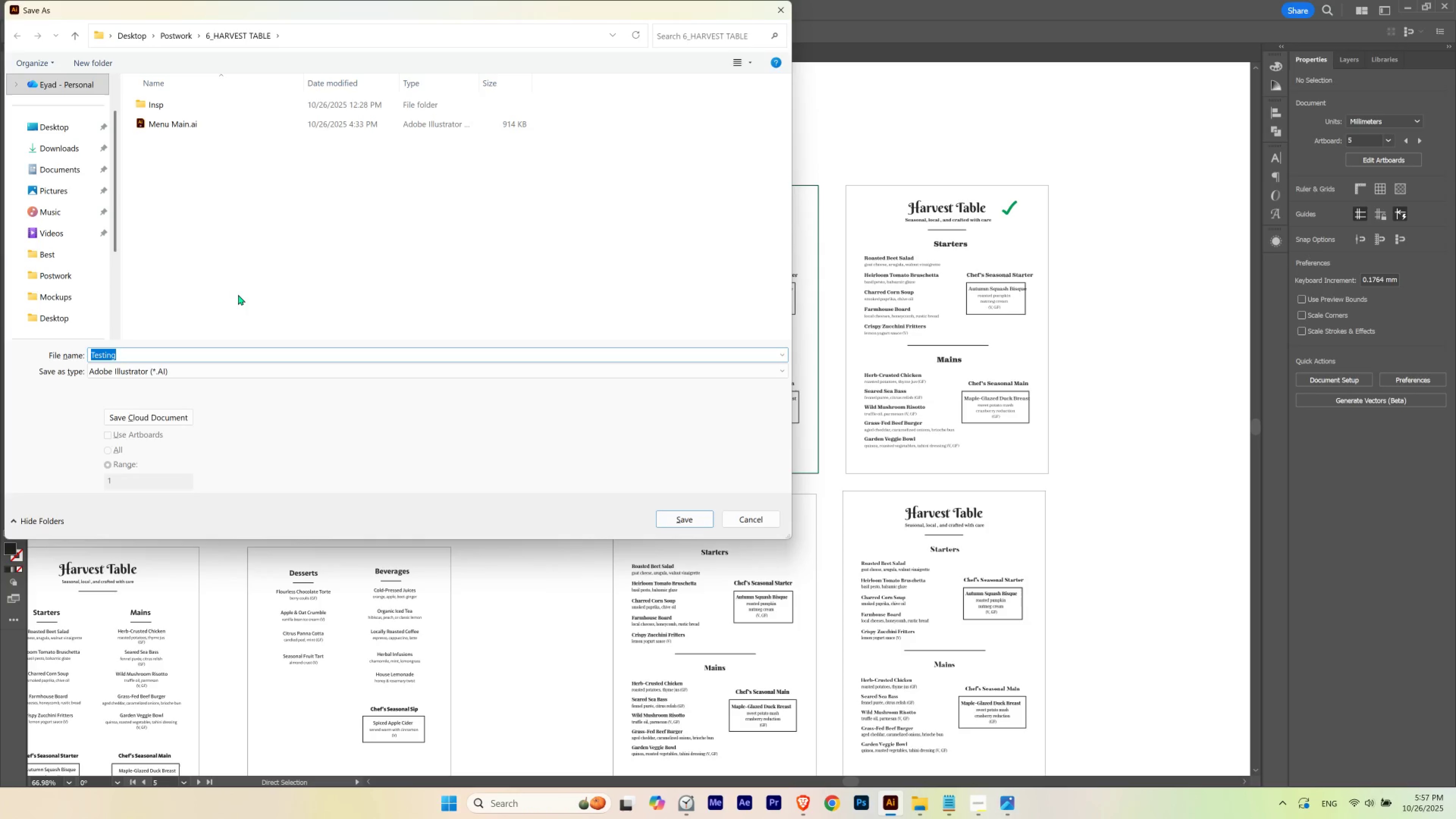 
type(Eterations)
 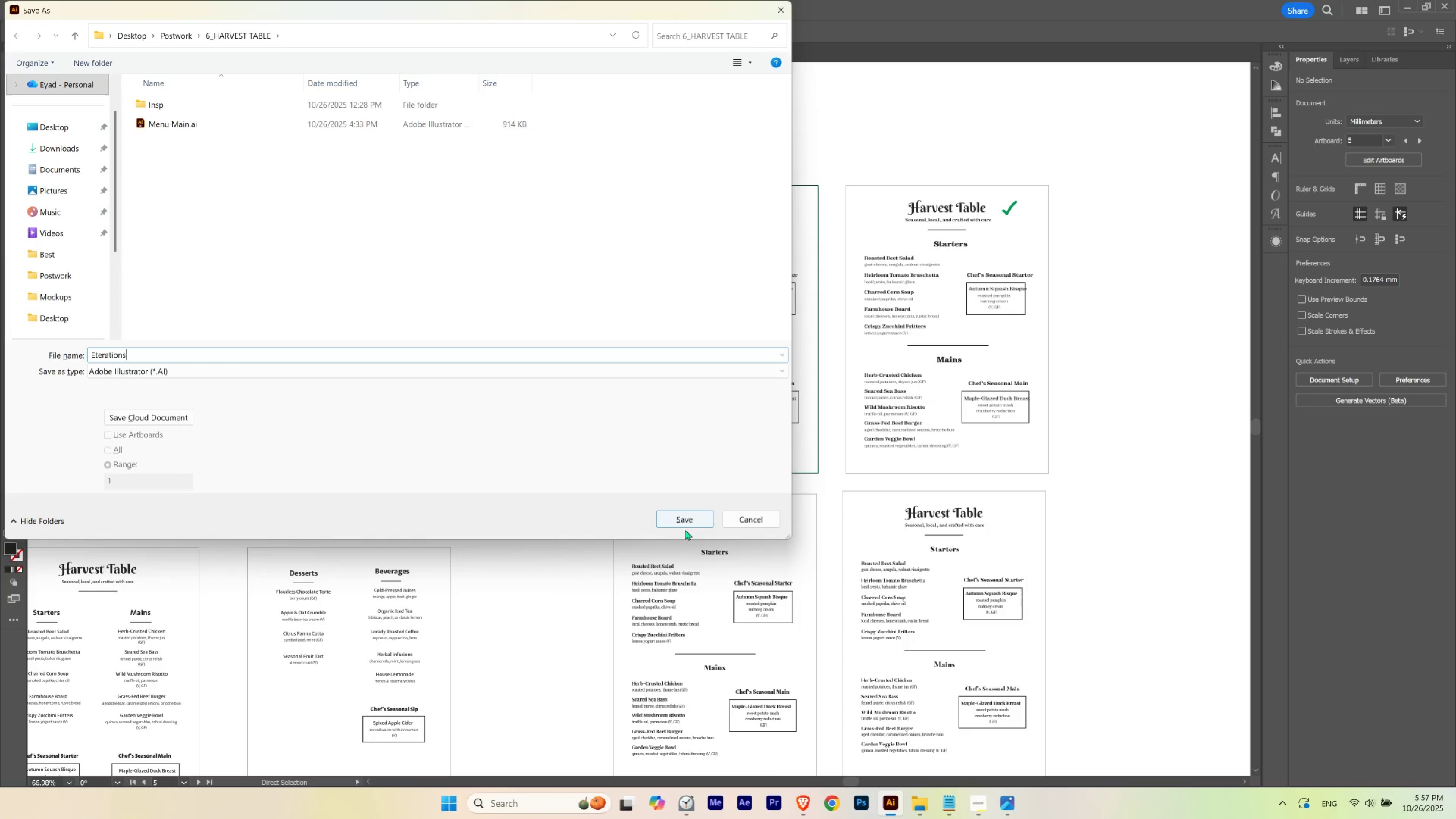 
left_click([694, 517])
 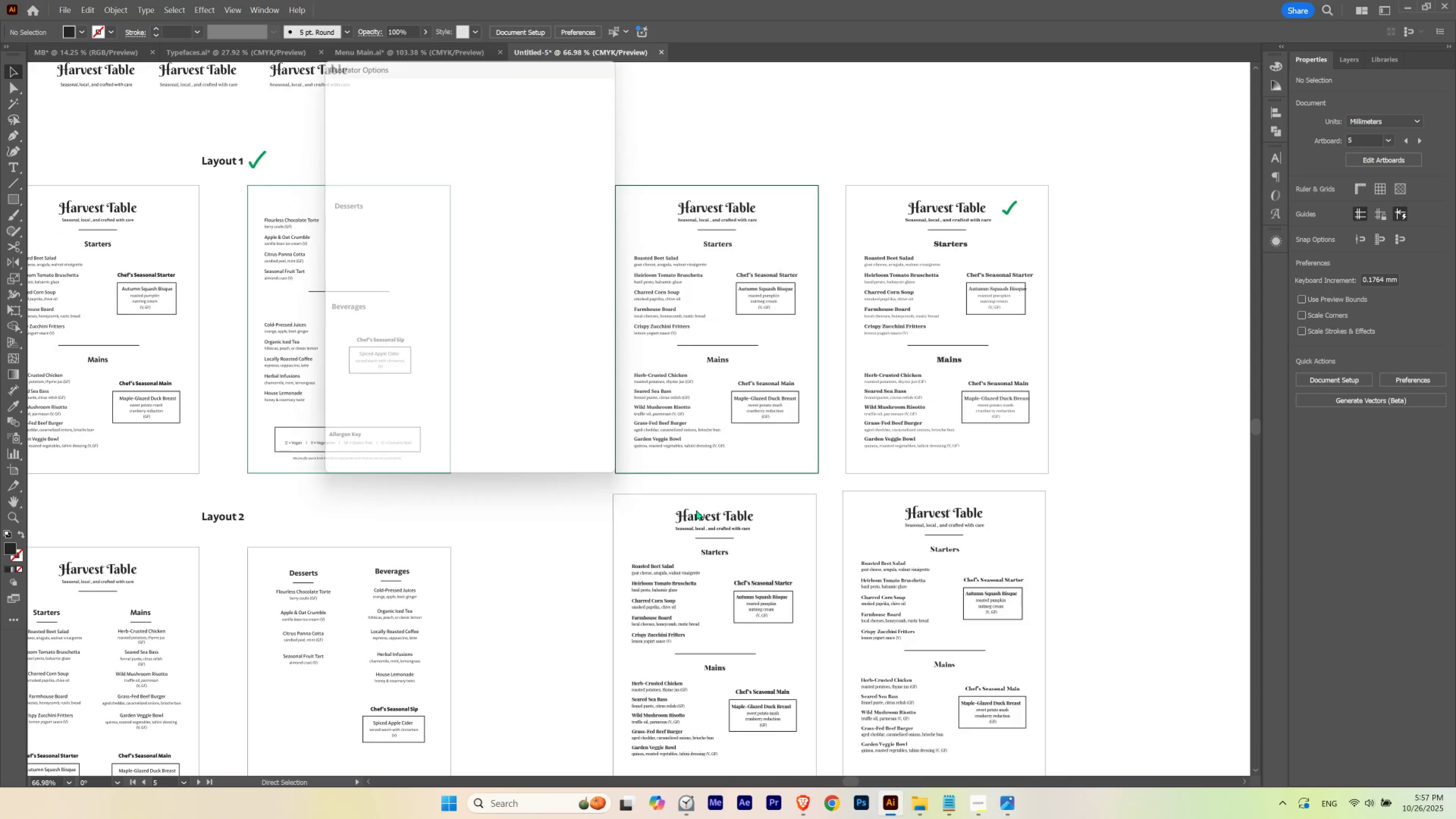 
left_click([538, 460])
 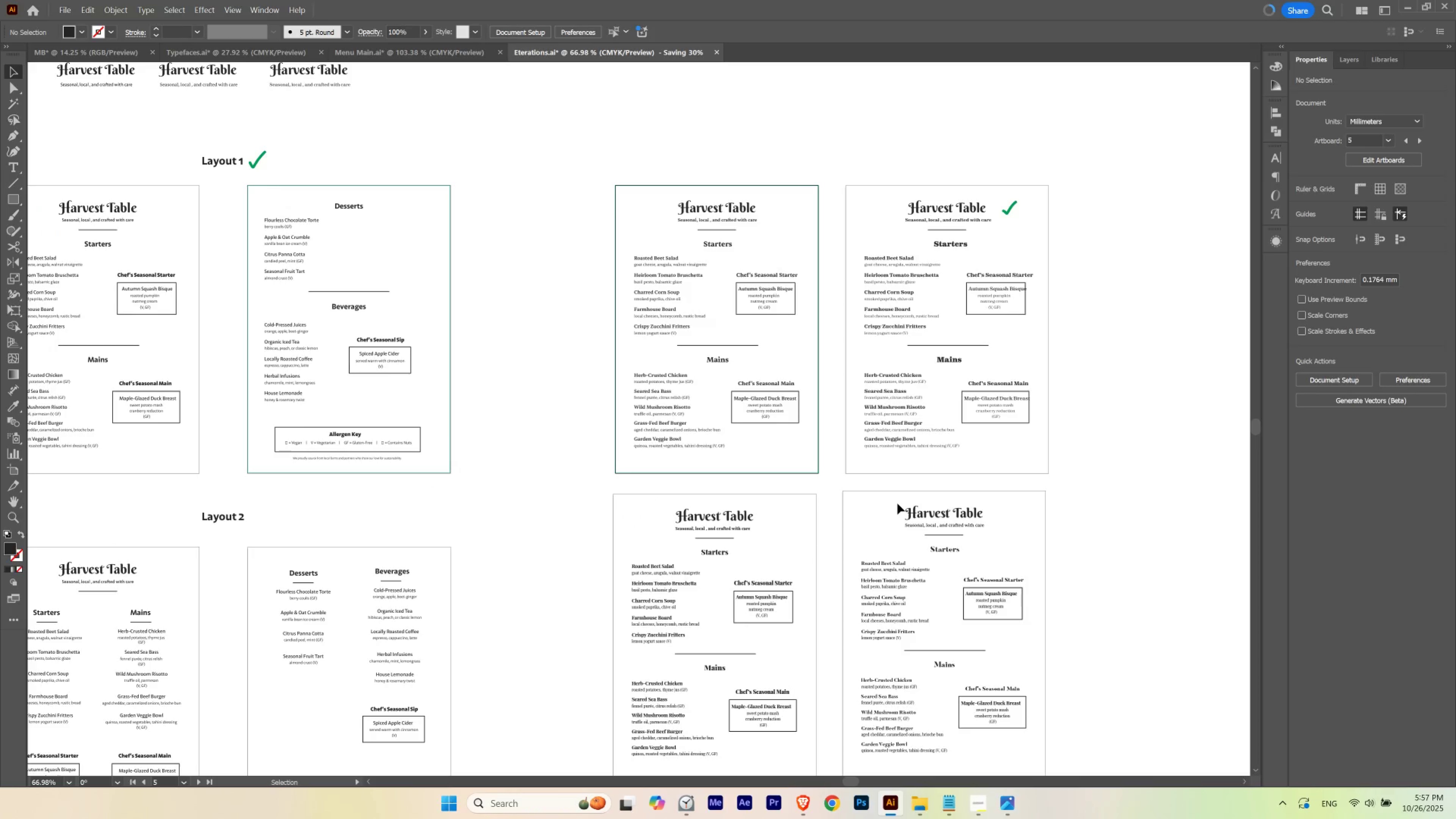 
key(V)
 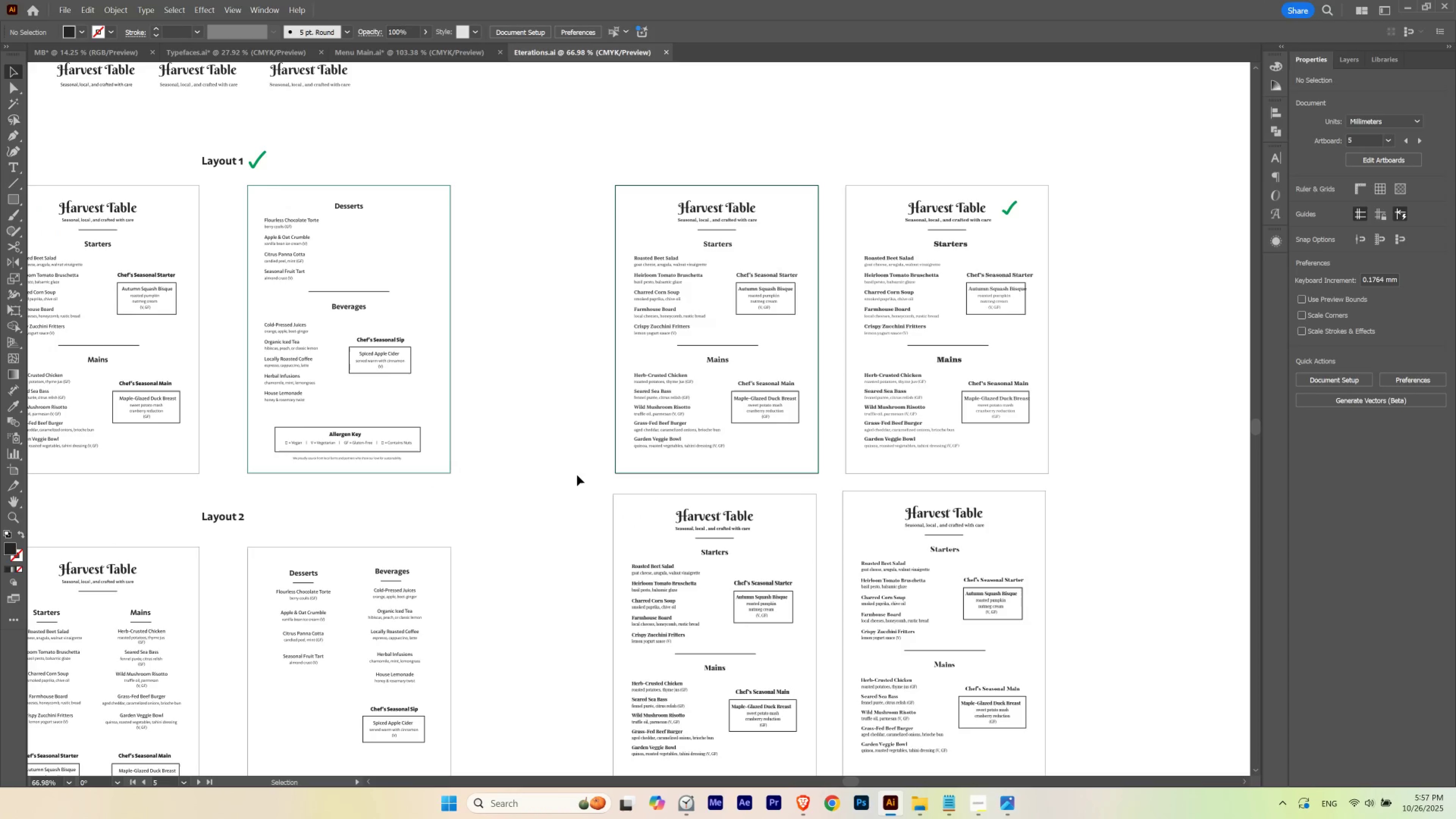 
left_click([577, 474])
 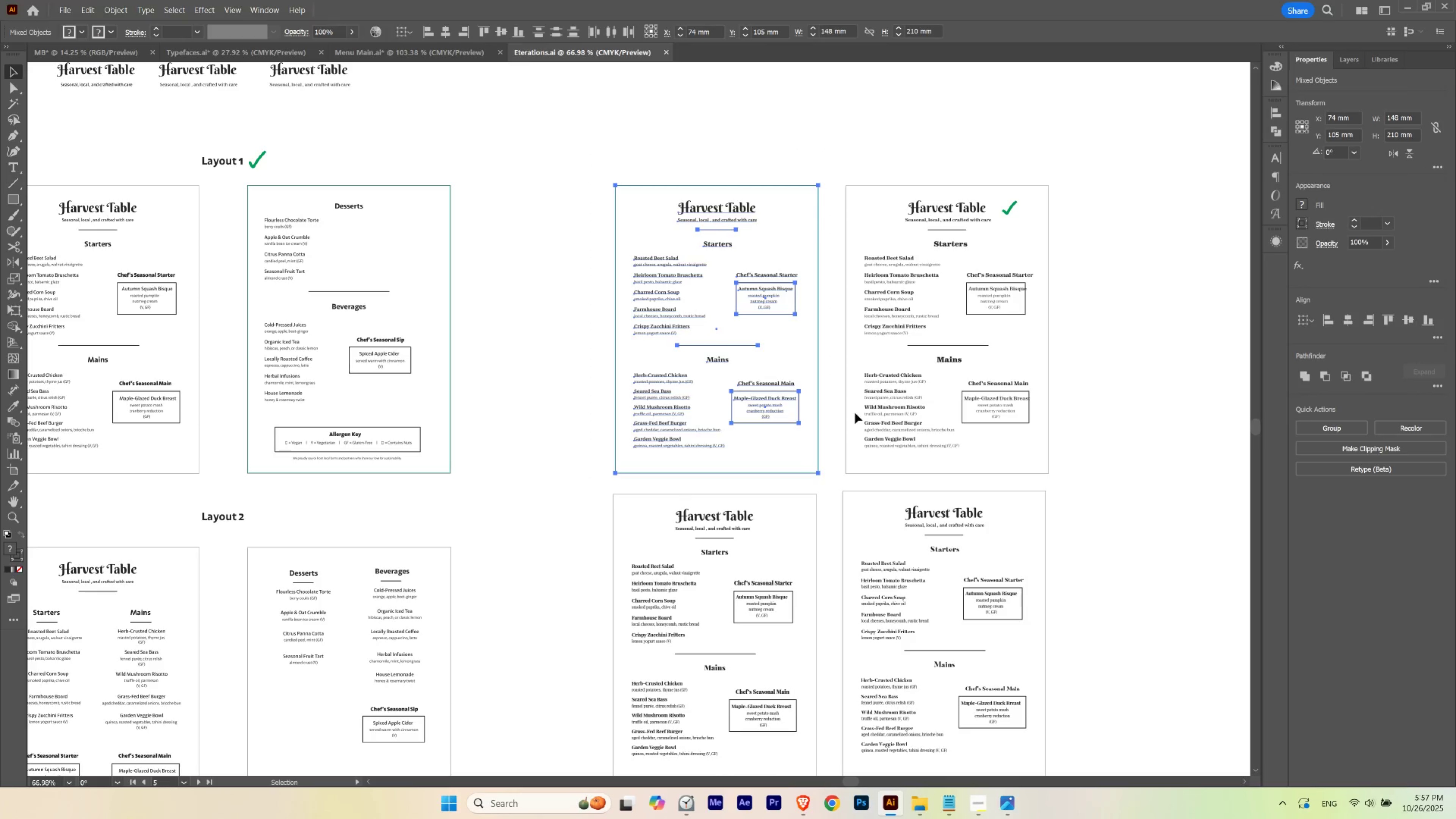 
hold_key(key=ControlLeft, duration=1.53)
 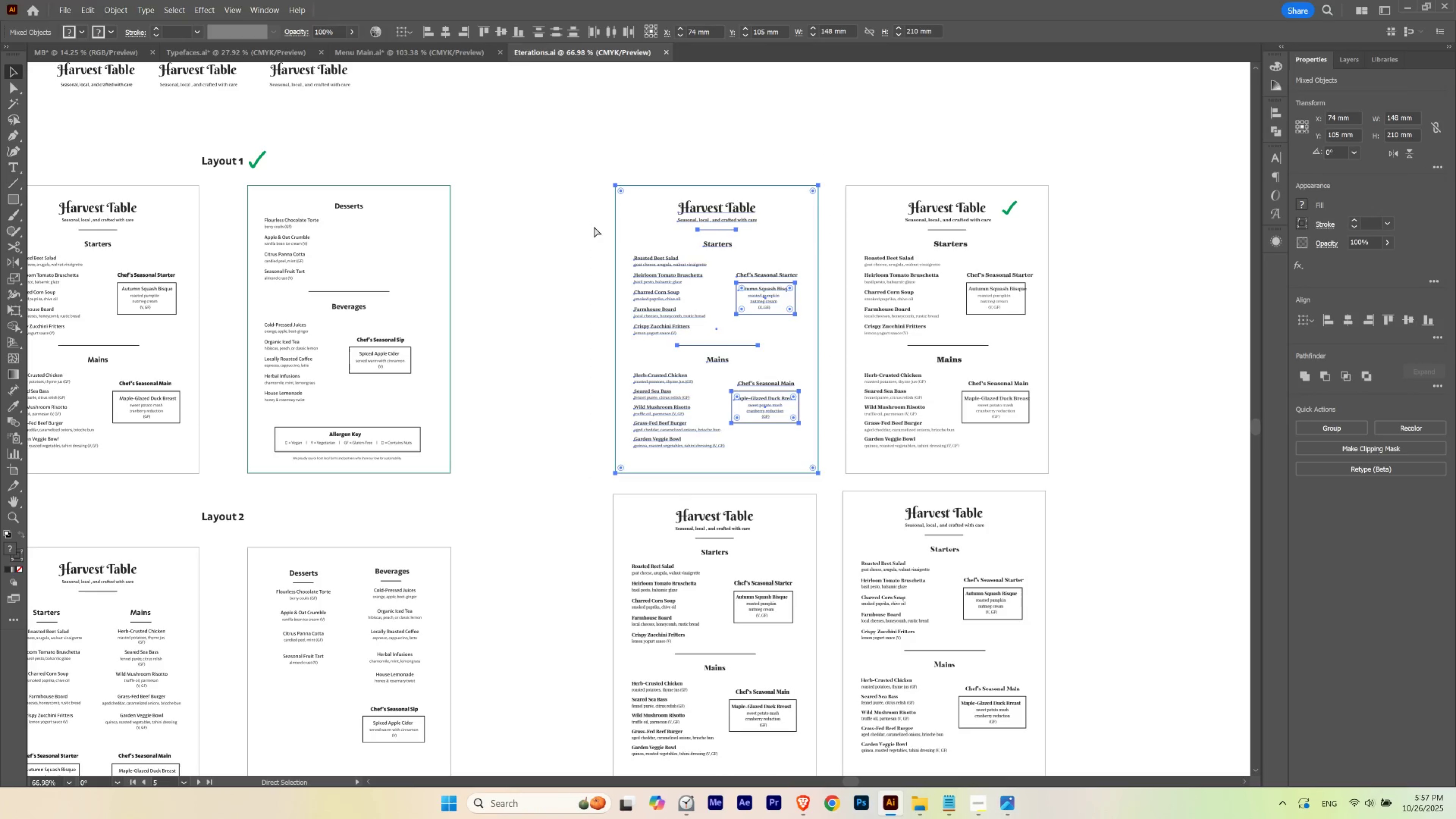 
key(Control+C)
 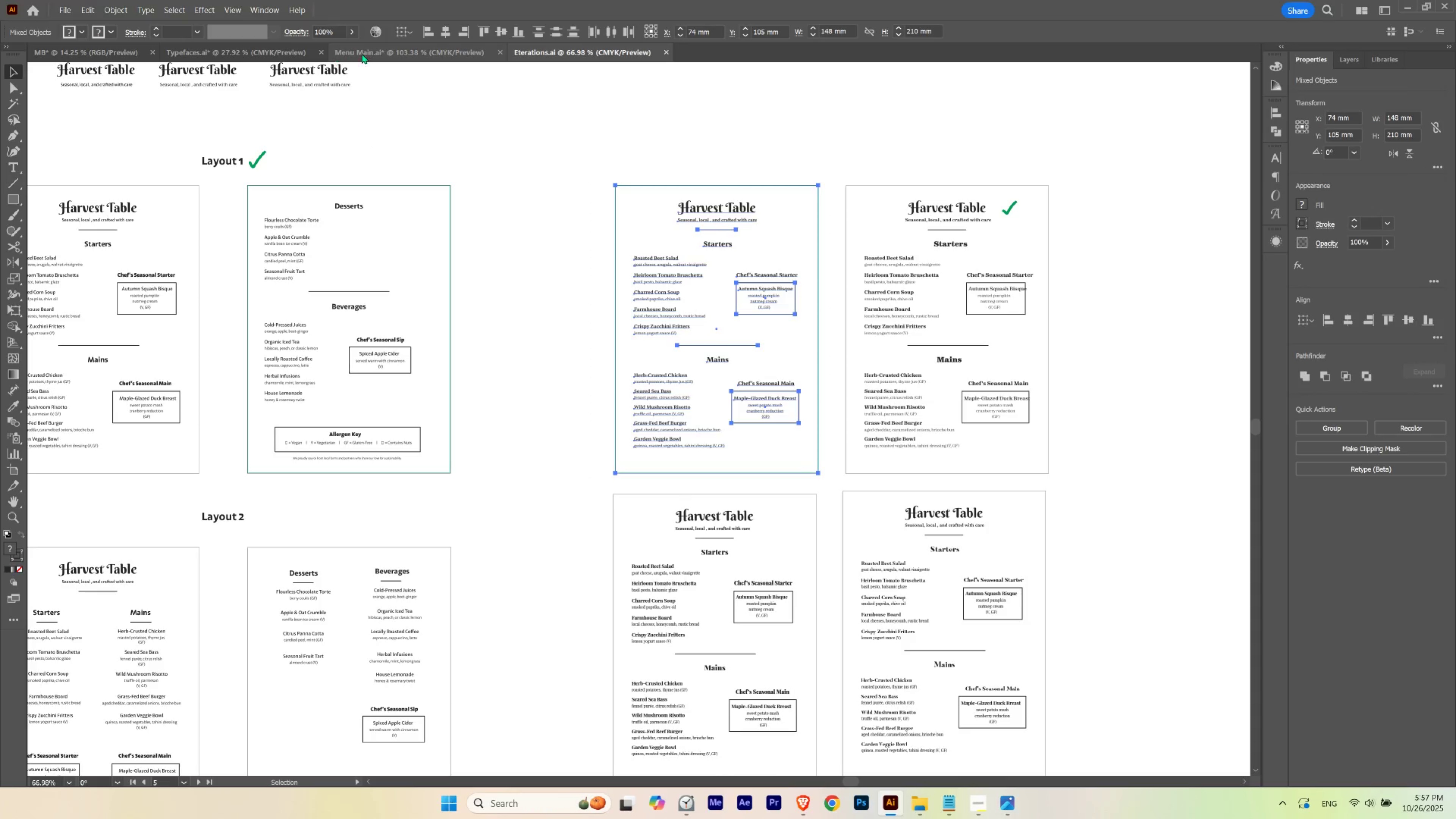 
left_click([364, 52])
 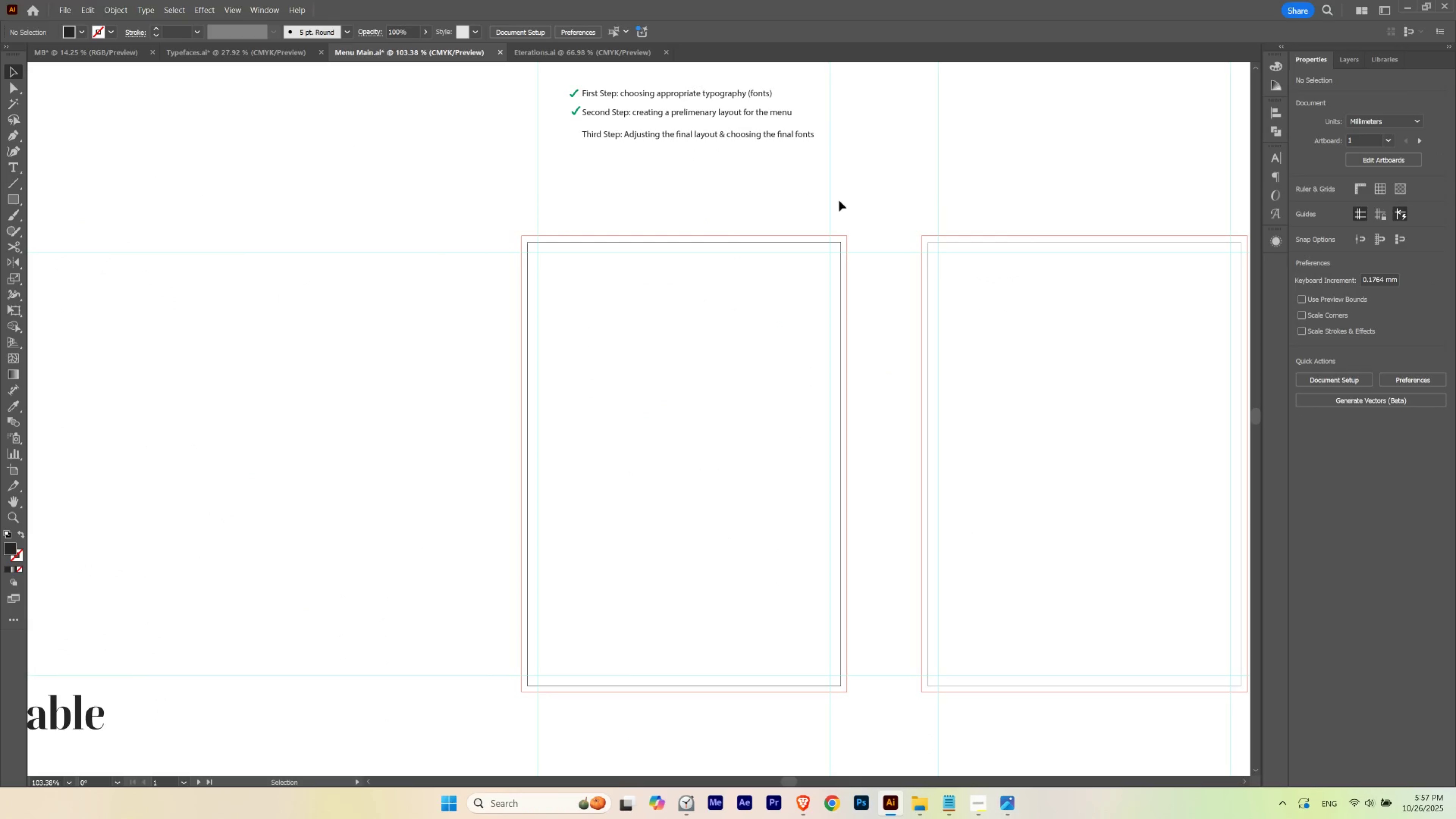 
key(Control+V)
 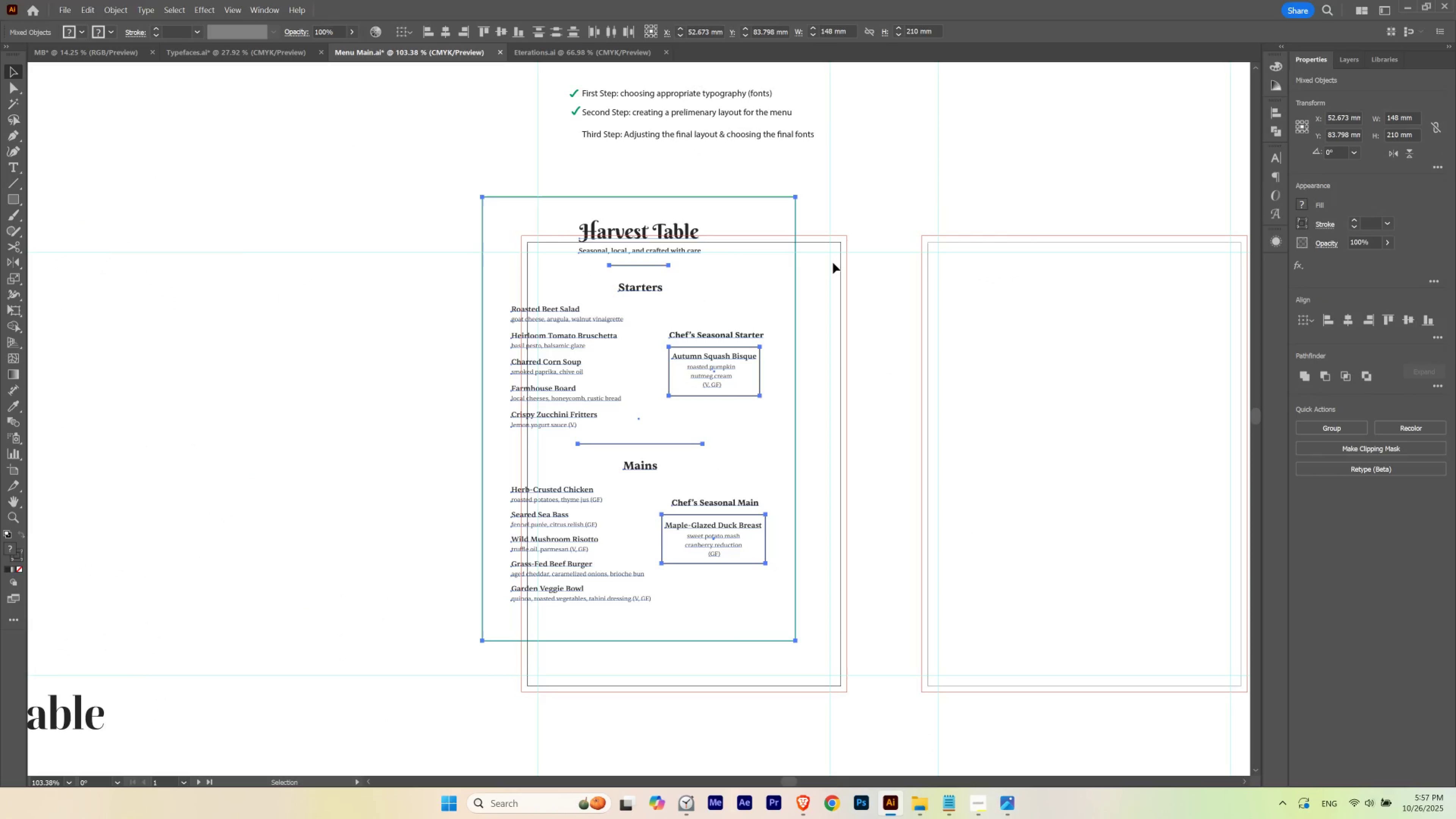 
key(Control+G)
 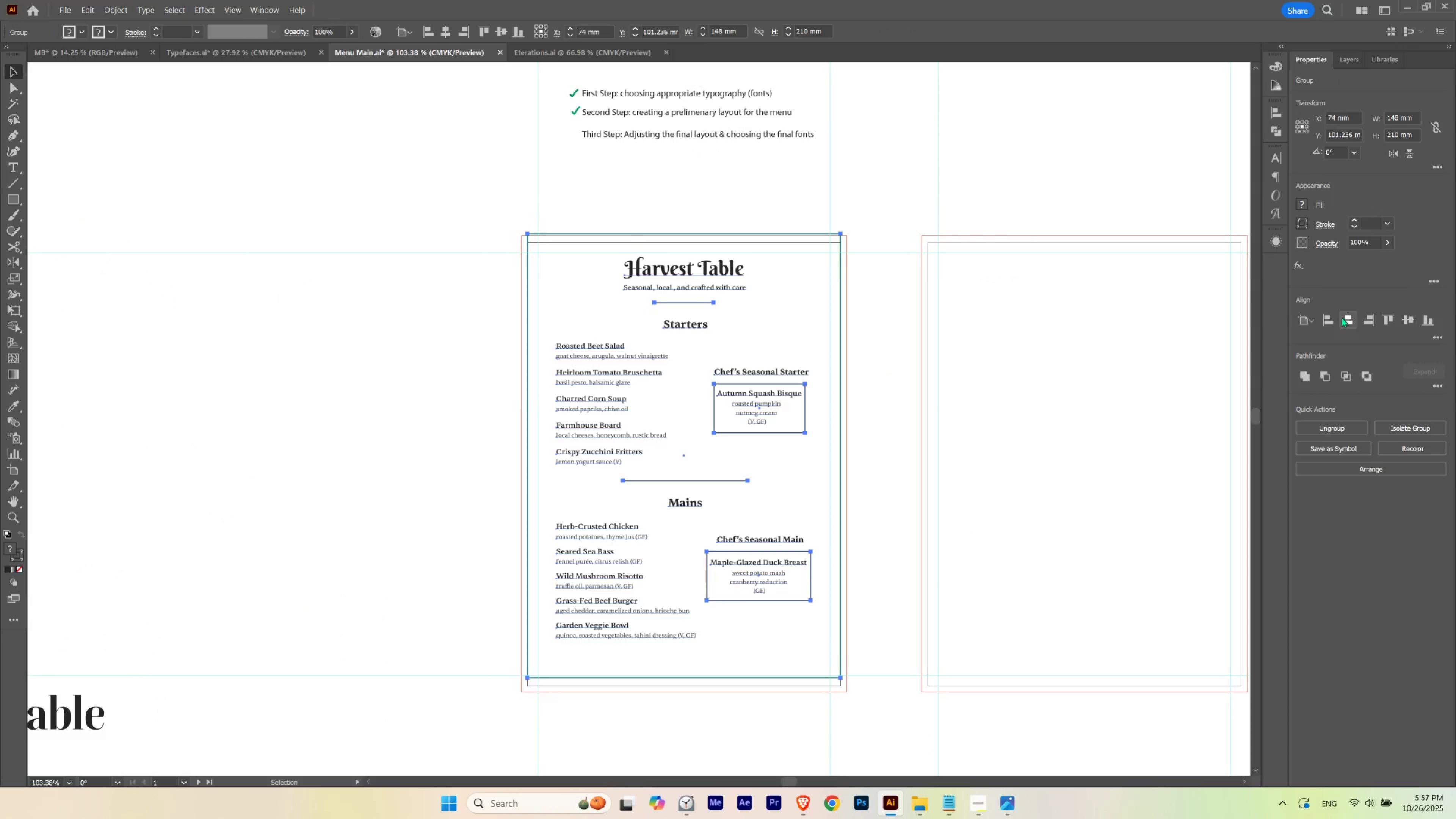 
left_click([1400, 319])
 